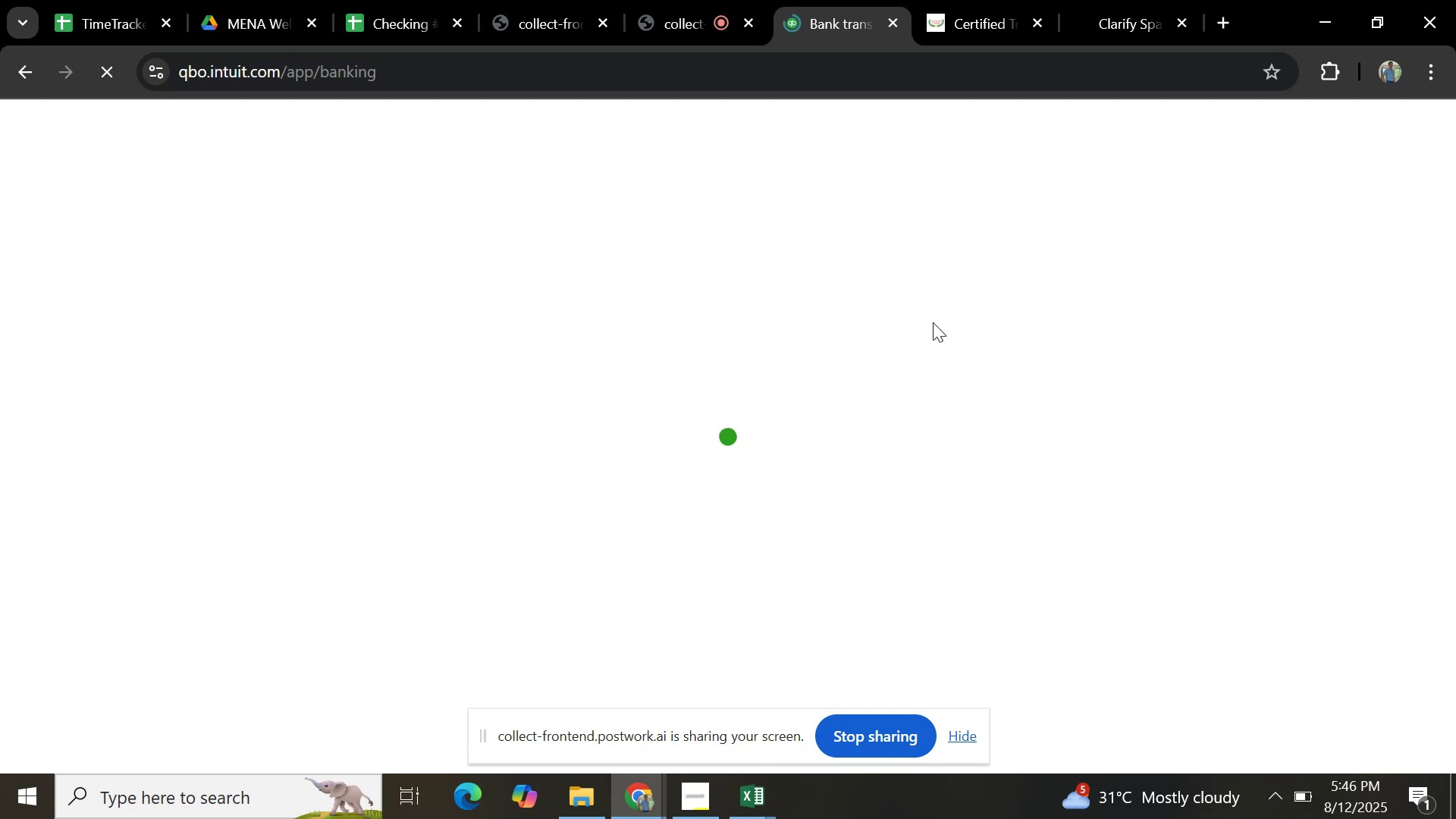 
wait(13.74)
 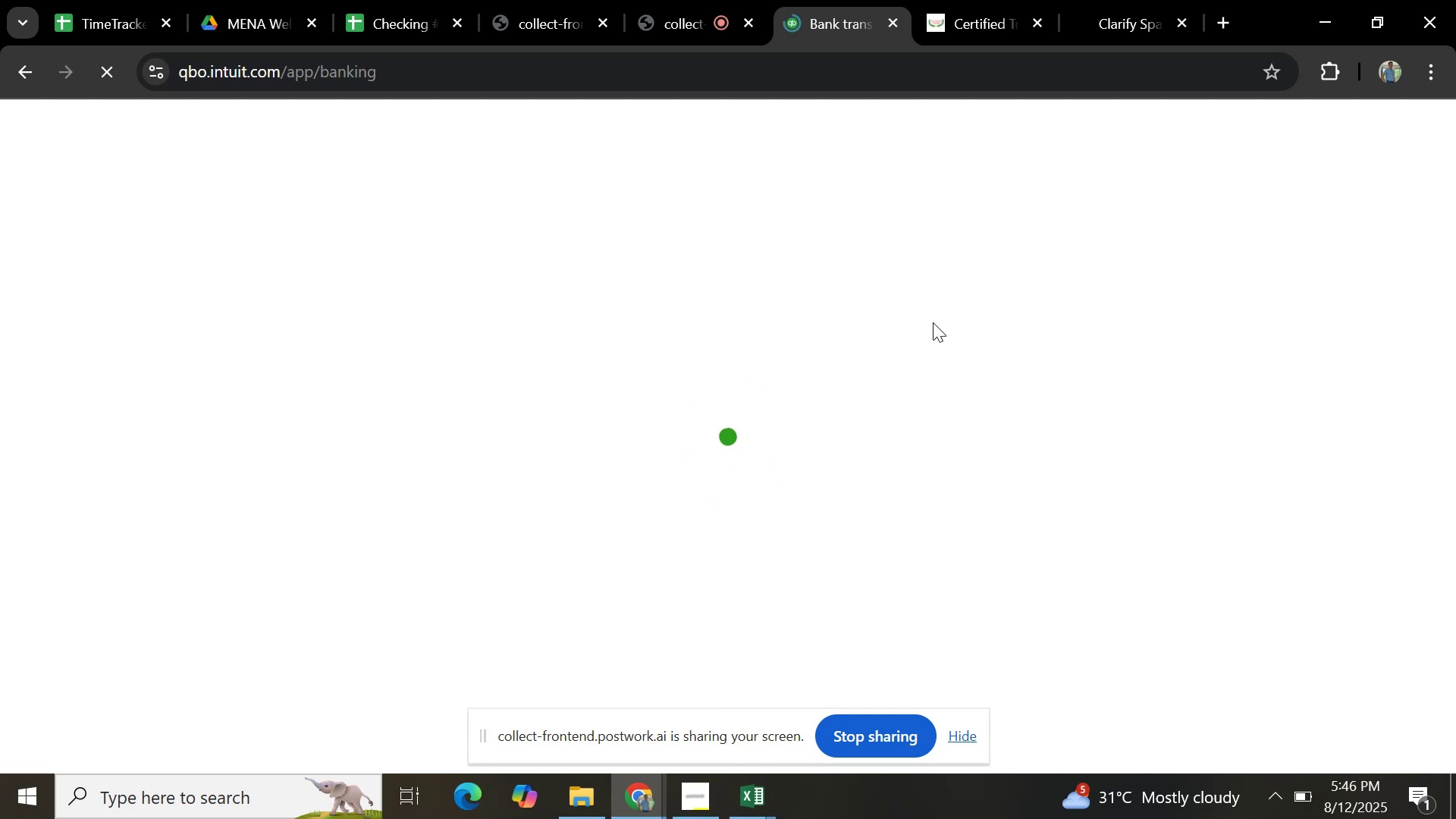 
scroll: coordinate [898, 380], scroll_direction: down, amount: 2.0
 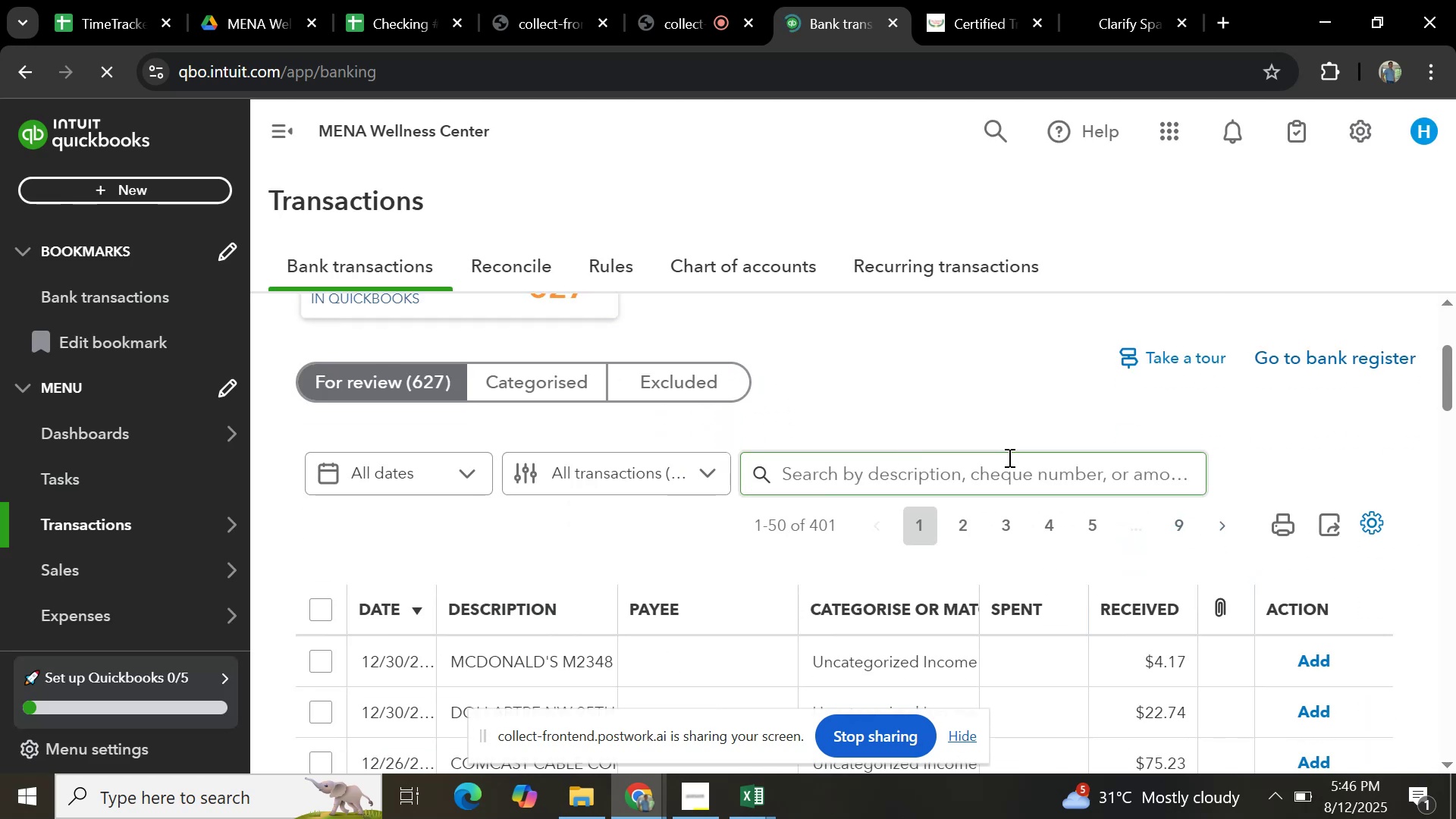 
left_click([1003, 462])
 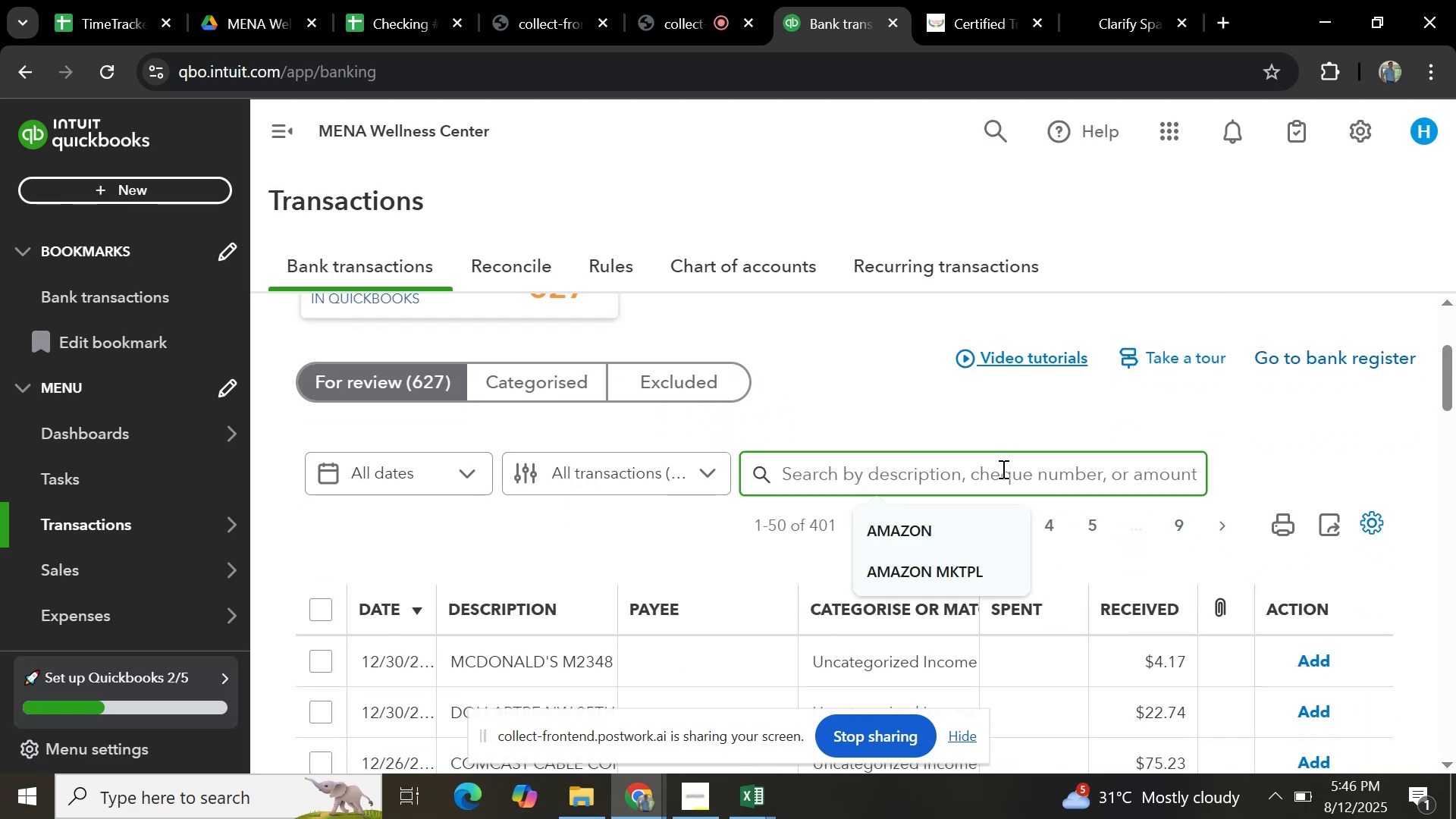 
type(TST)
 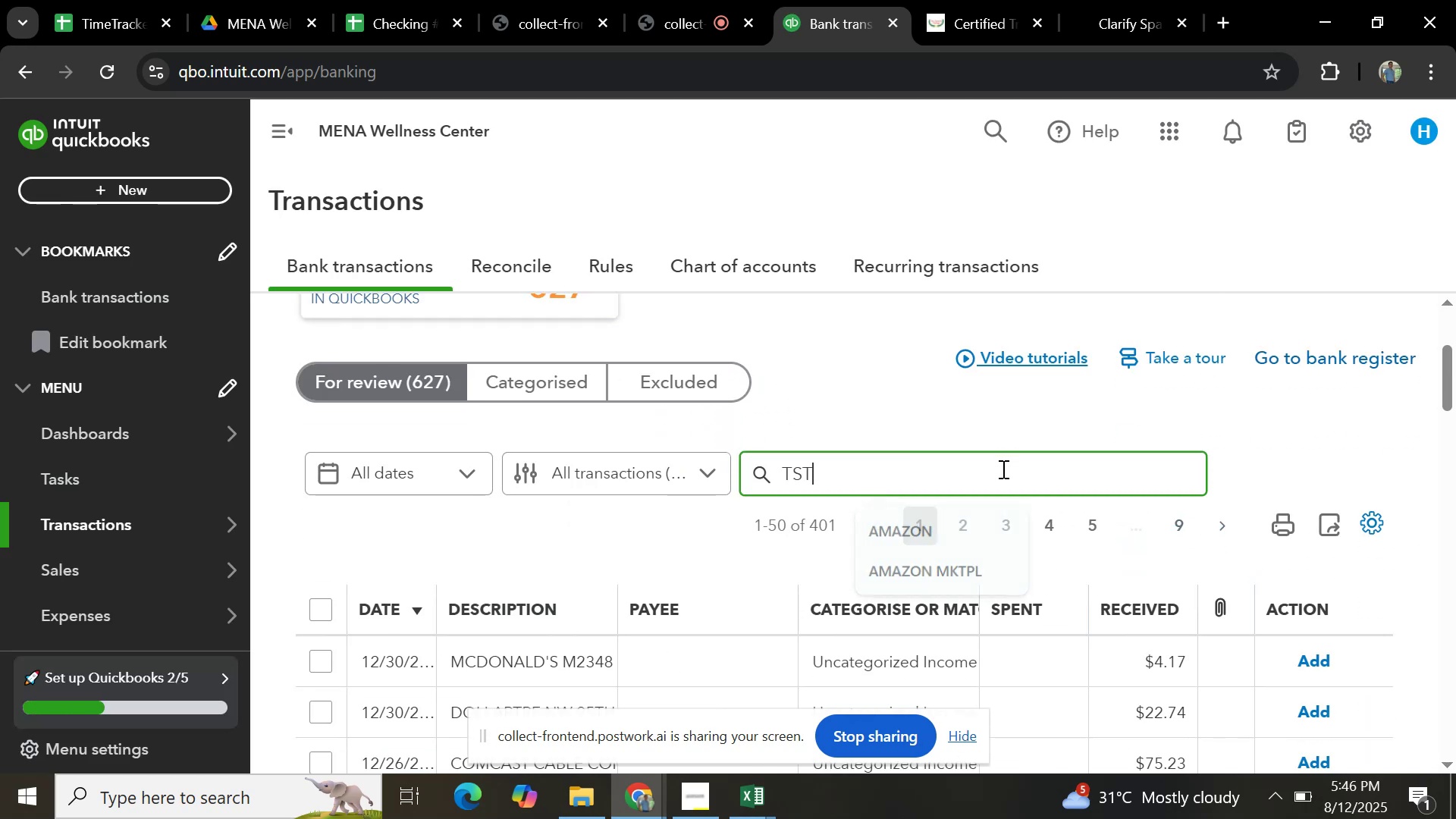 
key(Enter)
 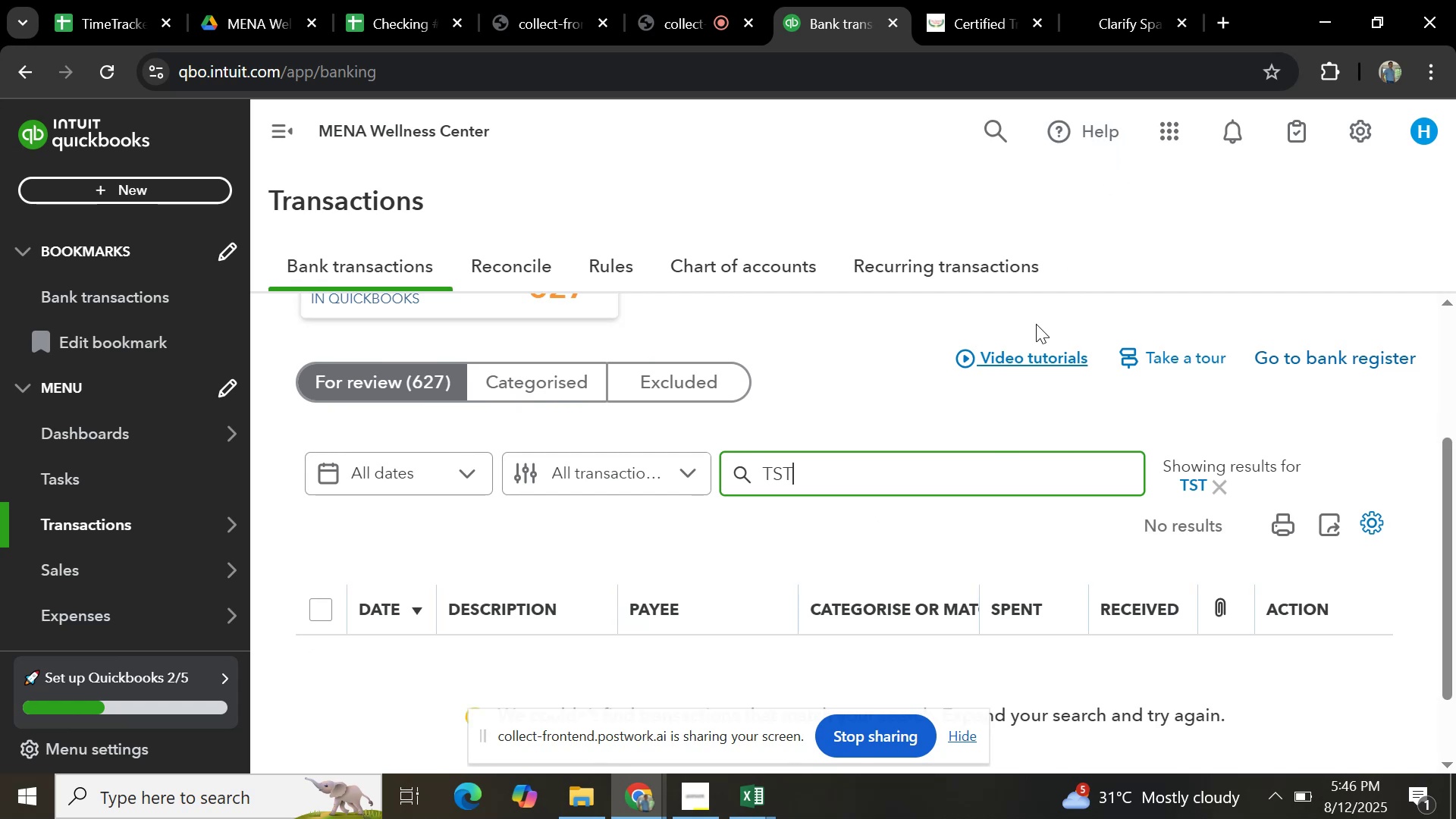 
scroll: coordinate [759, 475], scroll_direction: down, amount: 3.0
 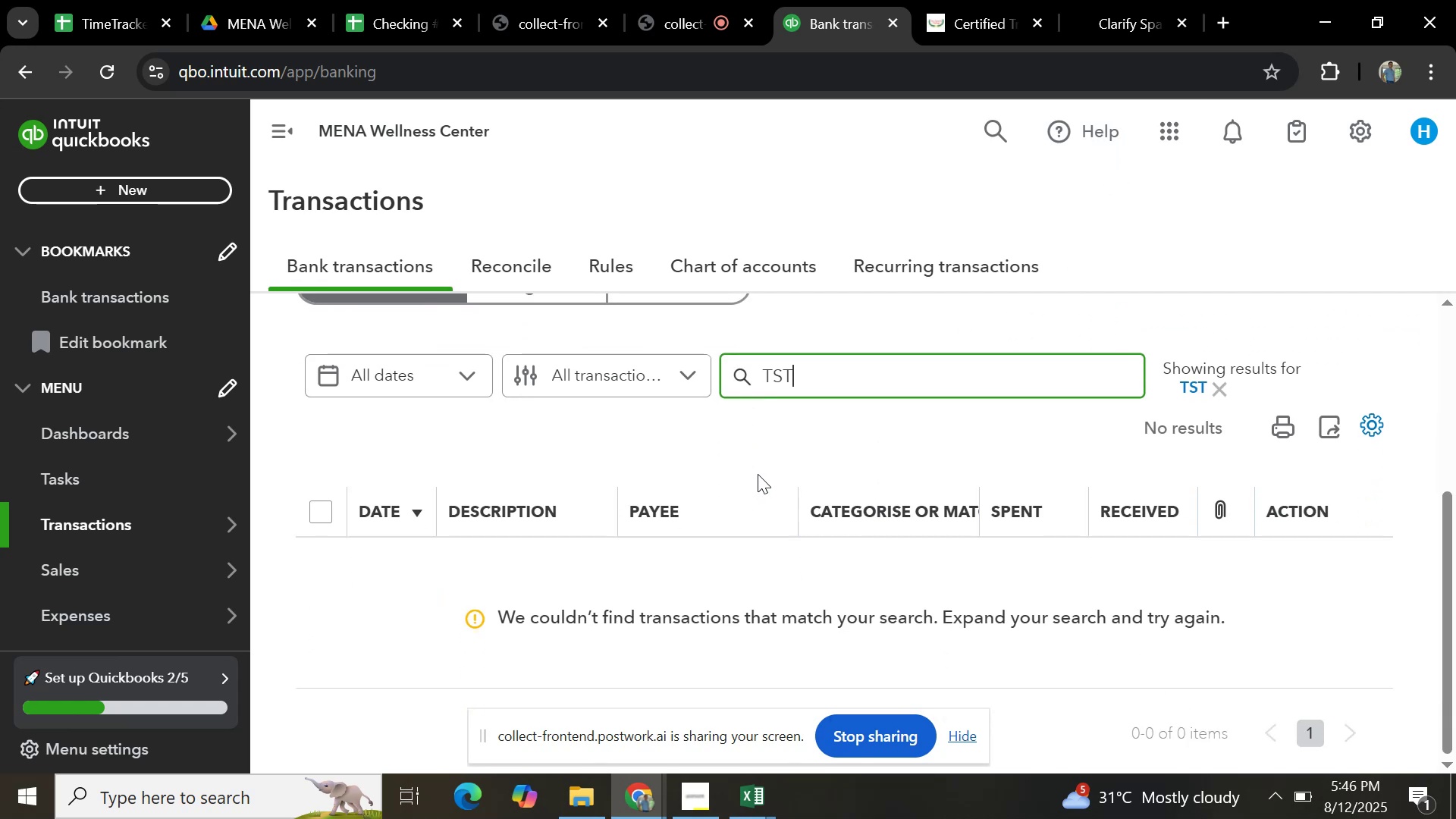 
key(Shift+8)
 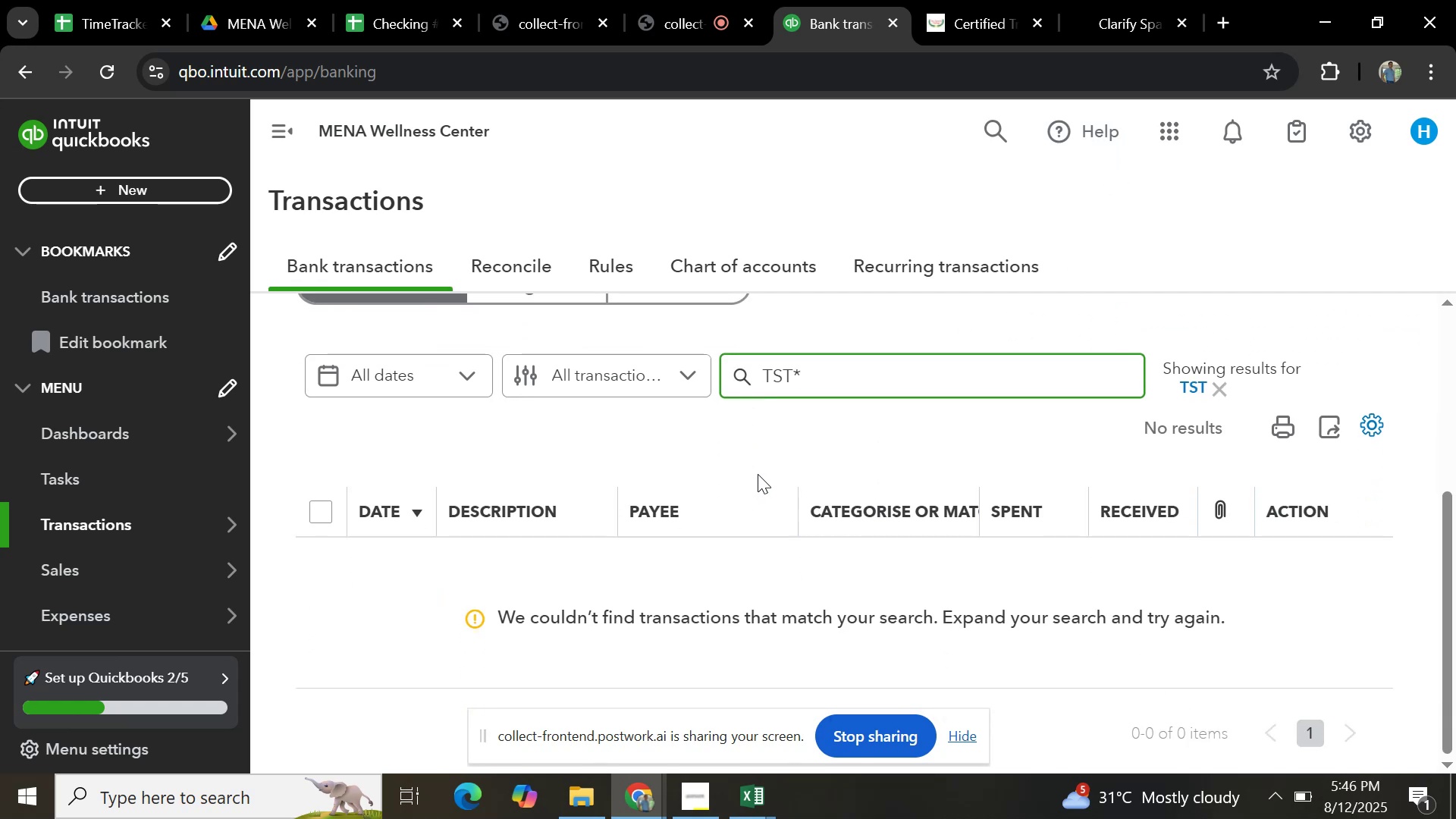 
key(Enter)
 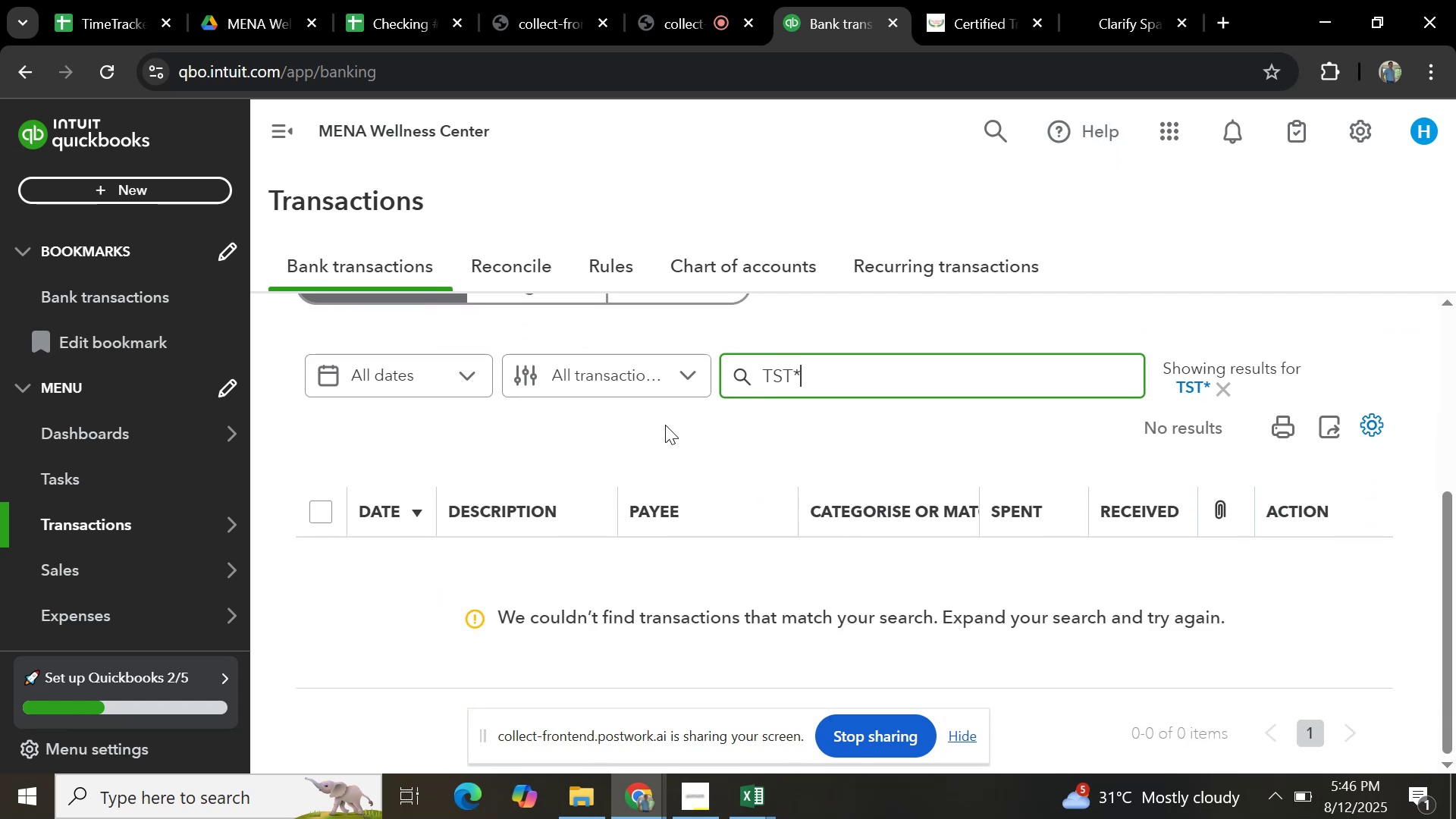 
scroll: coordinate [701, 475], scroll_direction: down, amount: 2.0
 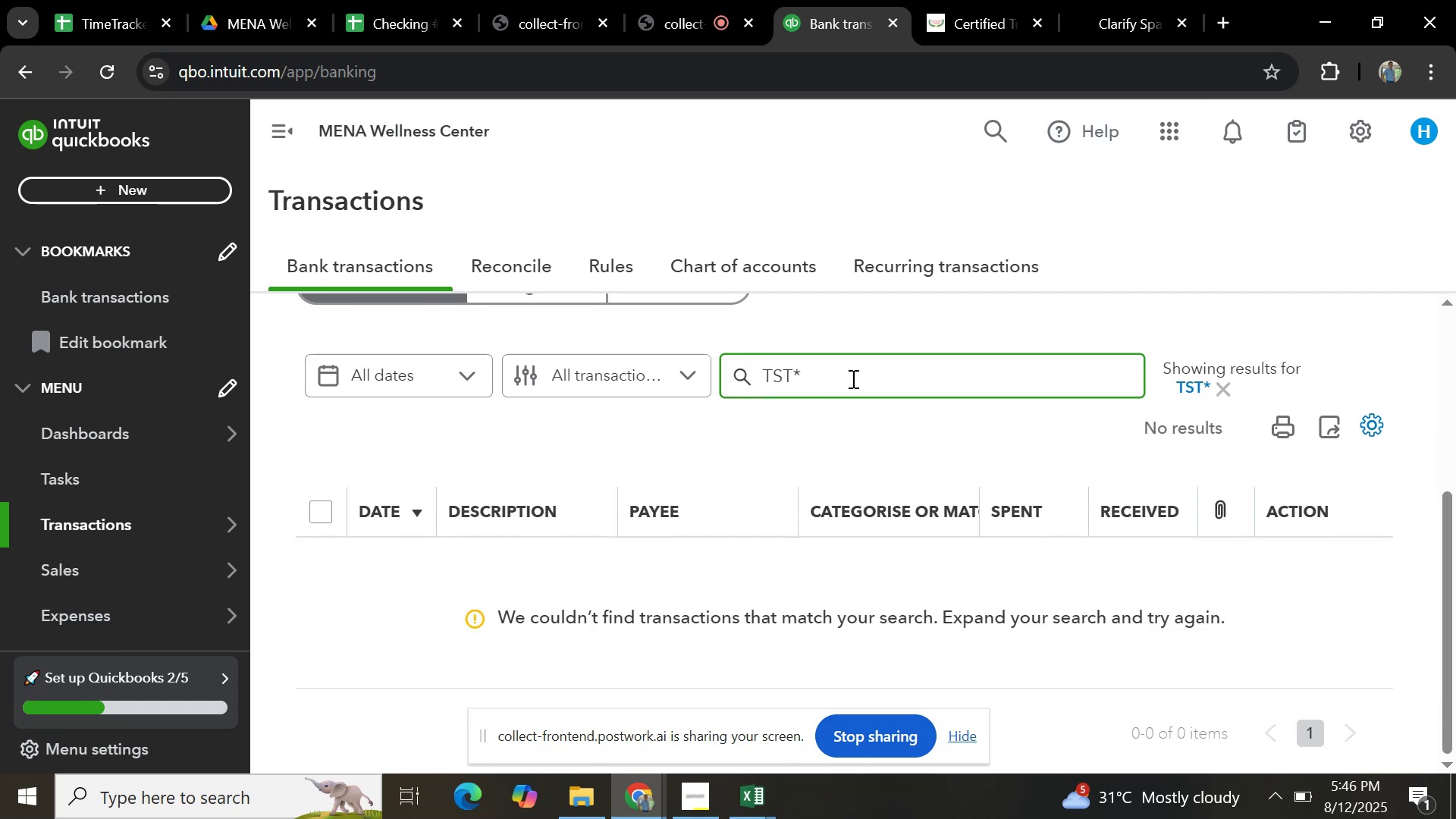 
key(Backspace)
 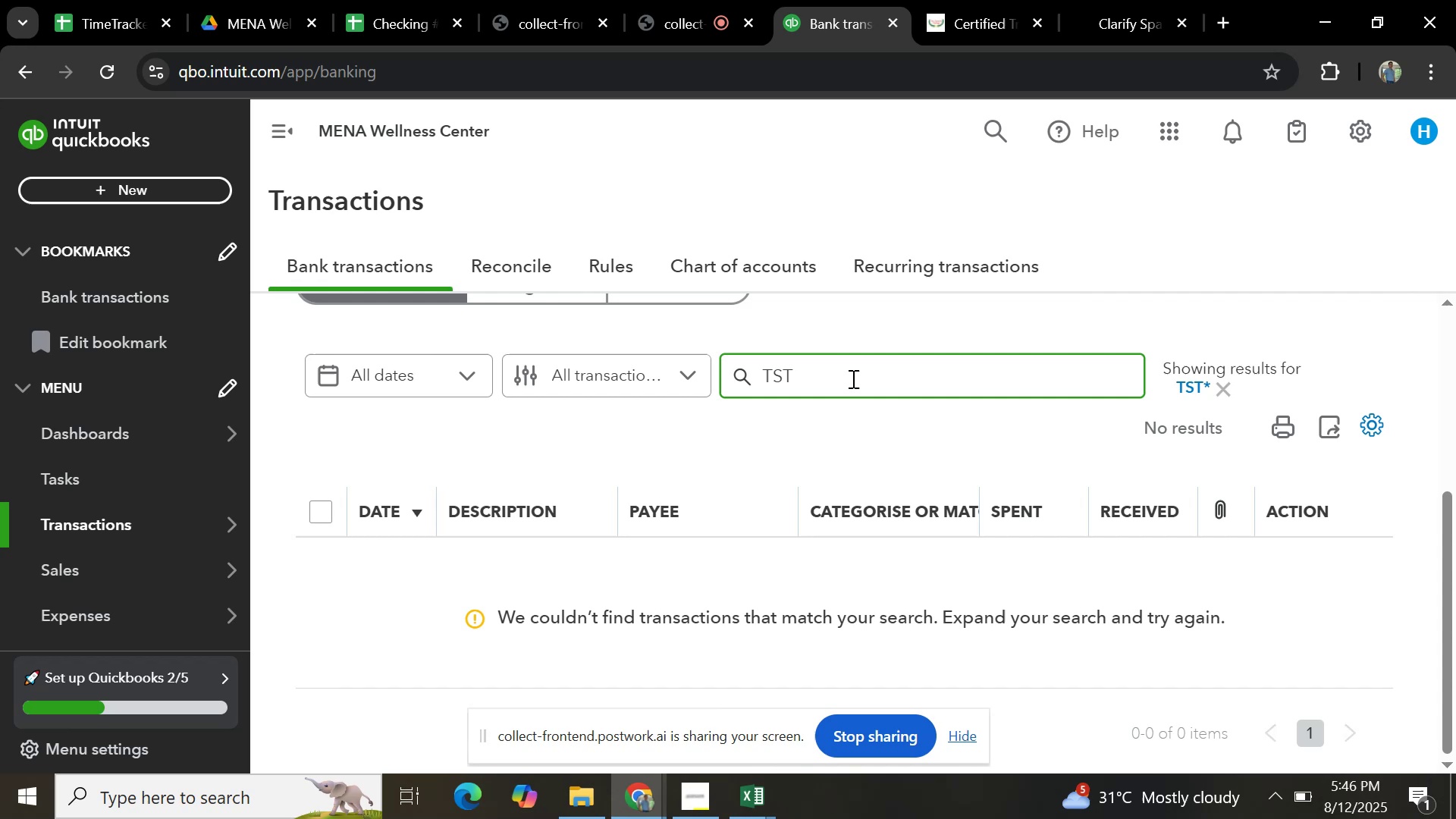 
key(Backspace)
 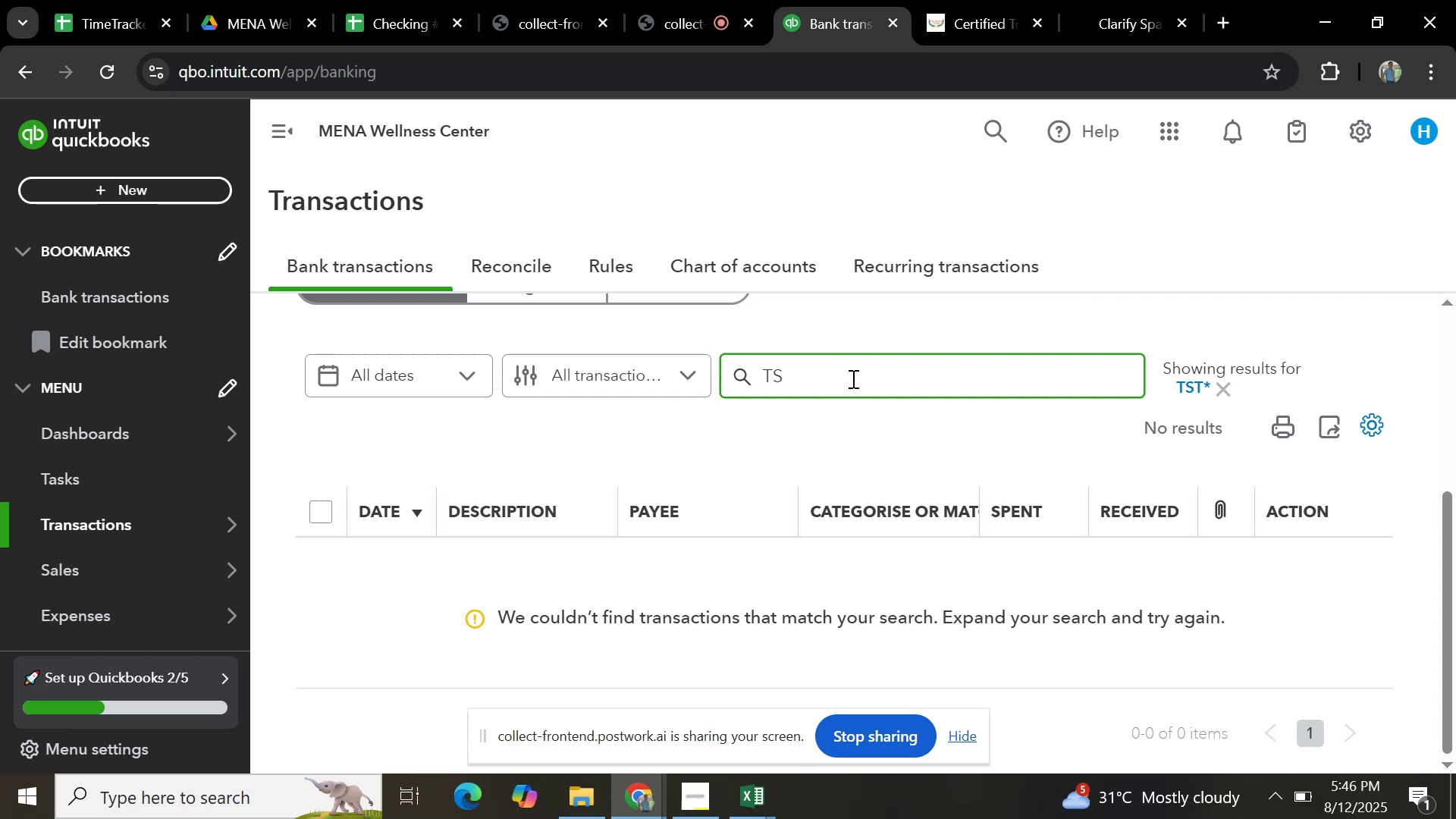 
key(Backspace)
 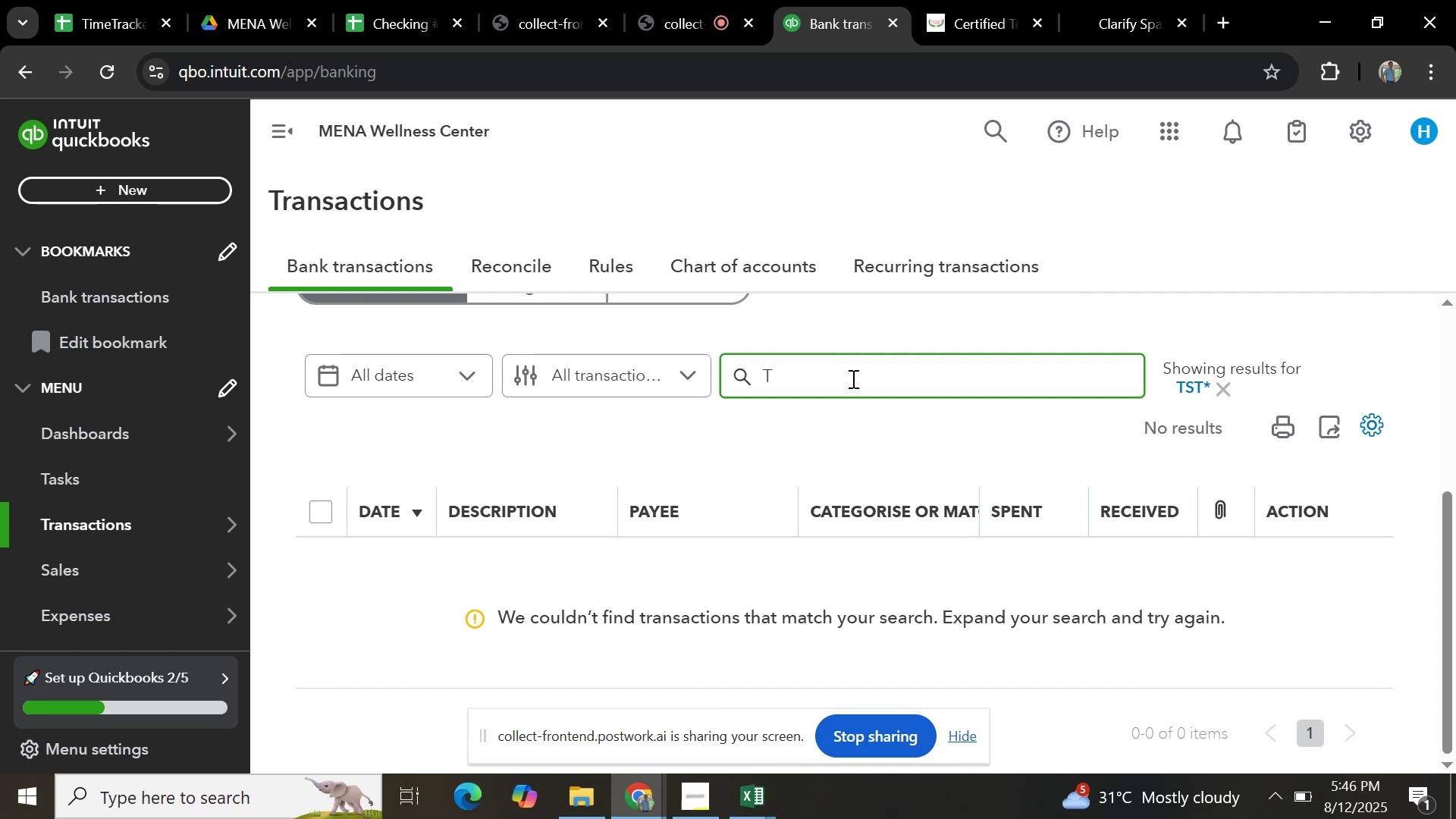 
key(Backspace)
 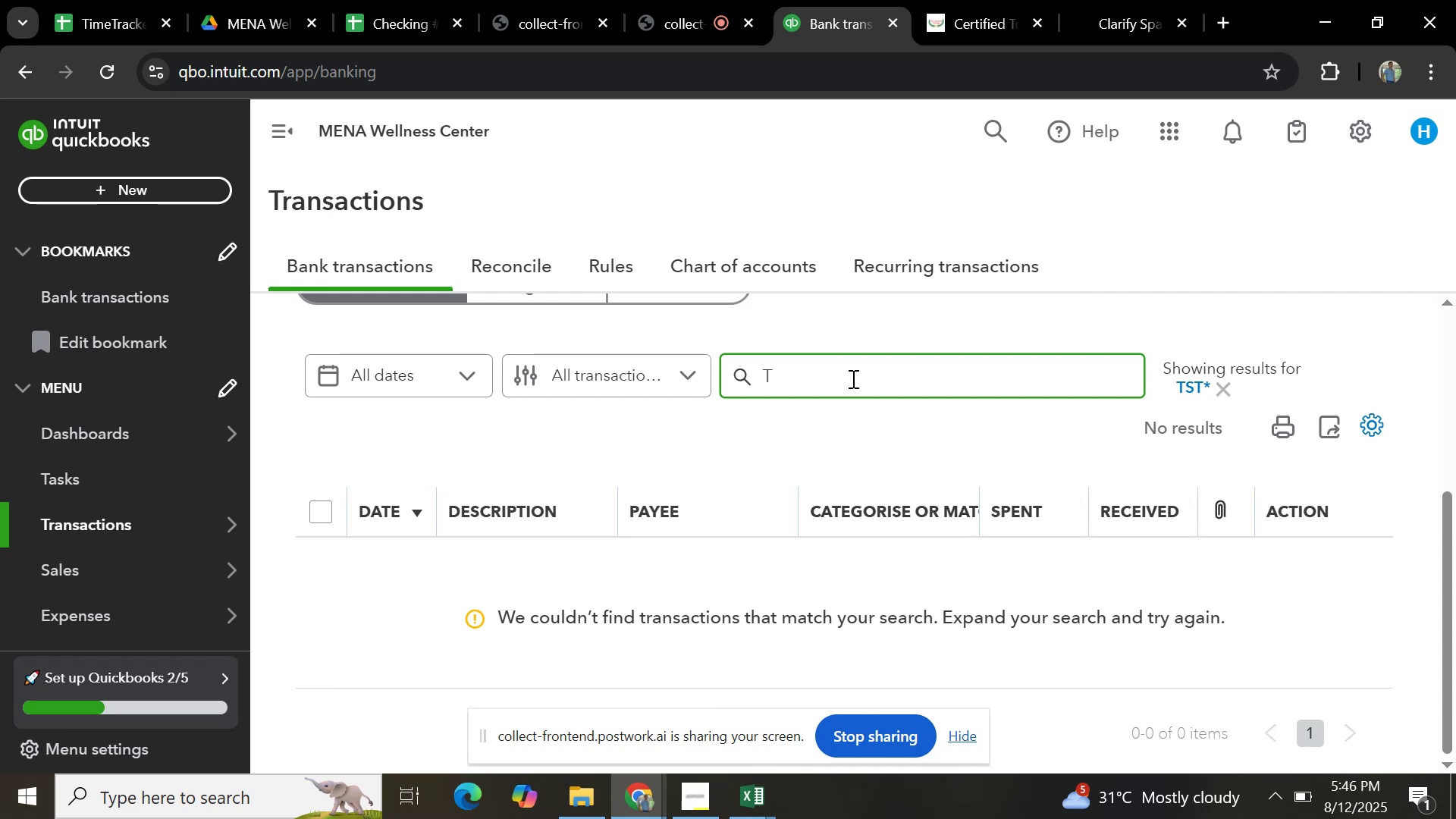 
key(Backspace)
 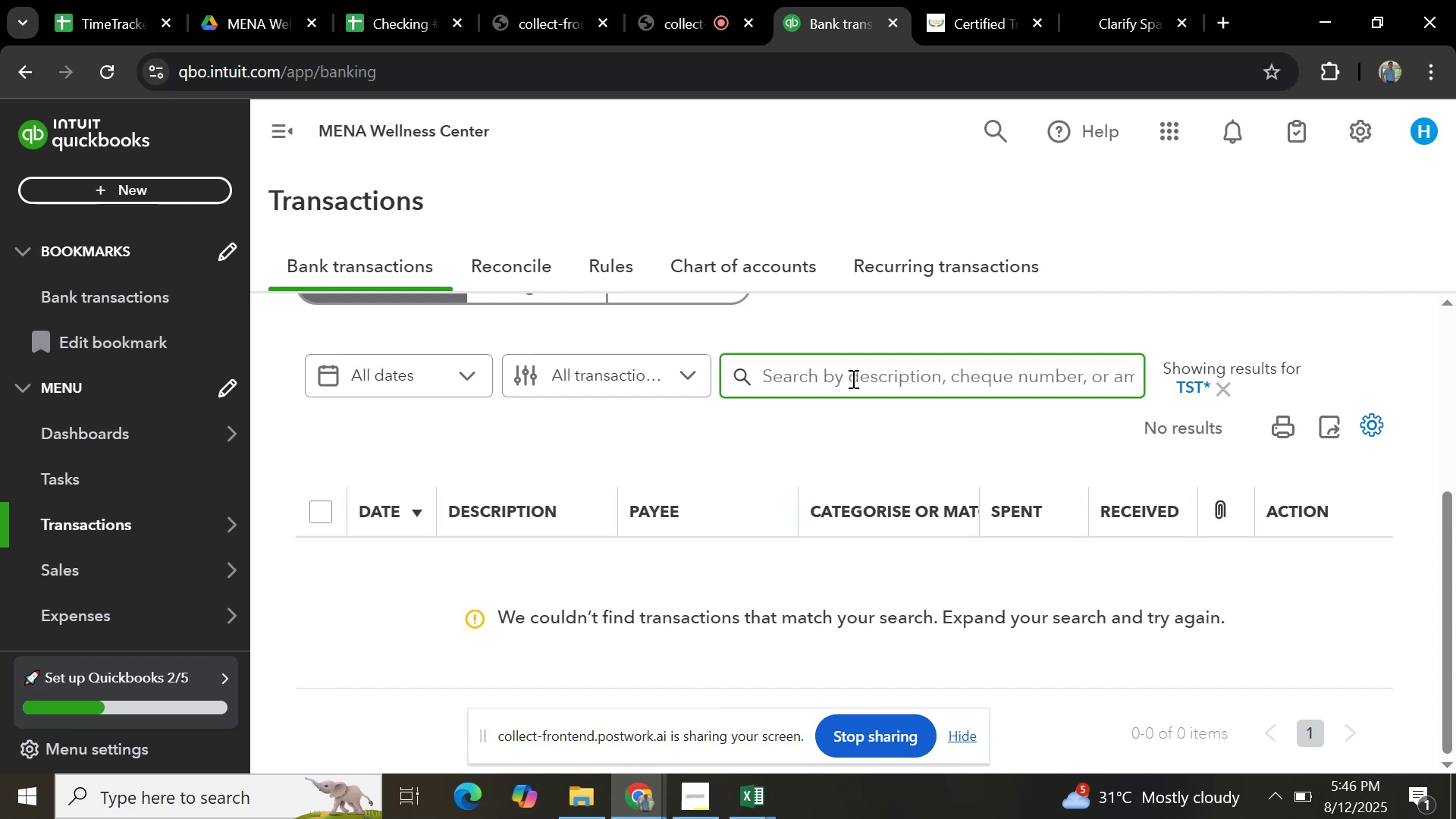 
scroll: coordinate [869, 397], scroll_direction: up, amount: 3.0
 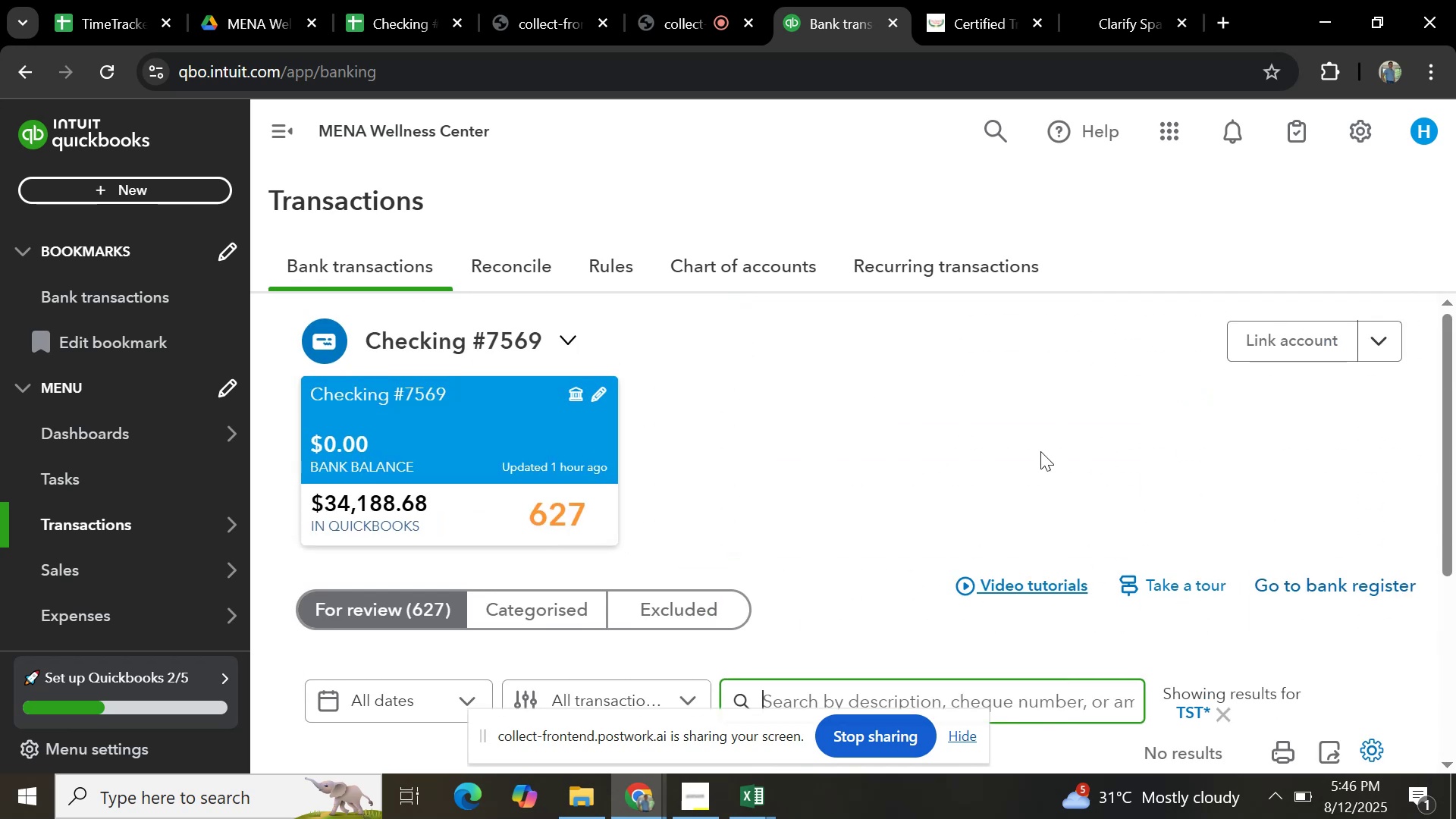 
scroll: coordinate [1040, 453], scroll_direction: down, amount: 1.0
 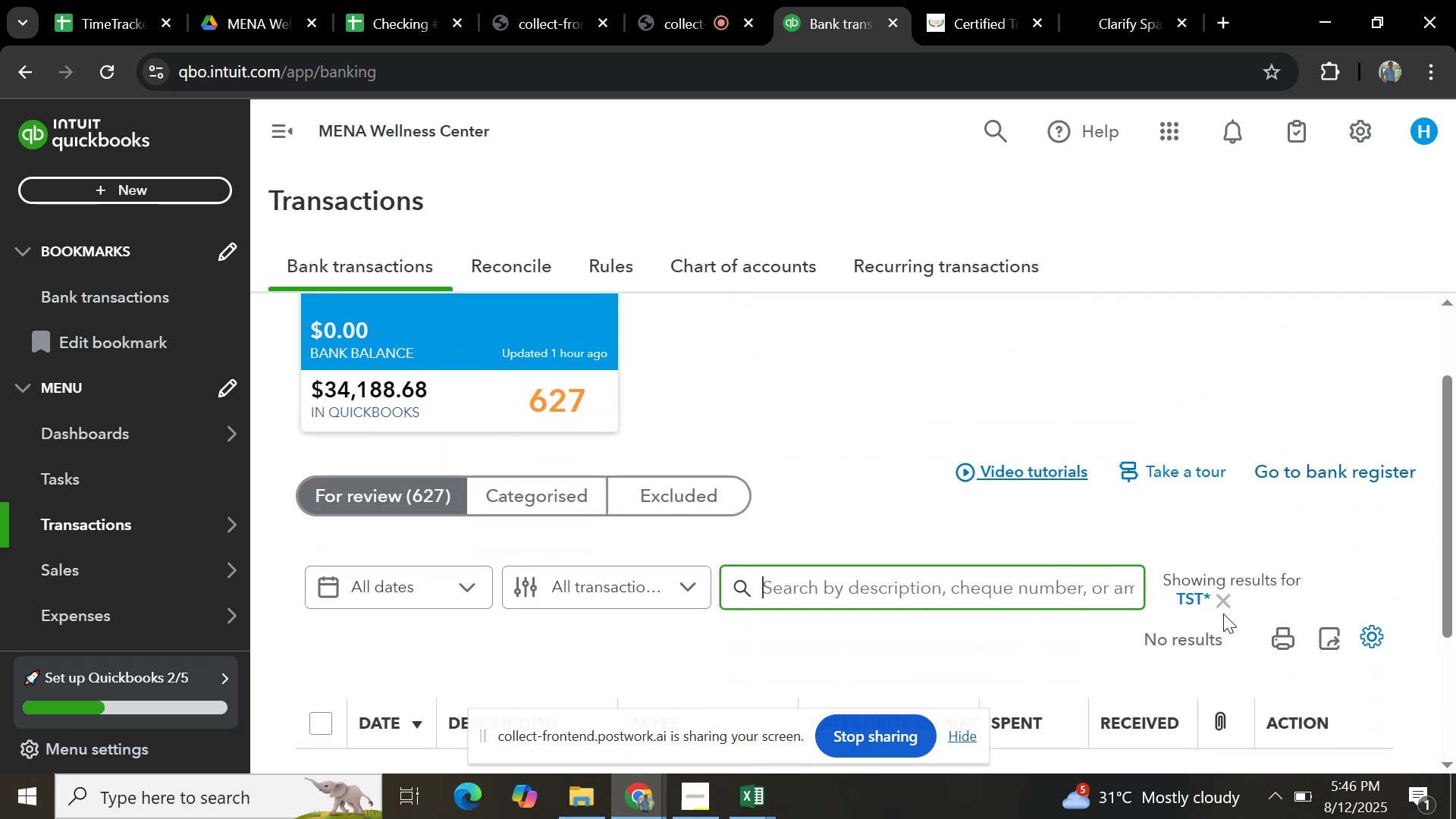 
left_click([1223, 599])
 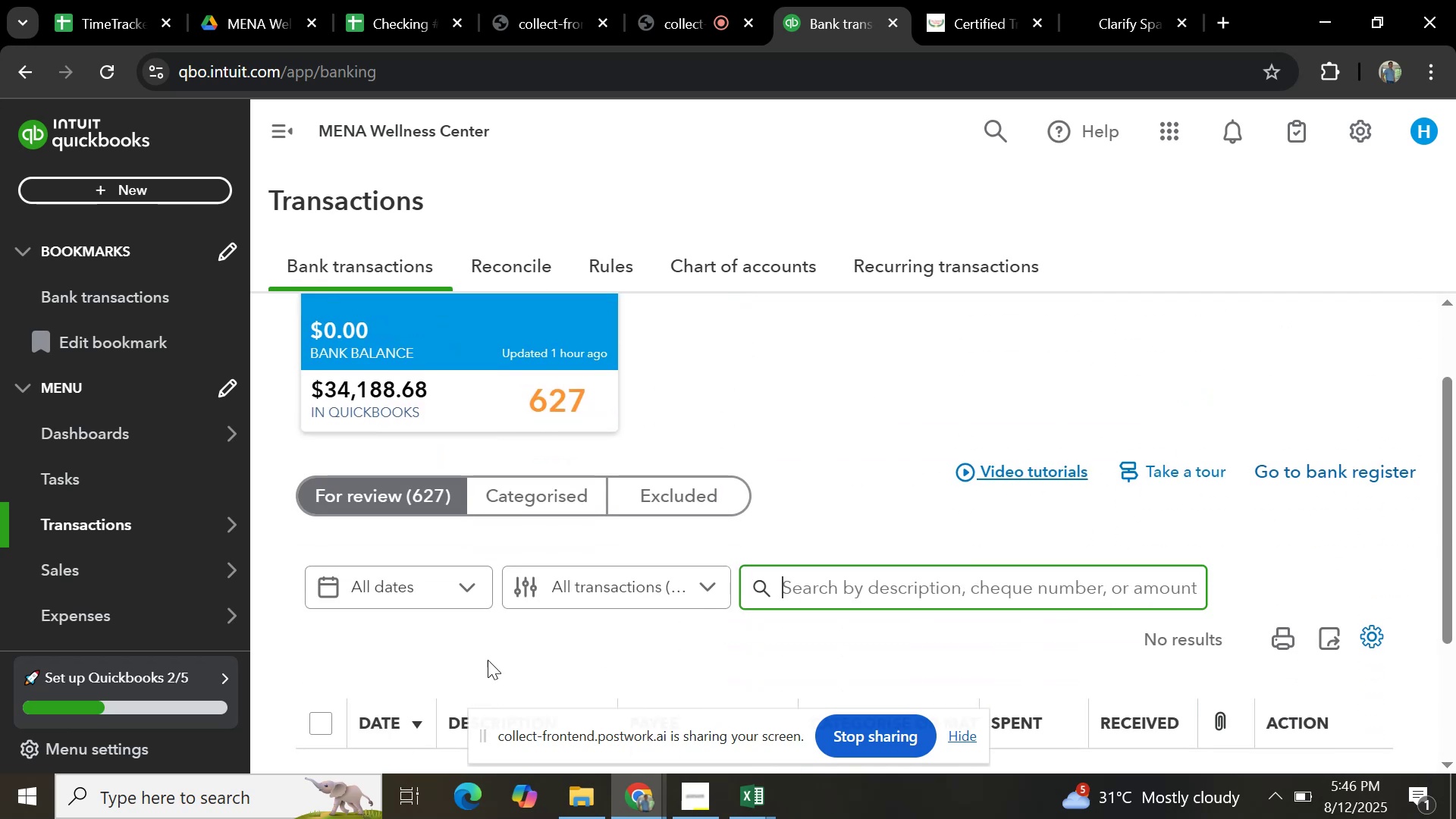 
scroll: coordinate [583, 573], scroll_direction: down, amount: 33.0
 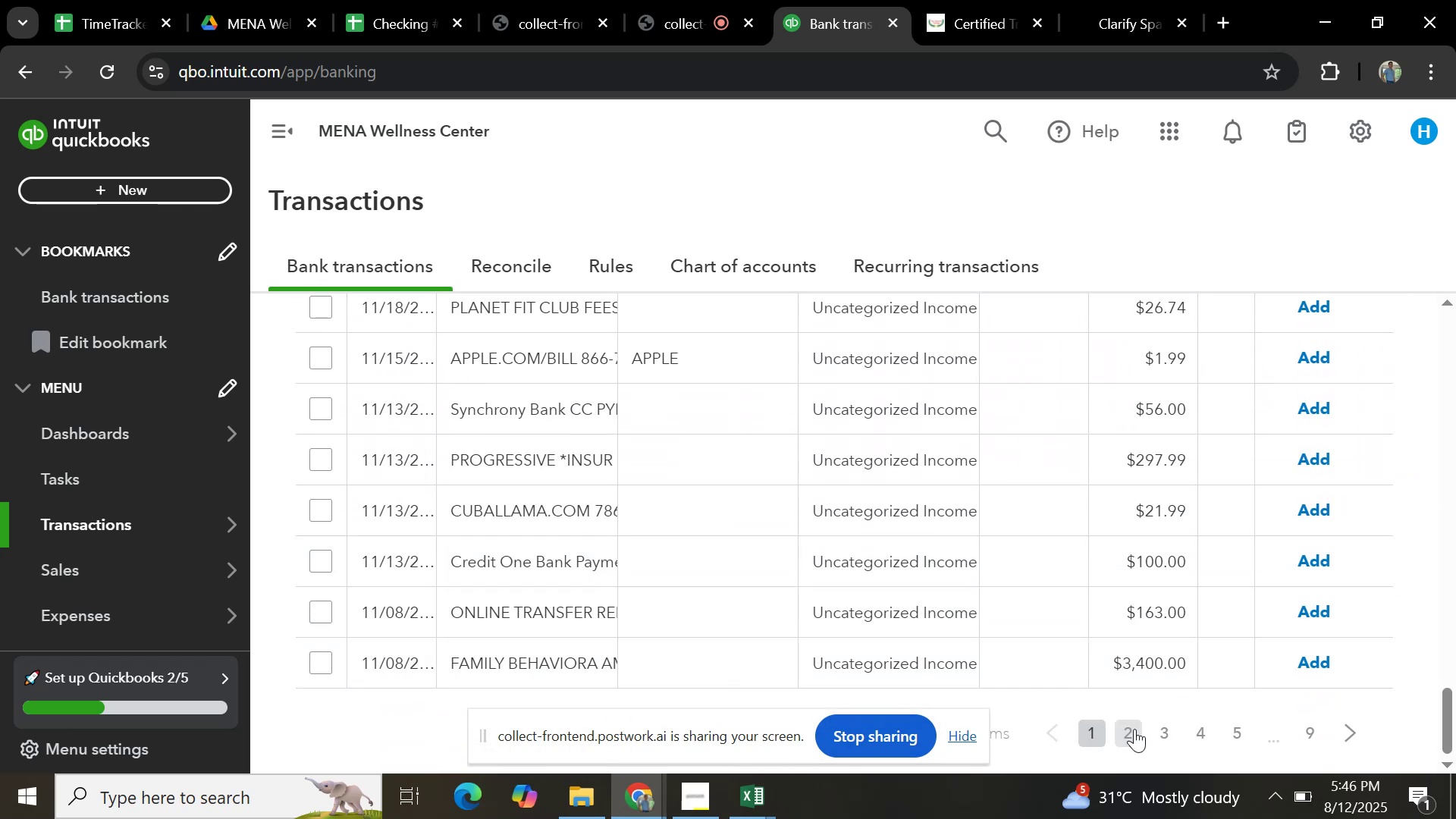 
left_click([1138, 735])
 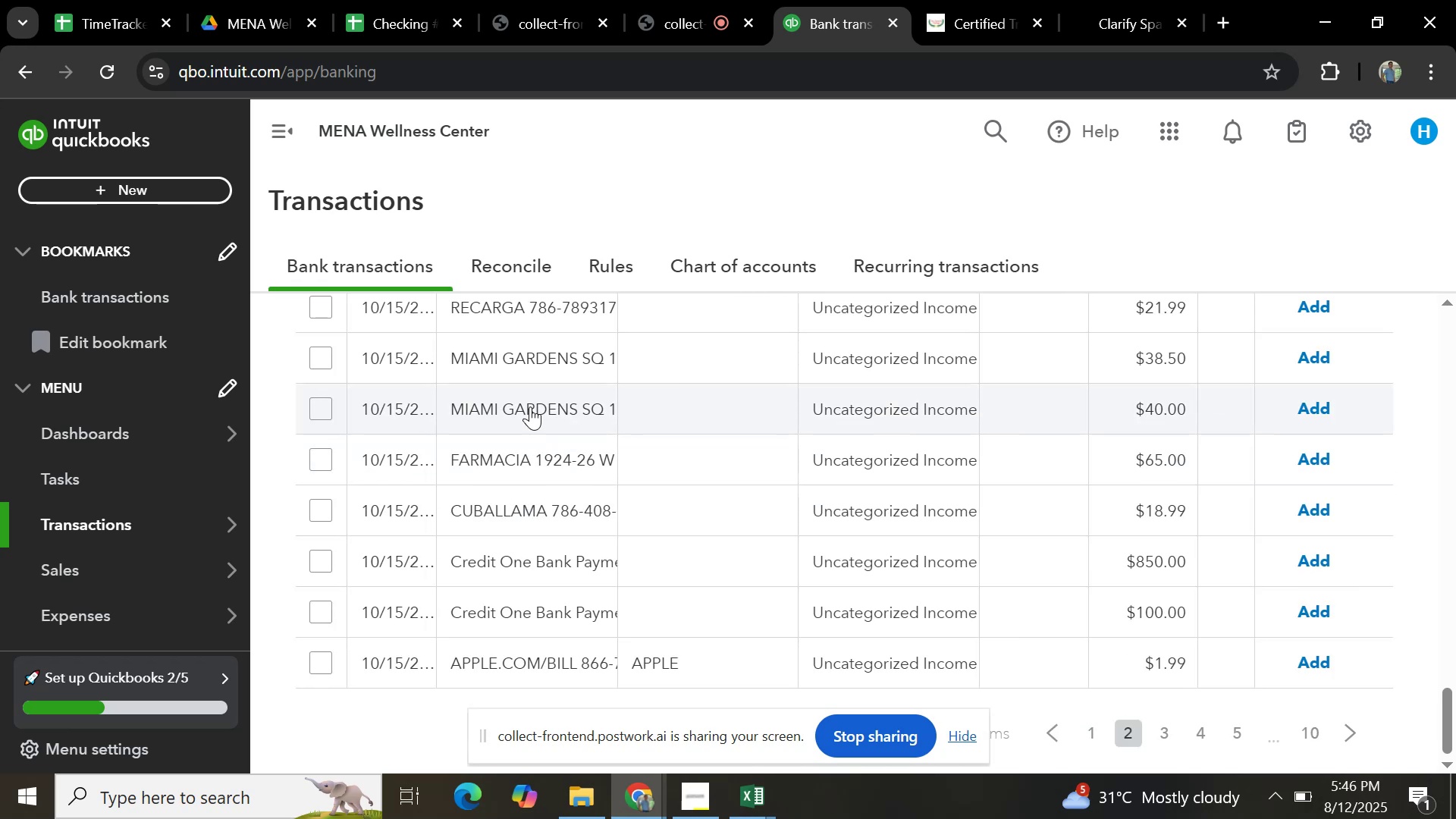 
wait(5.61)
 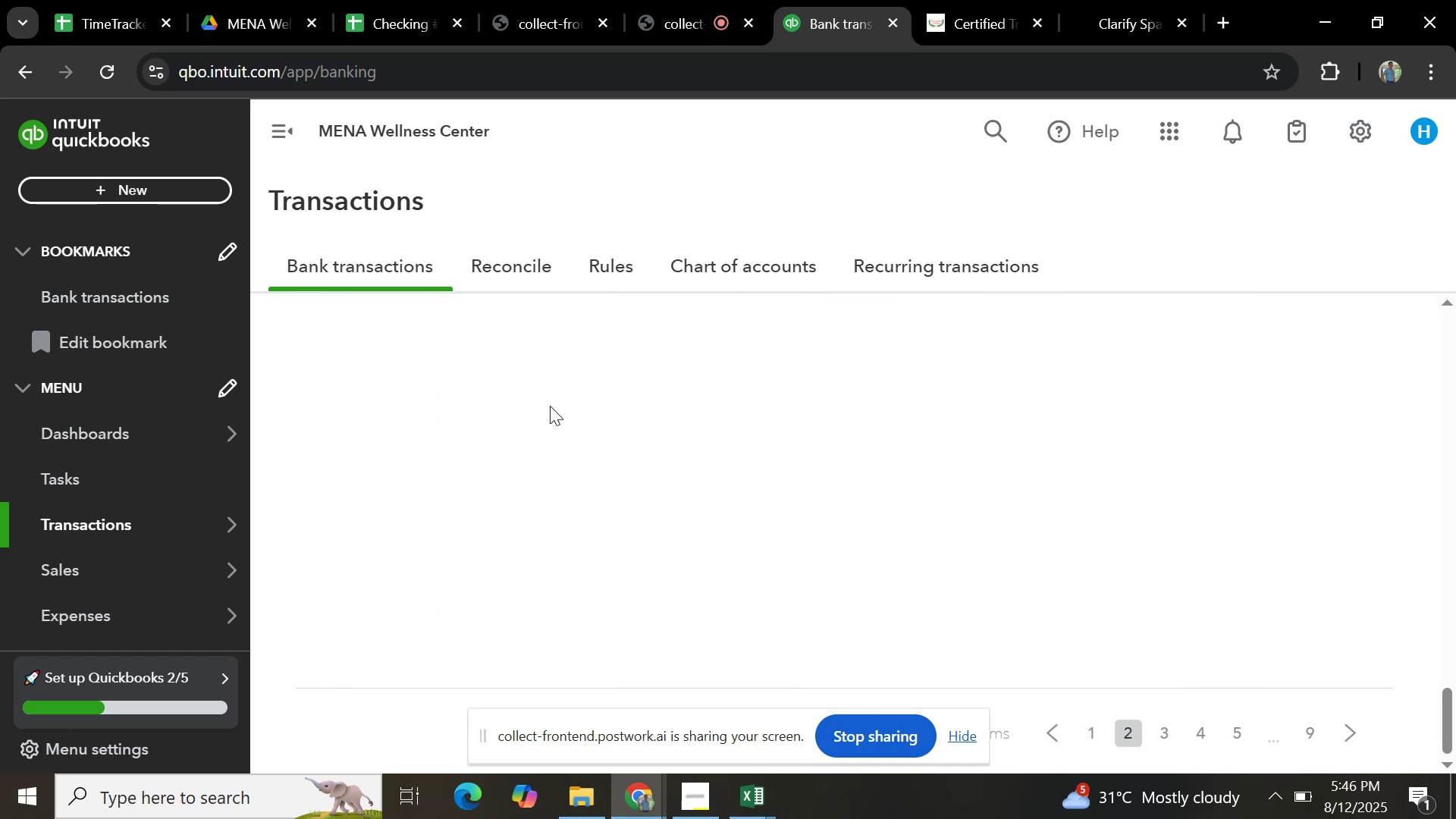 
scroll: coordinate [522, 429], scroll_direction: up, amount: 4.0
 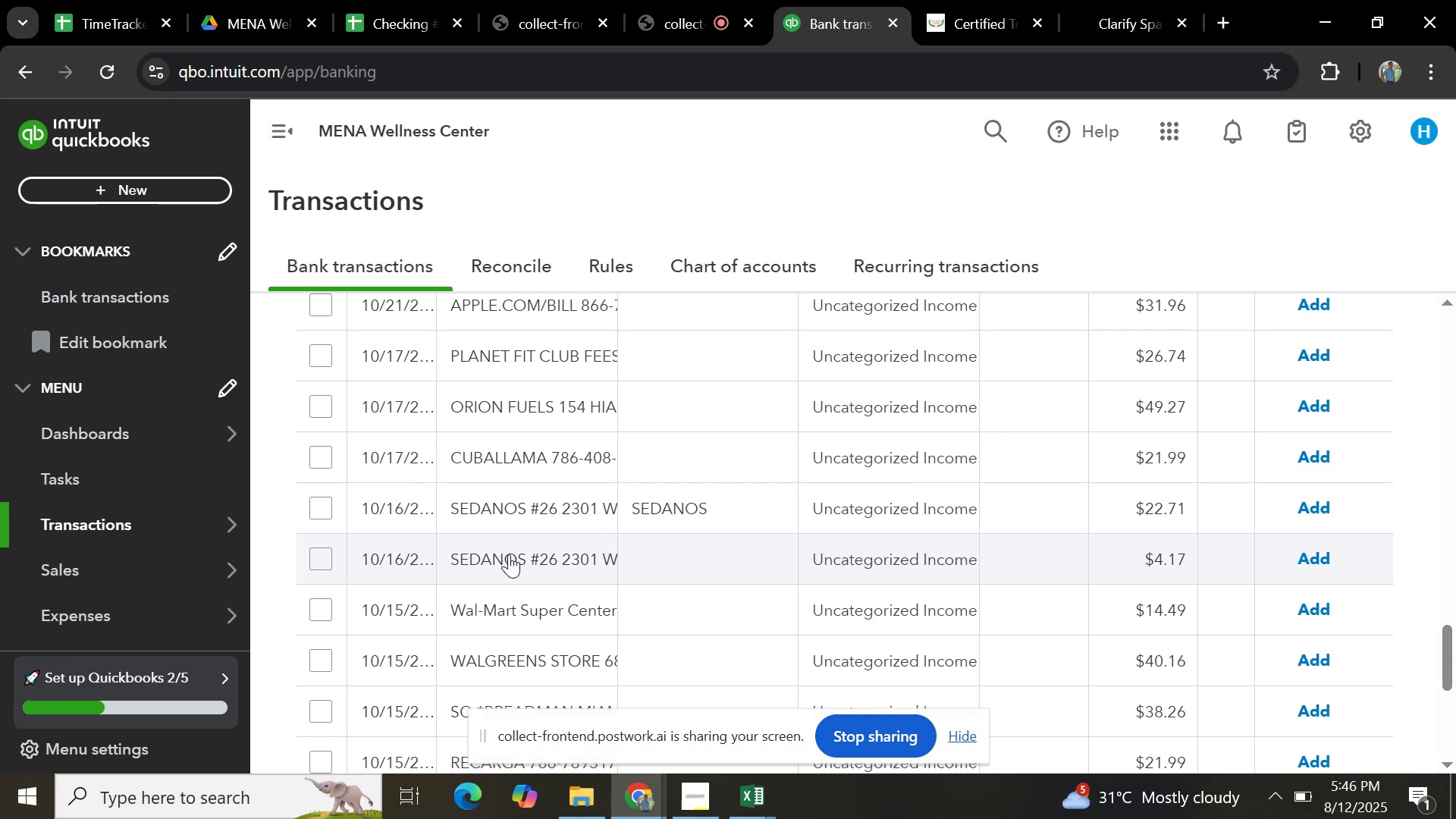 
left_click([509, 554])
 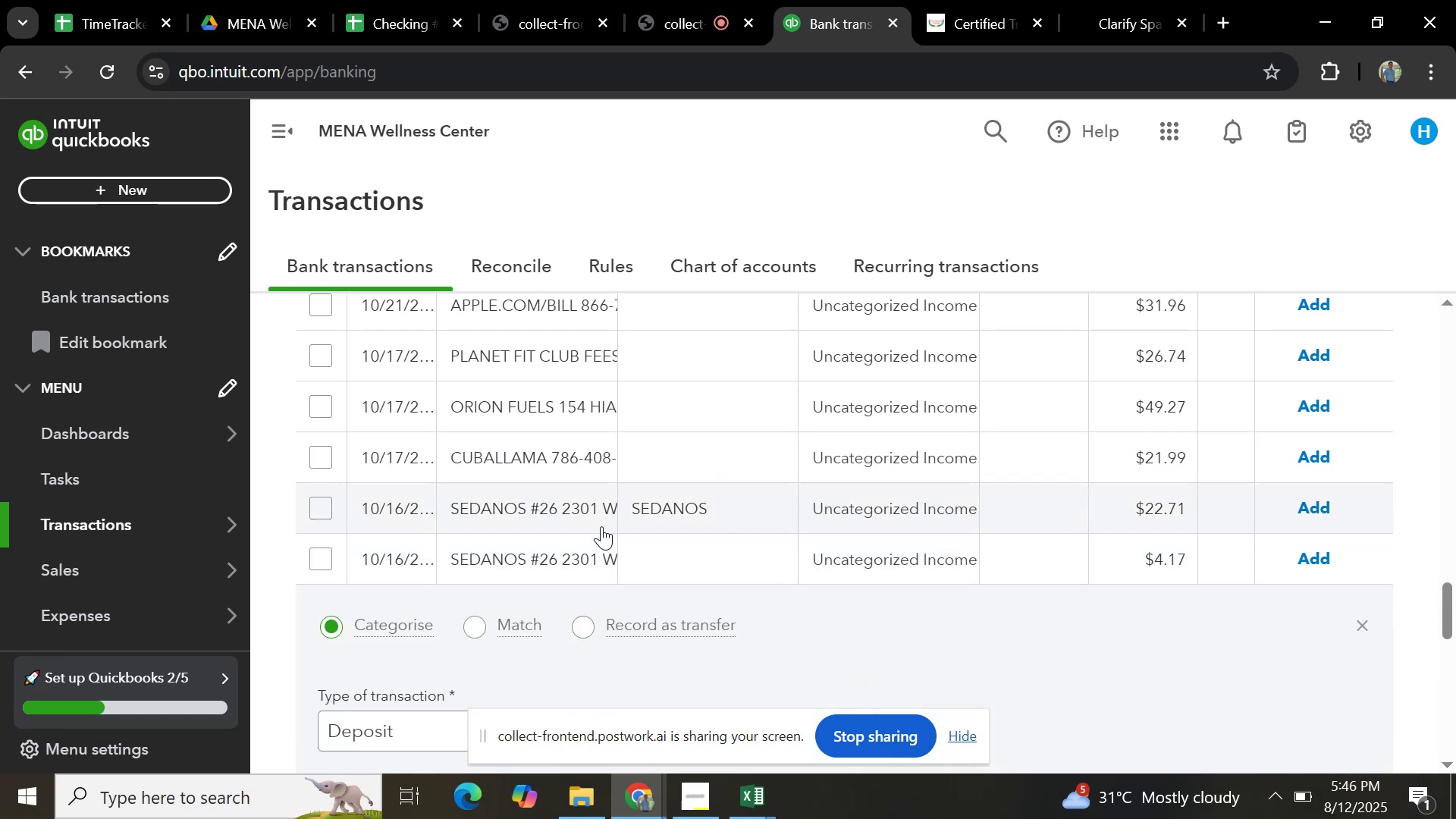 
scroll: coordinate [529, 609], scroll_direction: down, amount: 3.0
 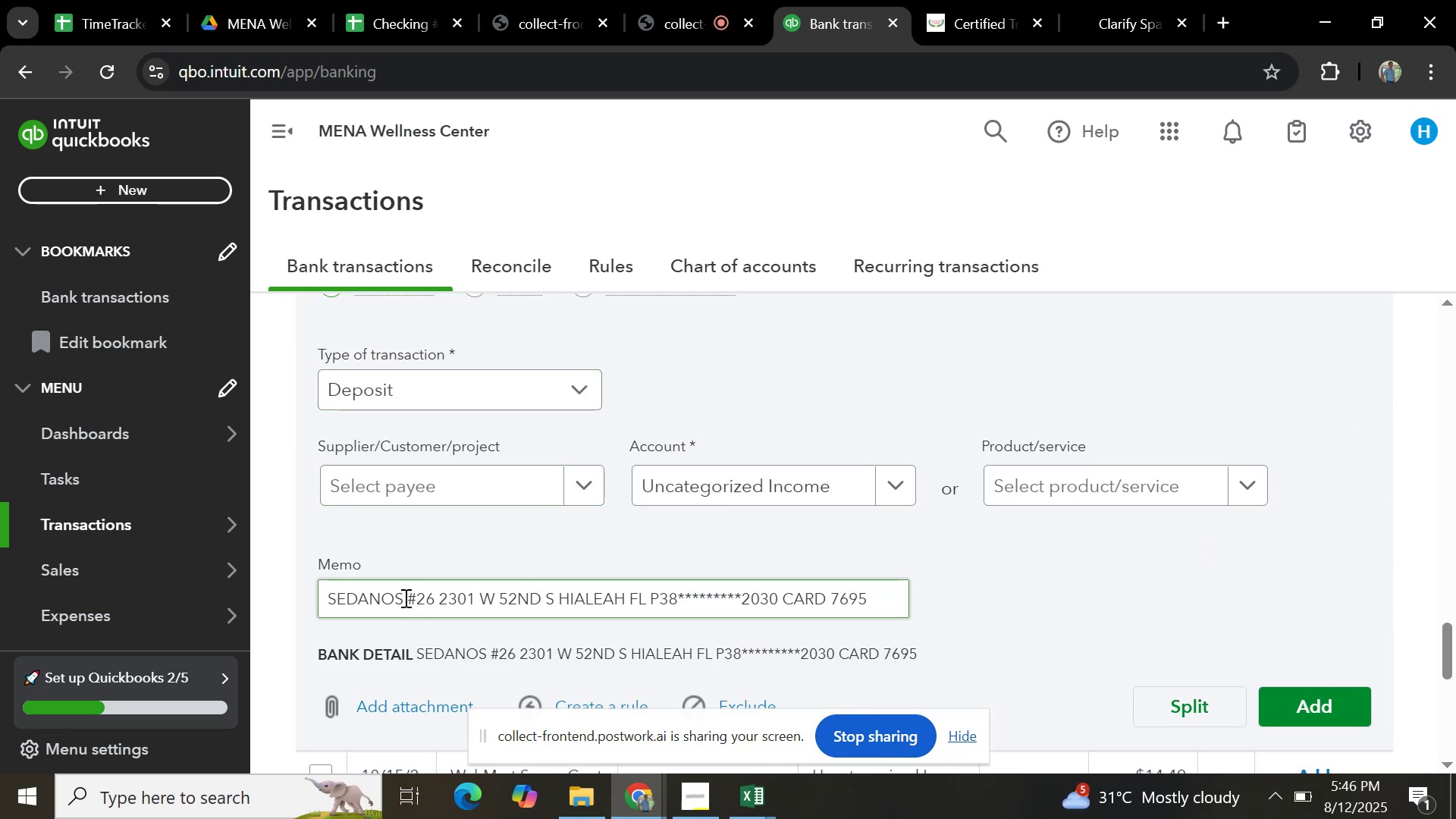 
wait(5.06)
 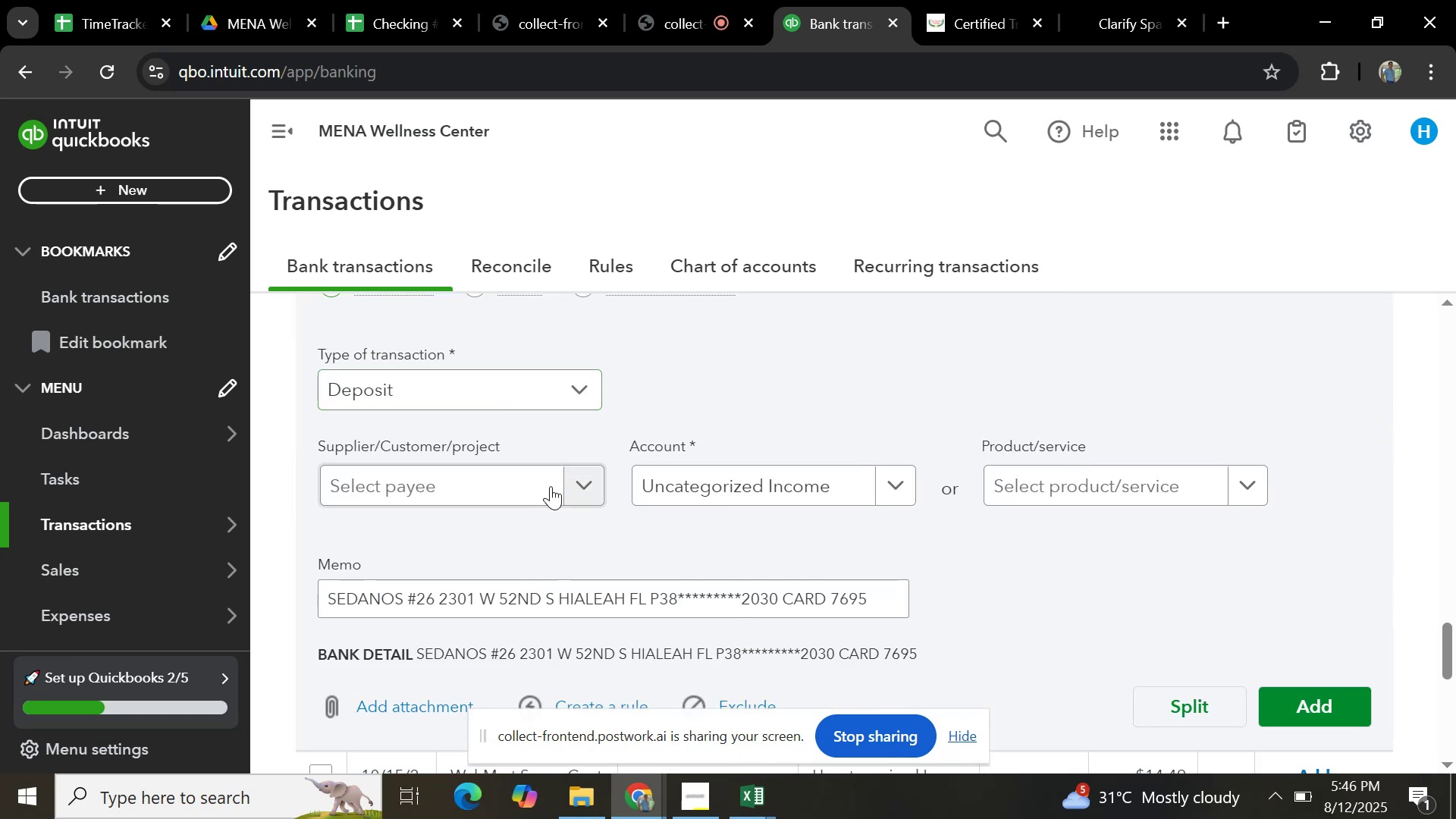 
key(Control+C)
 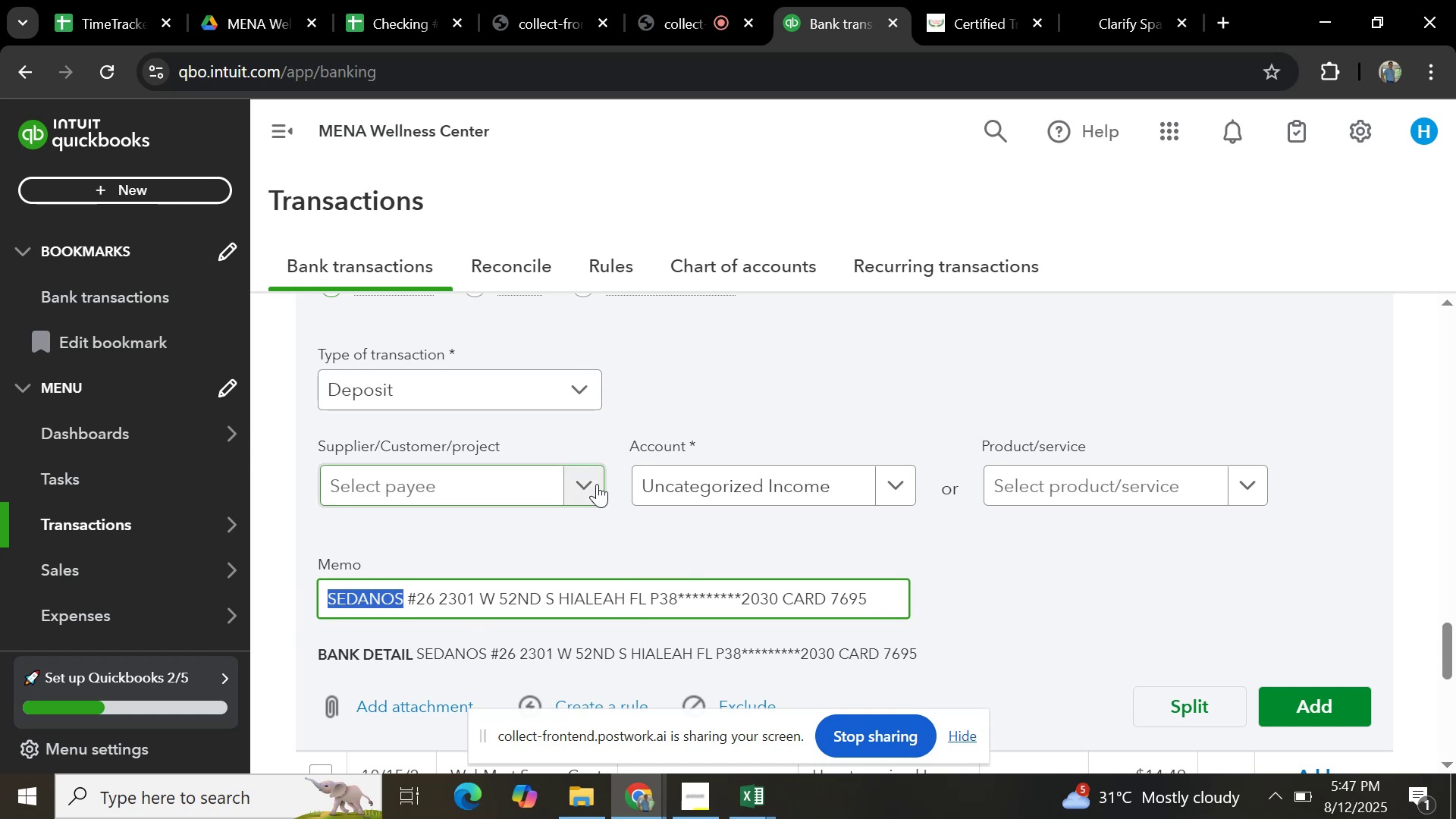 
scroll: coordinate [614, 487], scroll_direction: down, amount: 2.0
 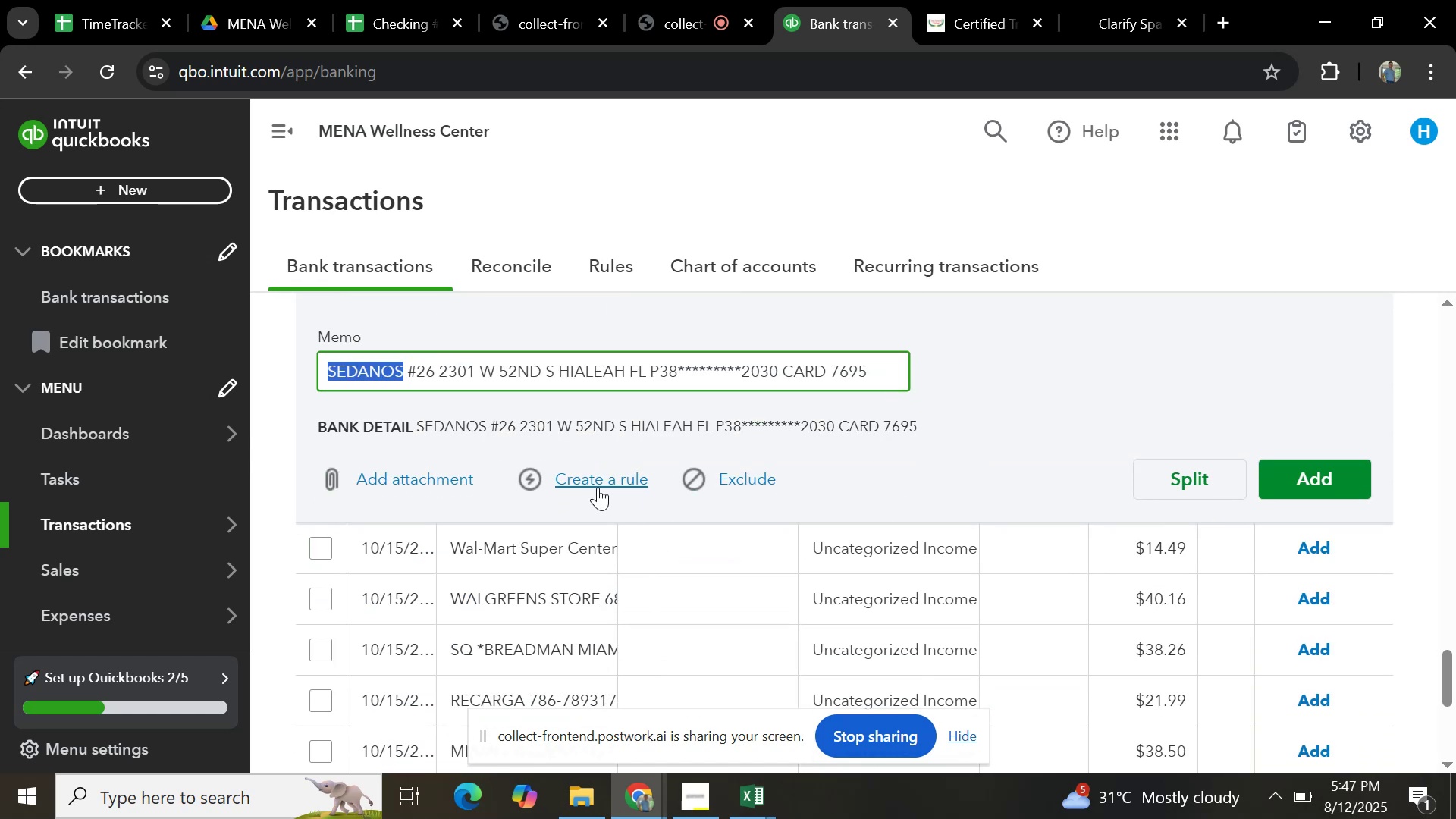 
left_click([598, 487])
 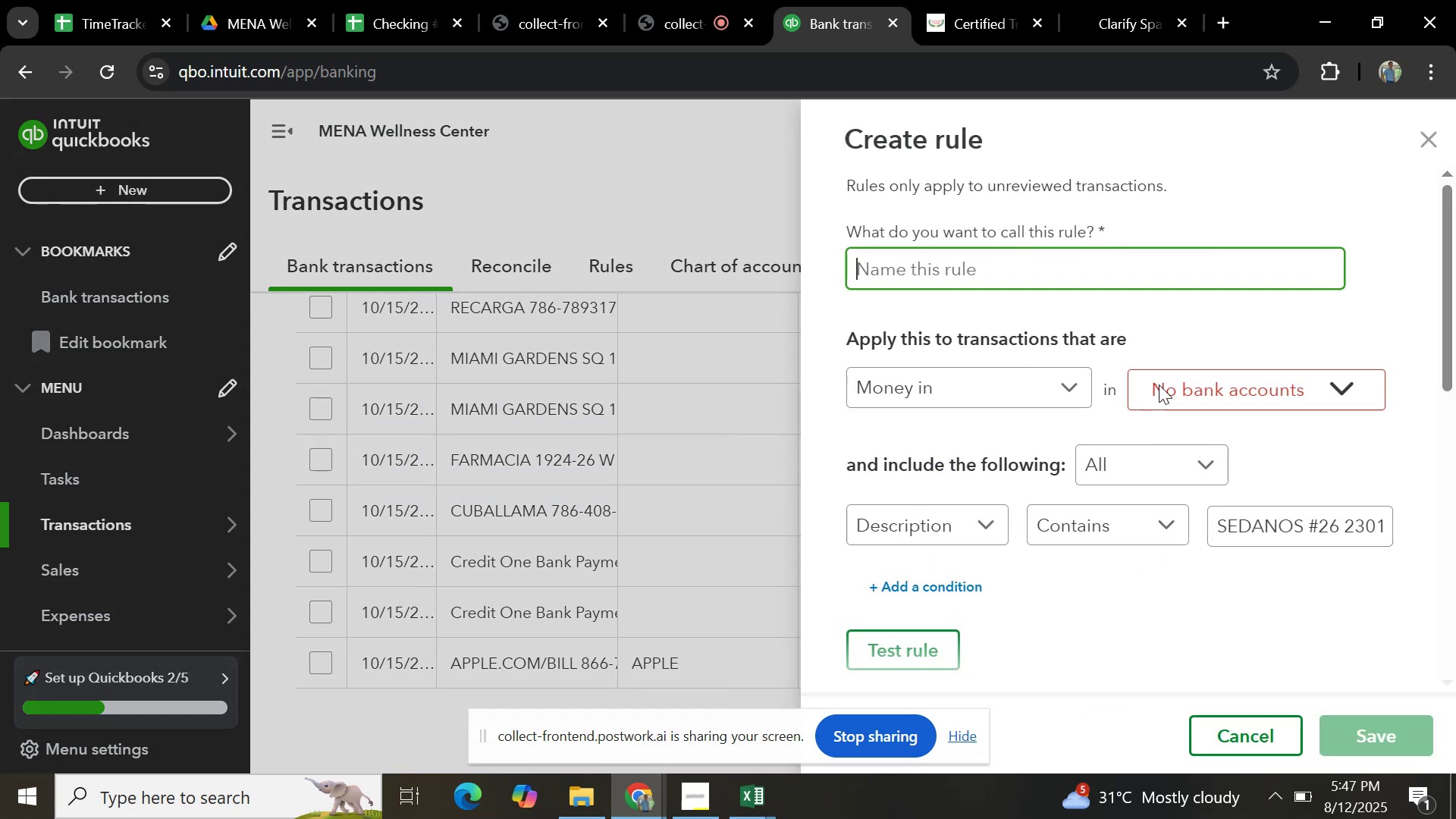 
key(Control+V)
 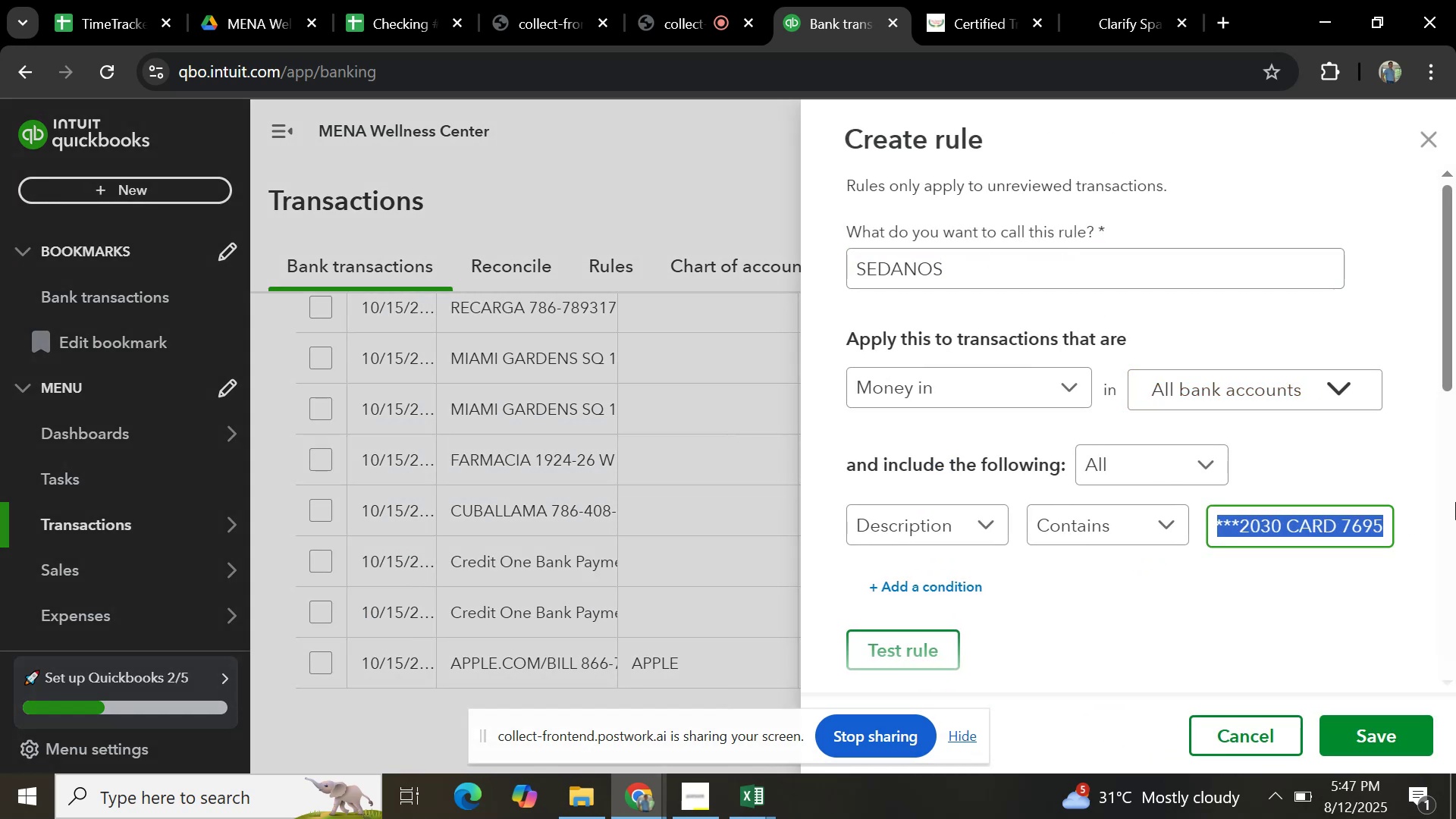 
key(Backspace)
 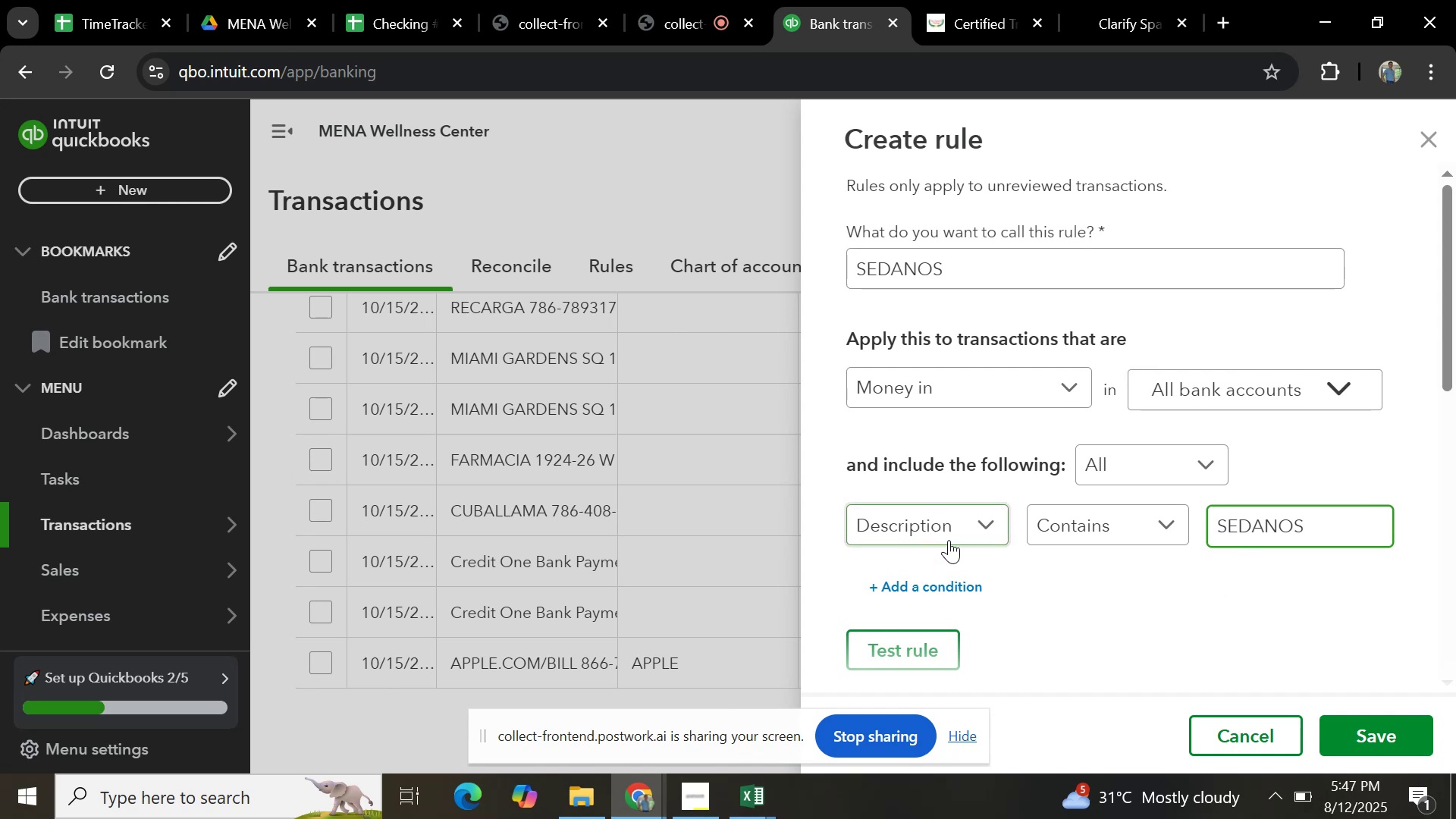 
scroll: coordinate [1059, 539], scroll_direction: down, amount: 5.0
 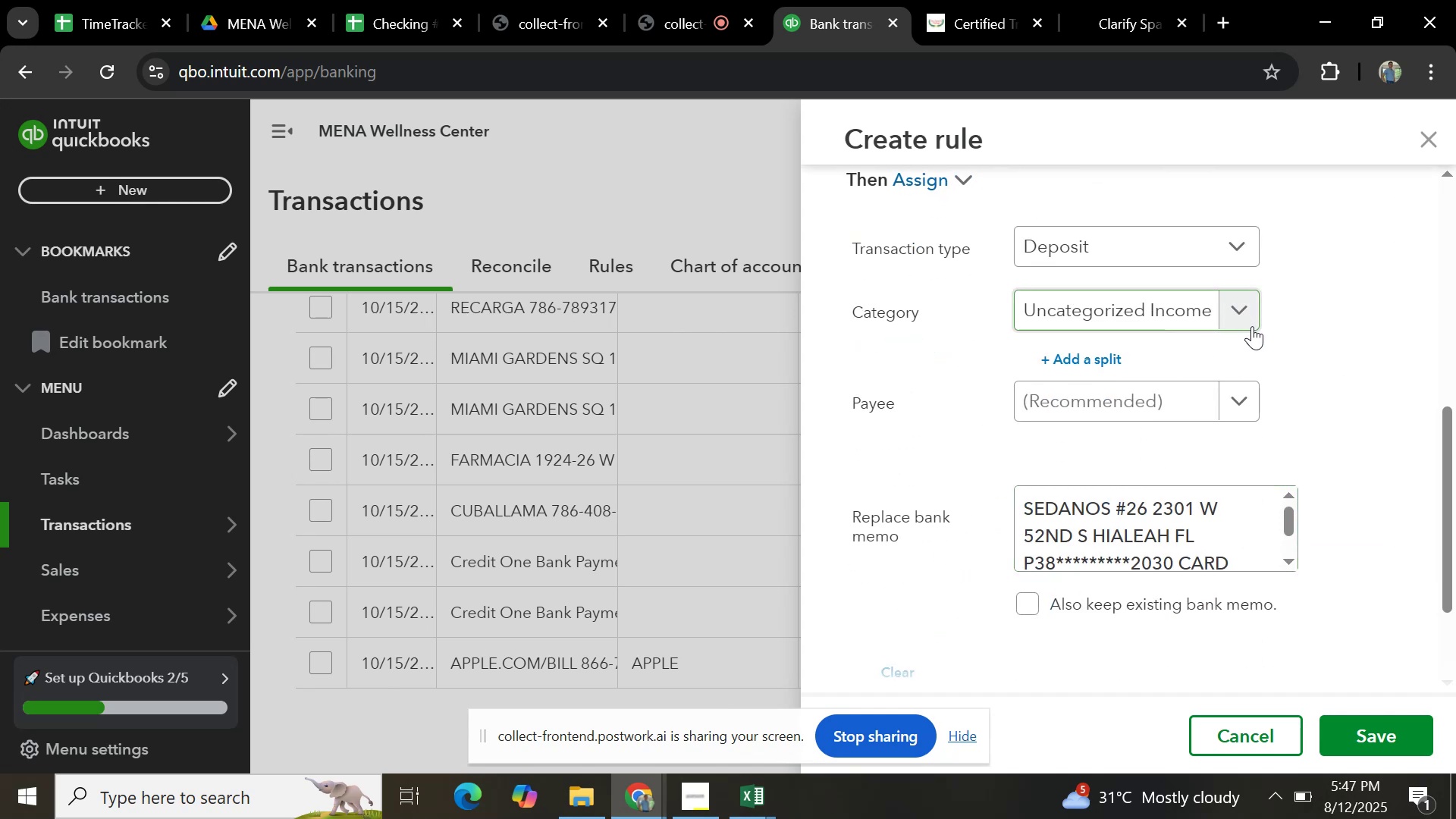 
left_click([1244, 318])
 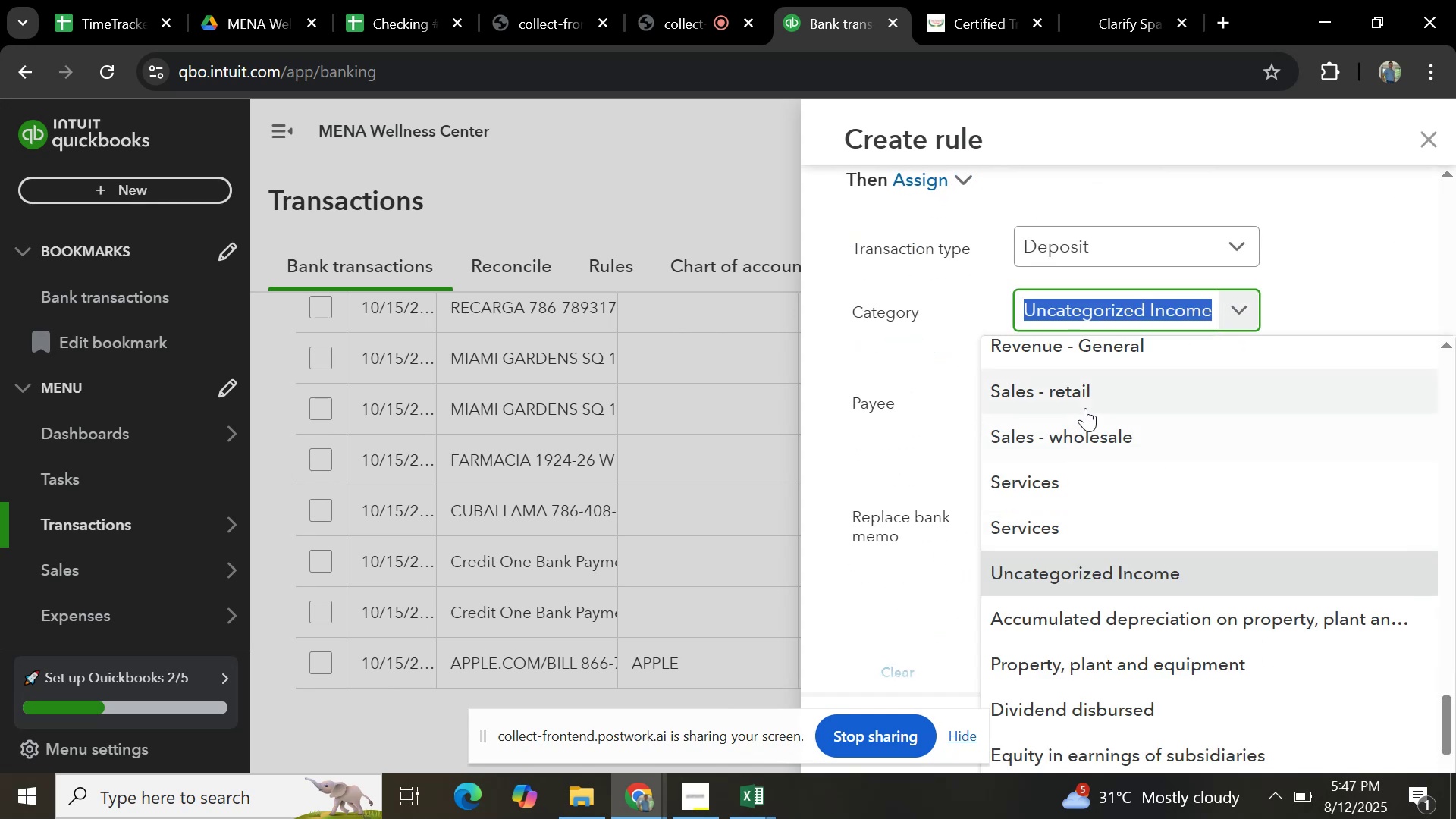 
left_click([1087, 403])
 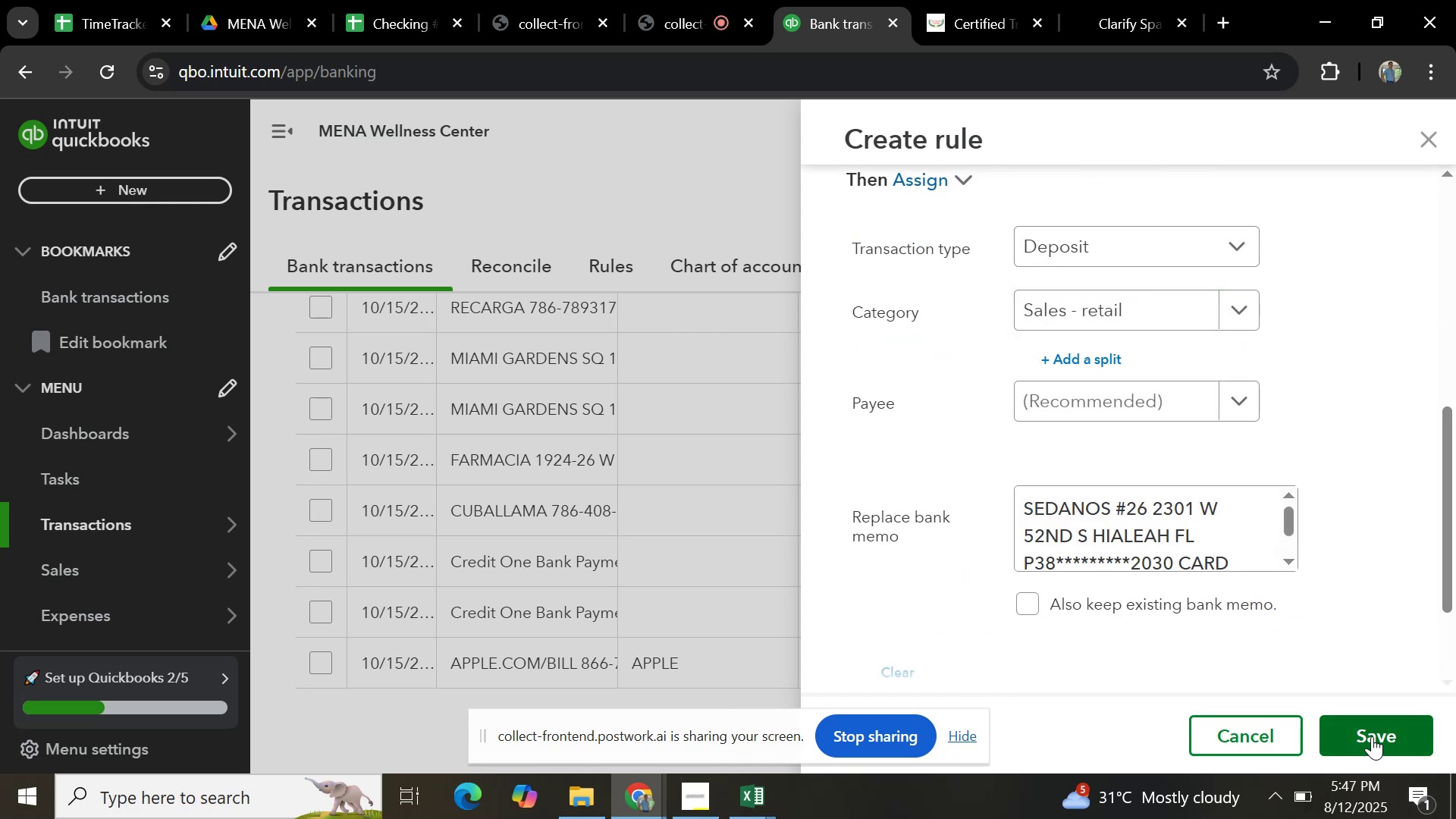 
left_click([1372, 736])
 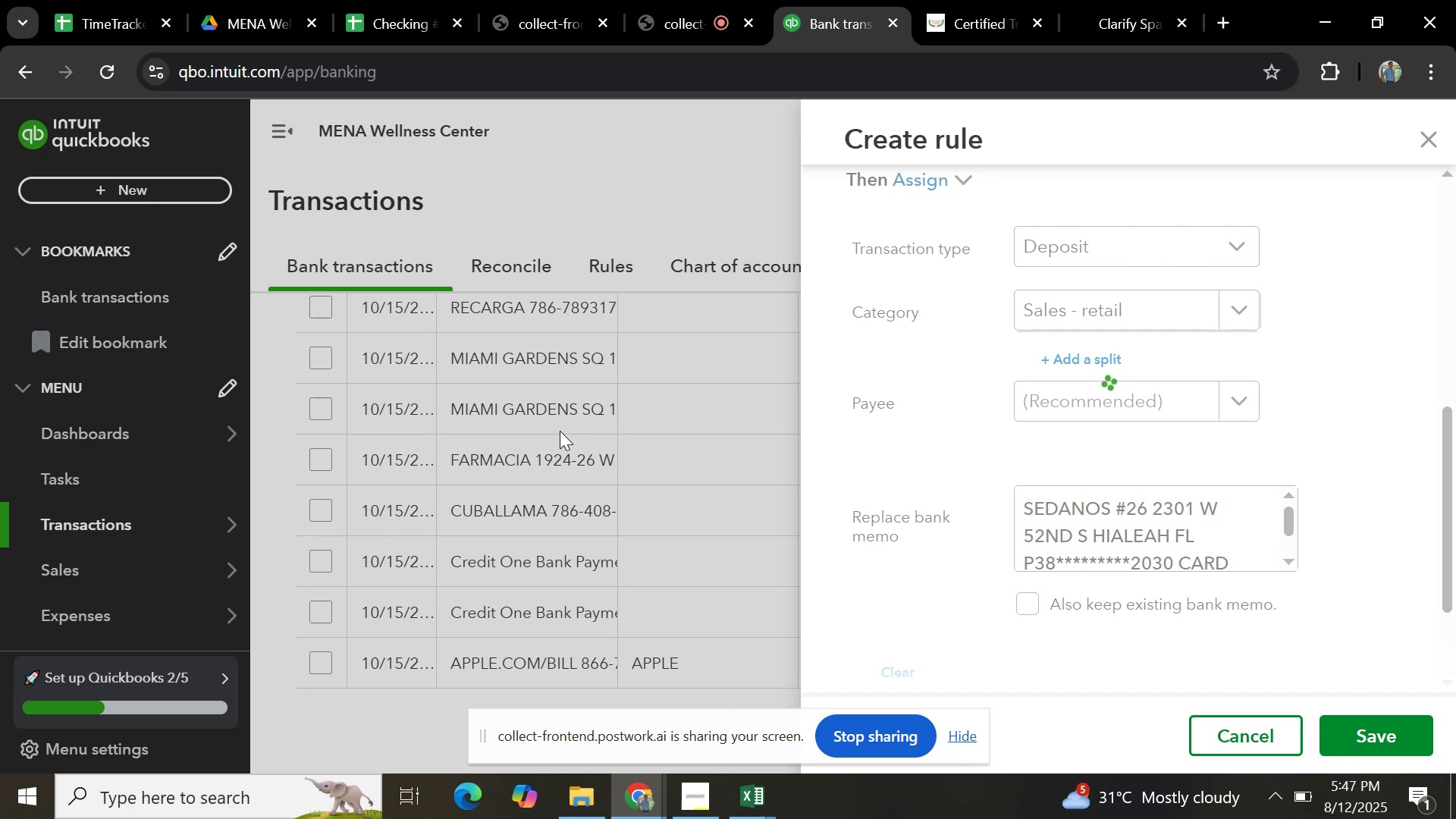 
wait(7.29)
 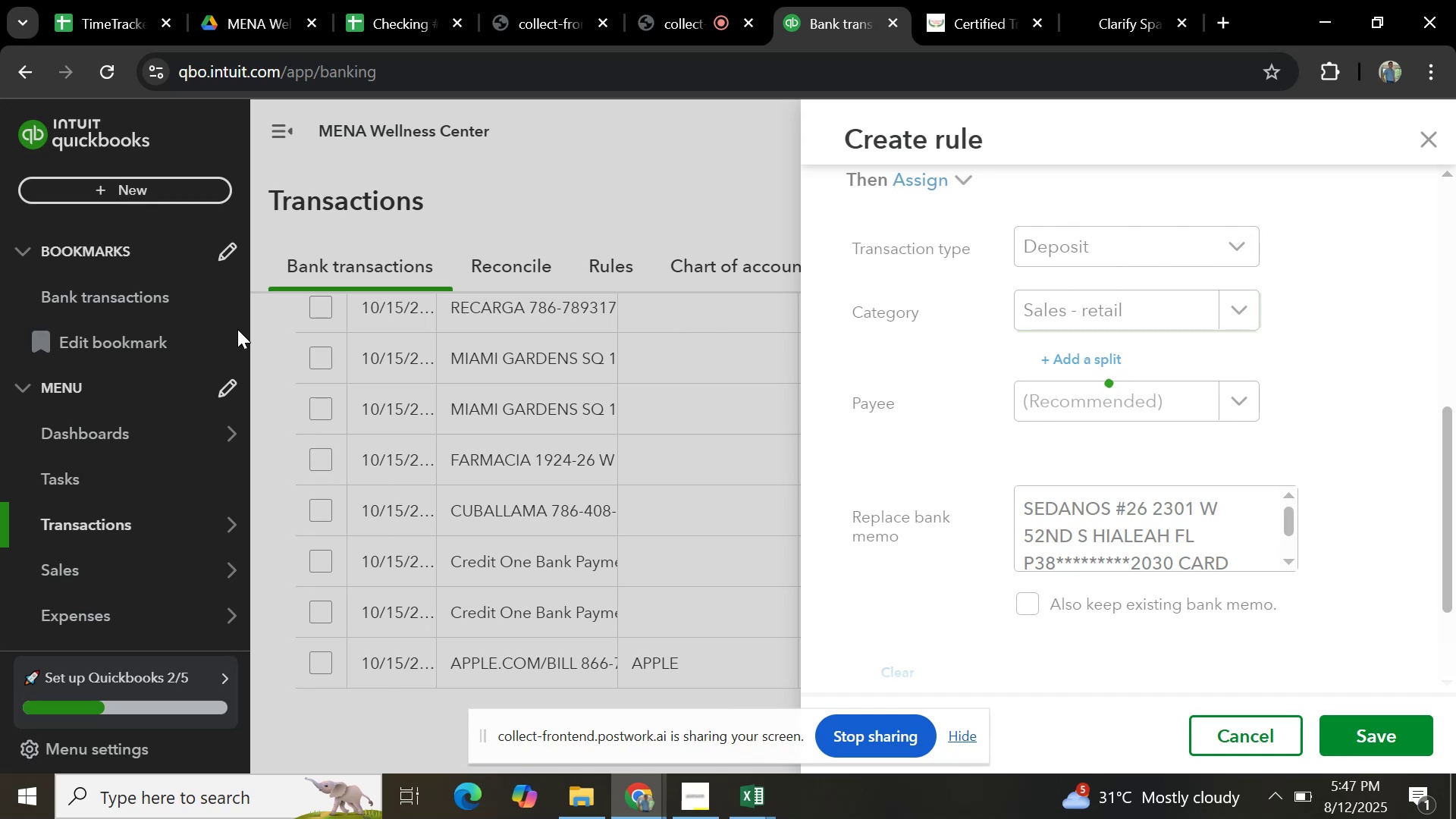 
scroll: coordinate [720, 416], scroll_direction: up, amount: 30.0
 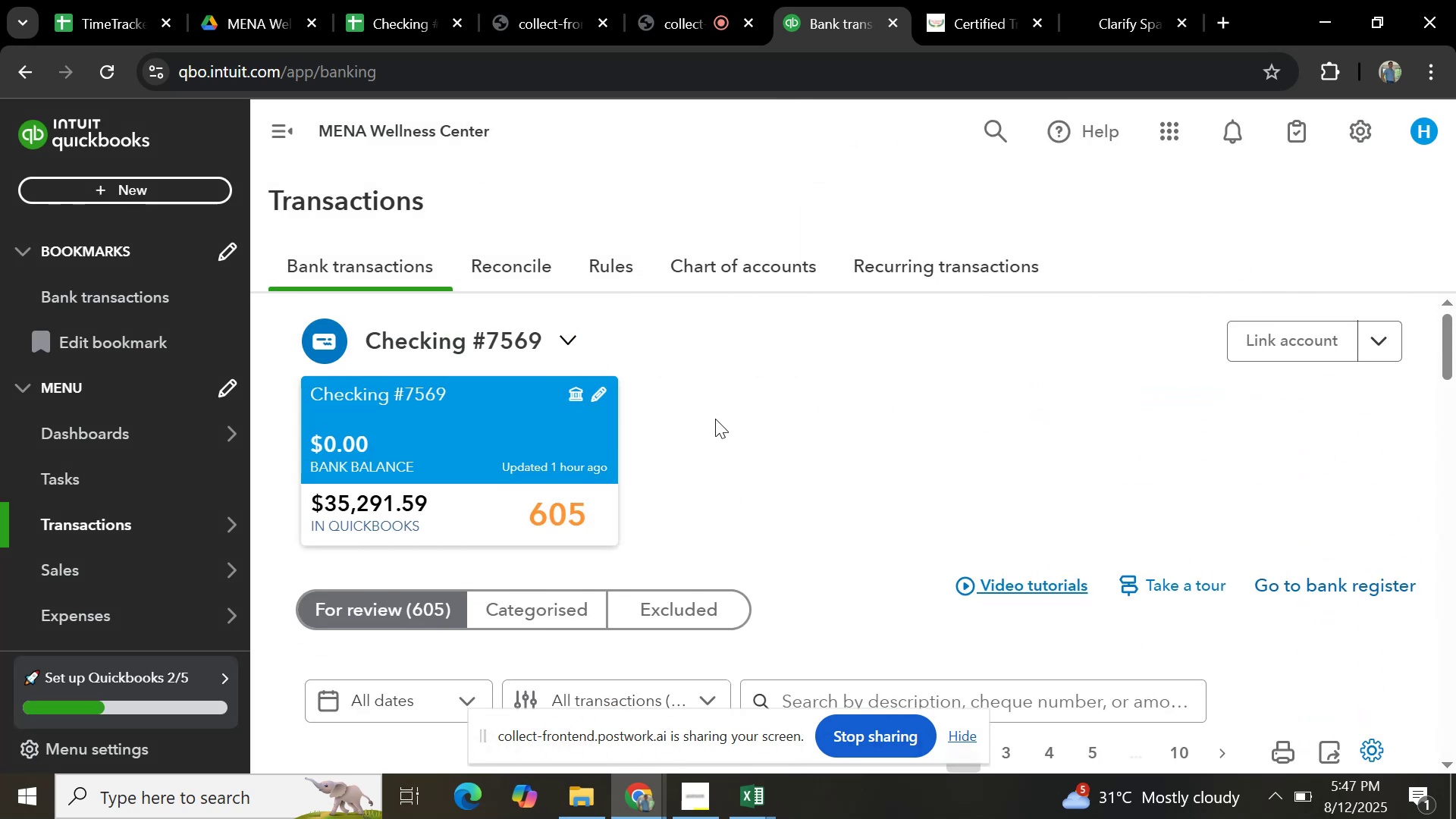 
scroll: coordinate [670, 514], scroll_direction: down, amount: 3.0
 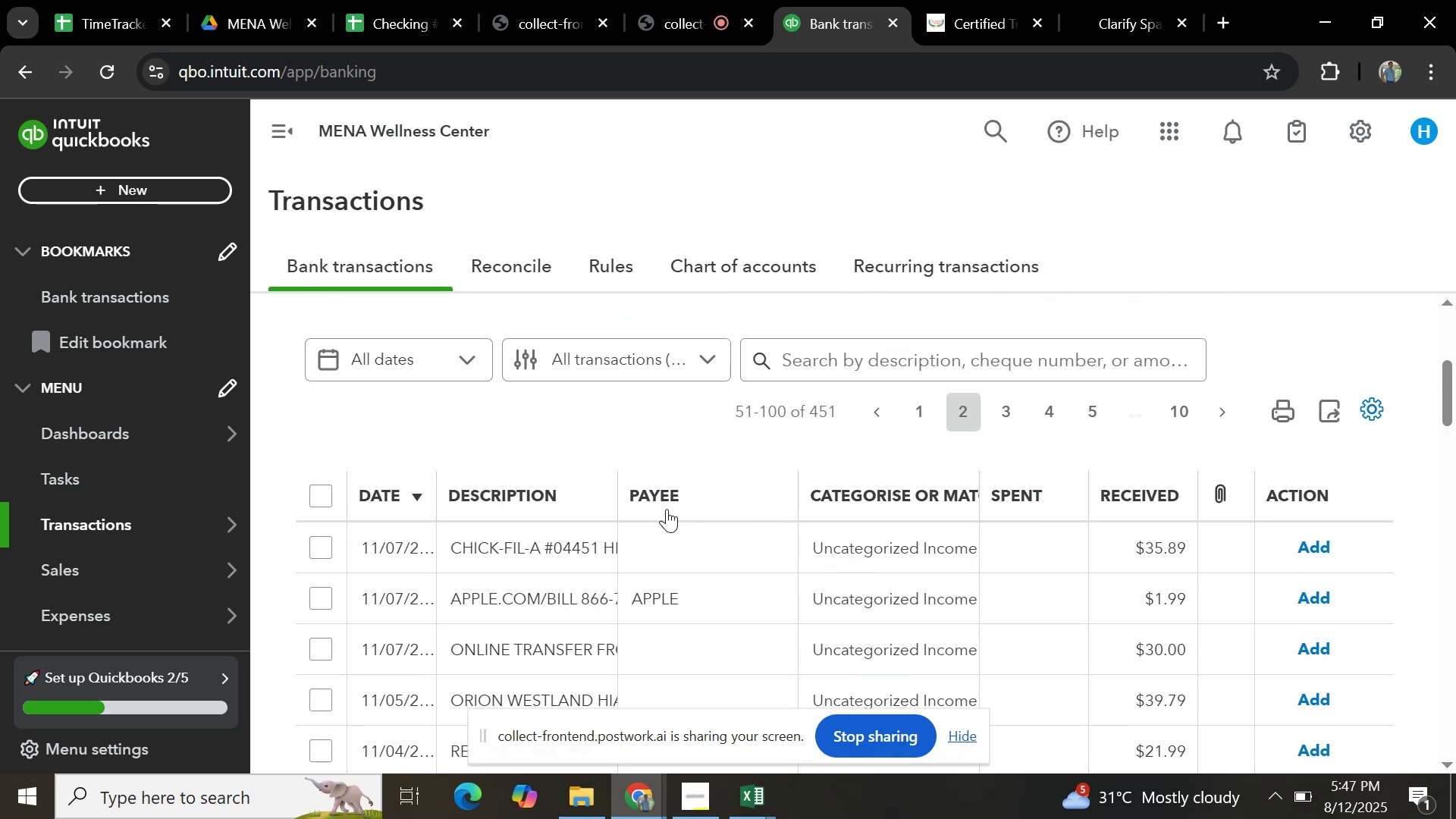 
scroll: coordinate [665, 506], scroll_direction: up, amount: 2.0
 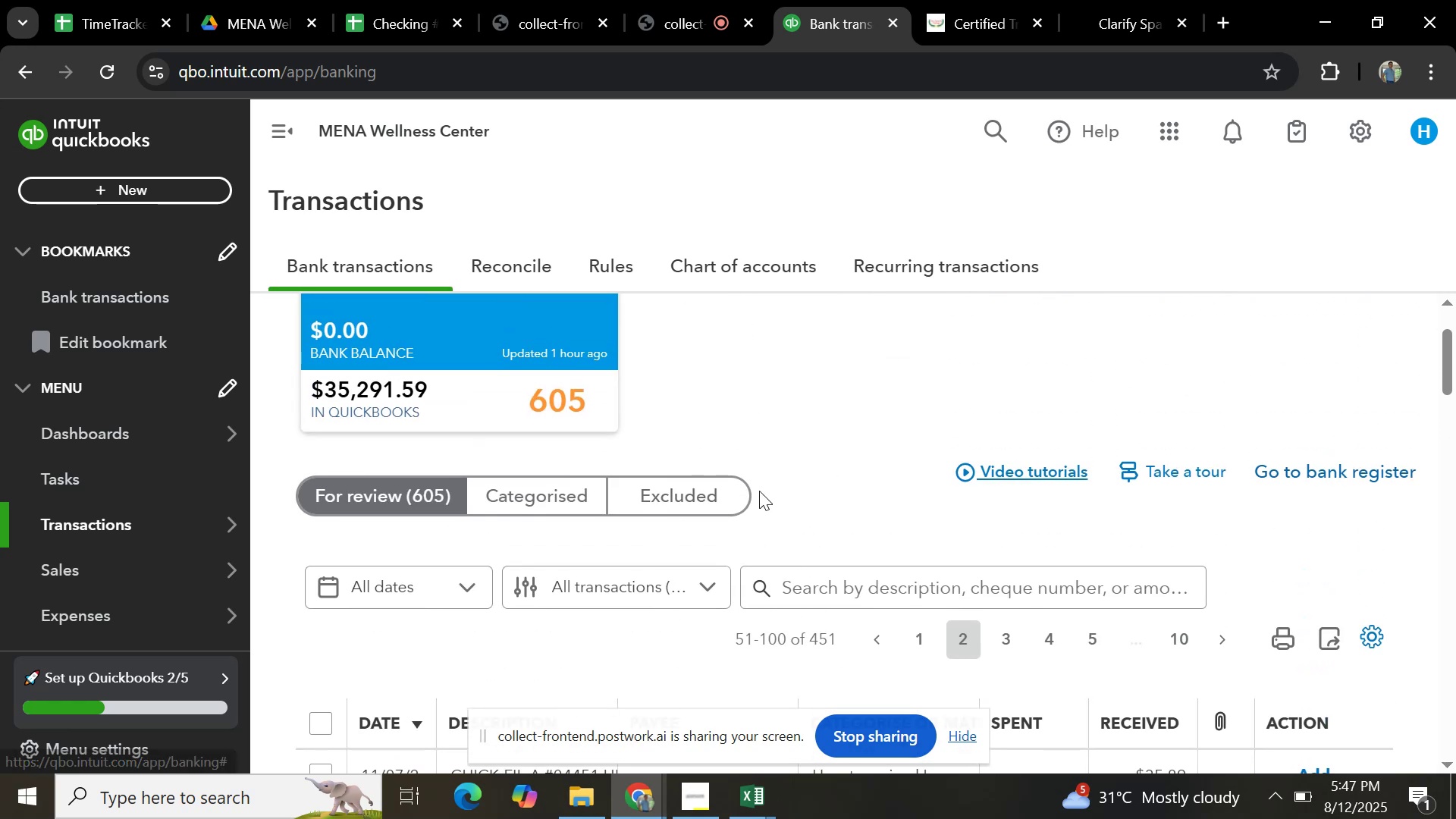 
left_click([537, 507])
 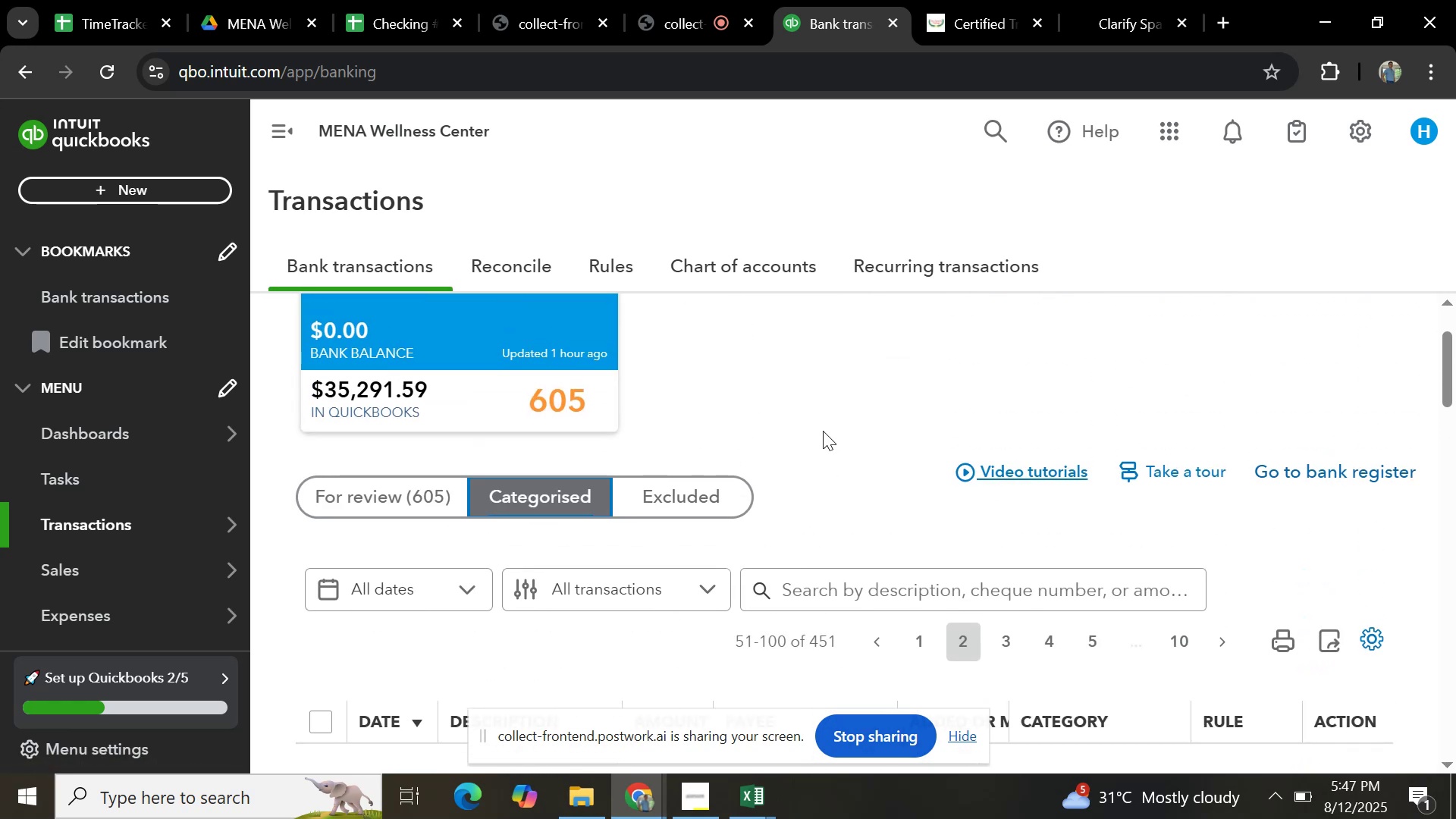 
scroll: coordinate [802, 438], scroll_direction: down, amount: 4.0
 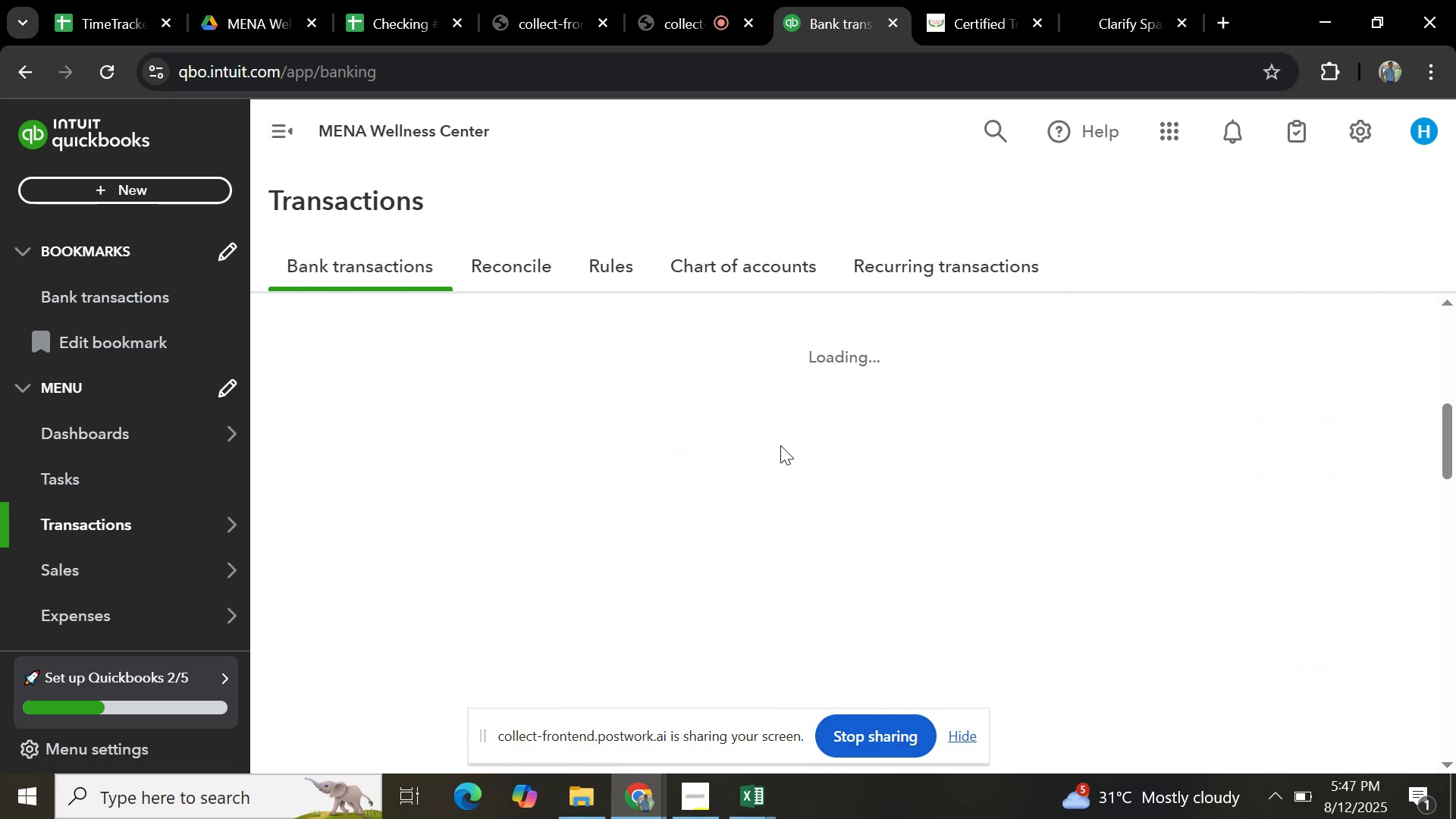 
scroll: coordinate [780, 445], scroll_direction: up, amount: 1.0
 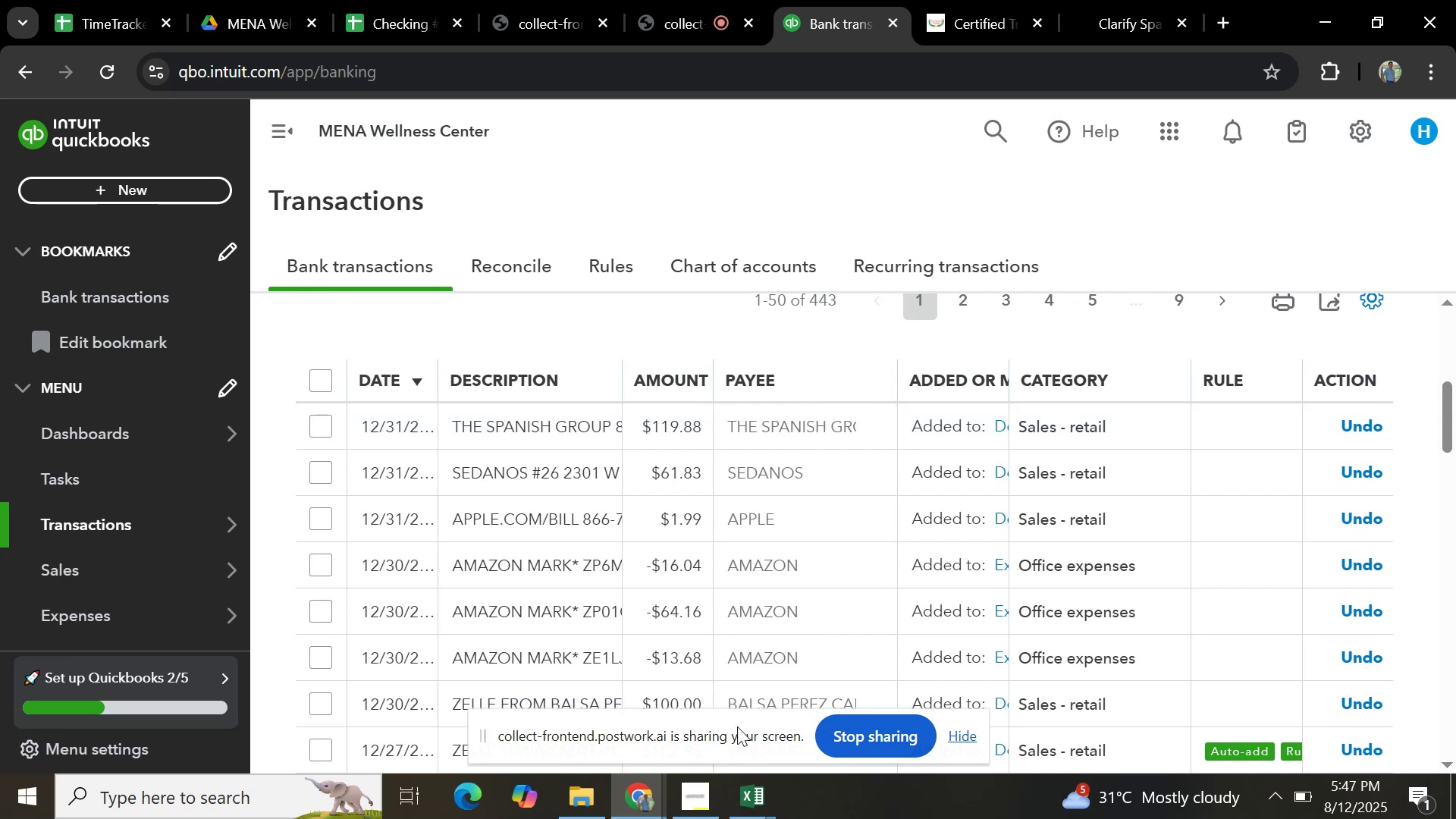 
scroll: coordinate [739, 548], scroll_direction: down, amount: 5.0
 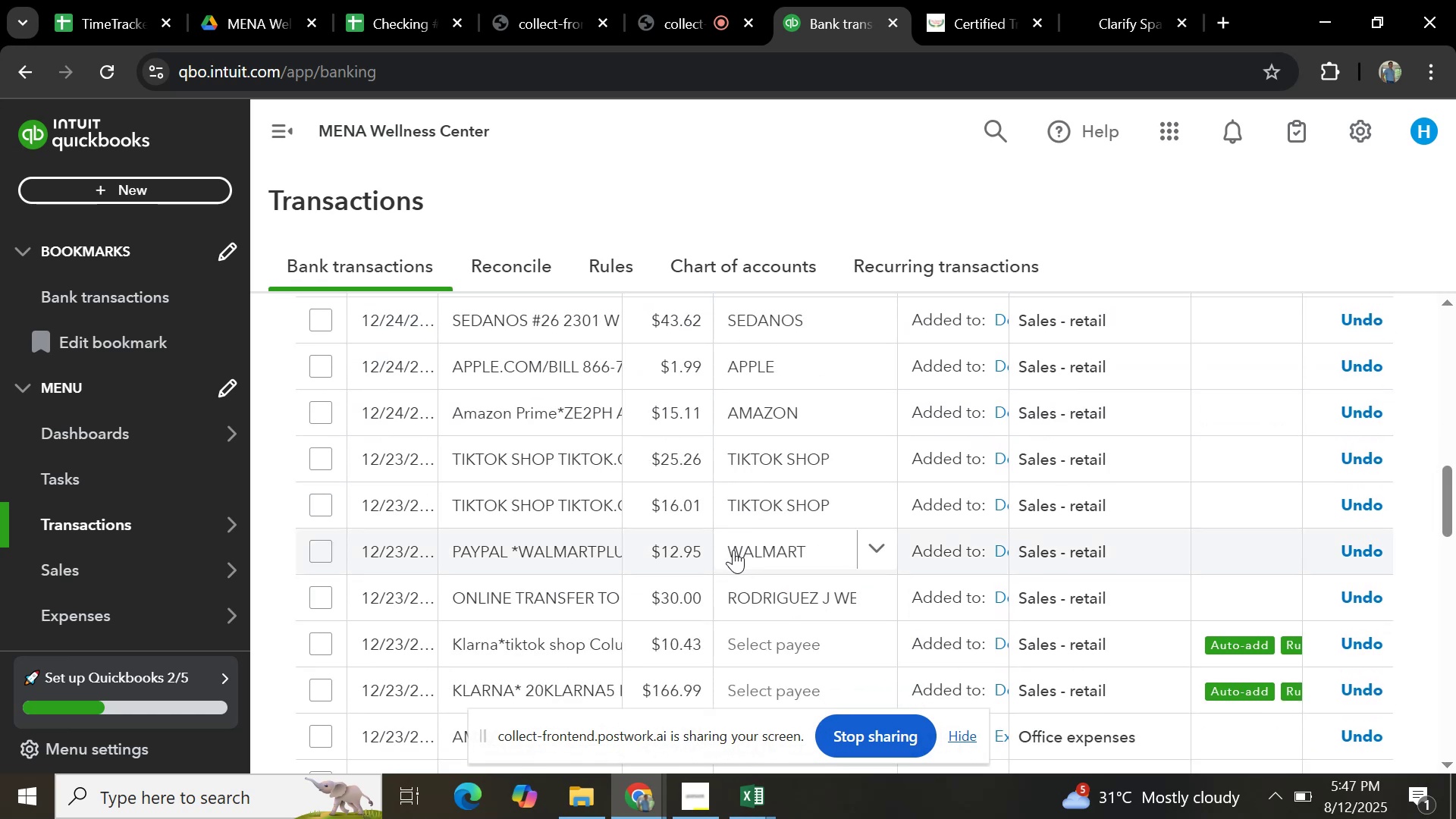 
scroll: coordinate [733, 551], scroll_direction: up, amount: 7.0
 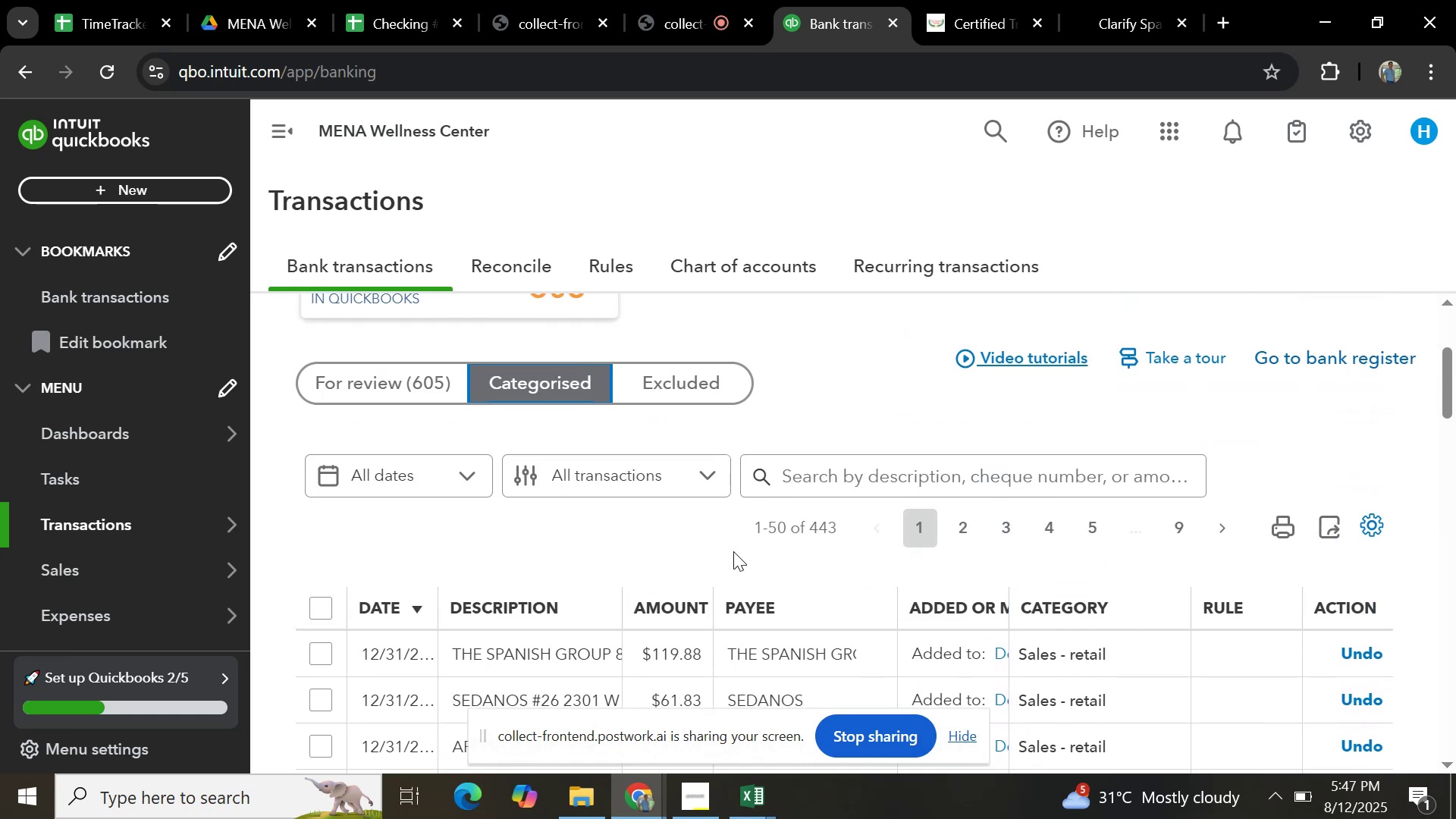 
scroll: coordinate [733, 551], scroll_direction: down, amount: 6.0
 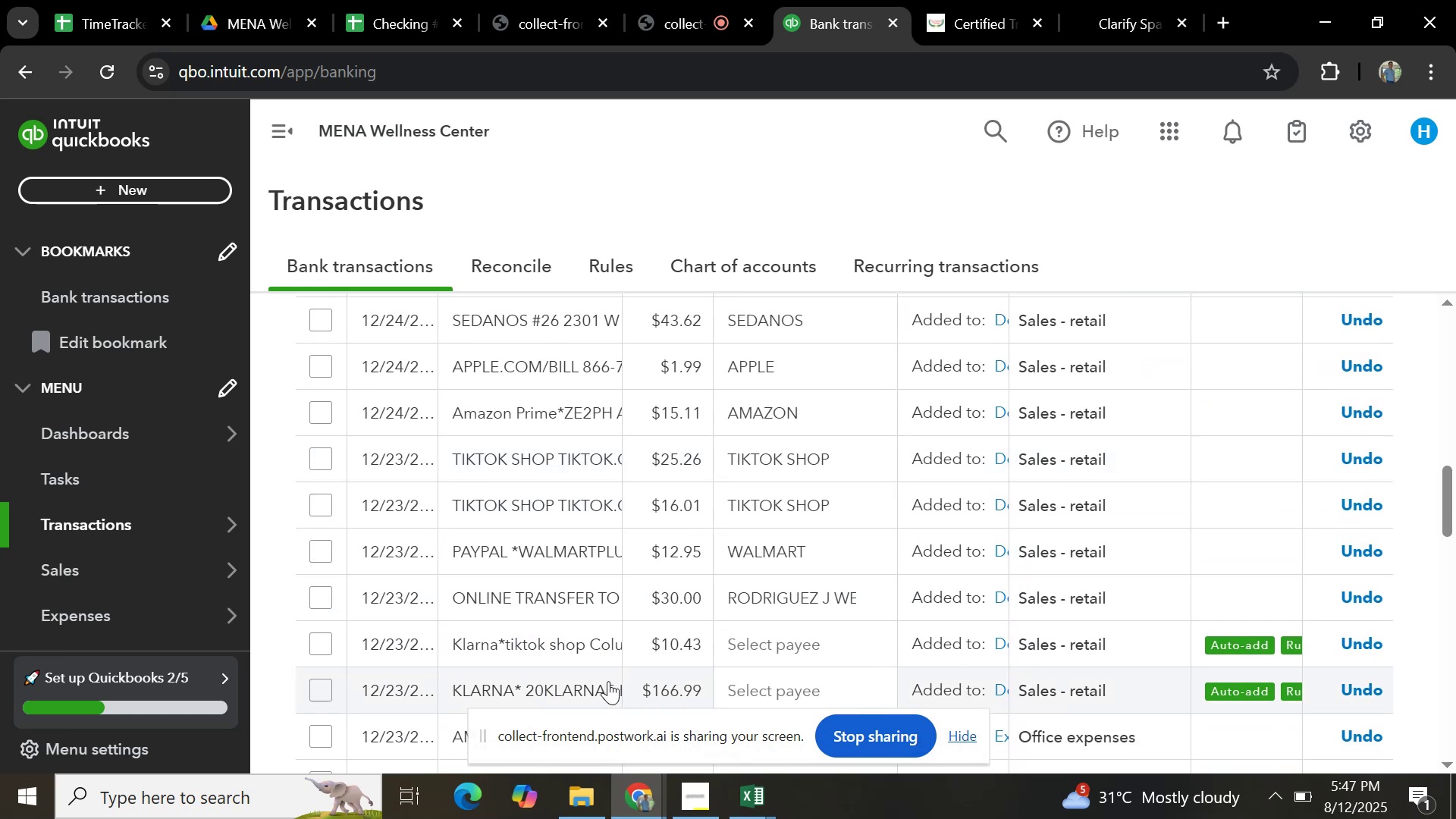 
scroll: coordinate [548, 500], scroll_direction: up, amount: 13.0
 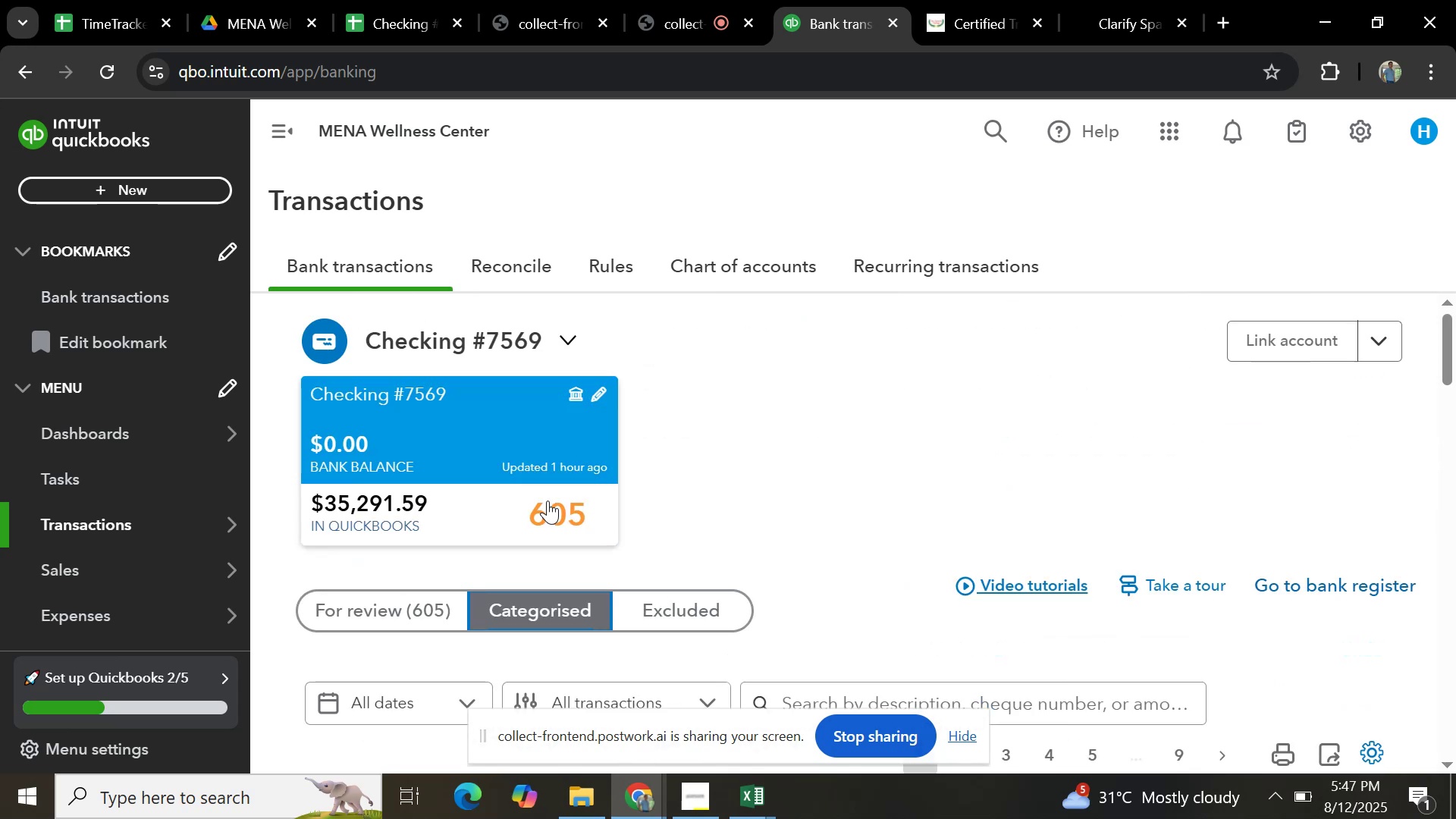 
scroll: coordinate [548, 500], scroll_direction: down, amount: 2.0
 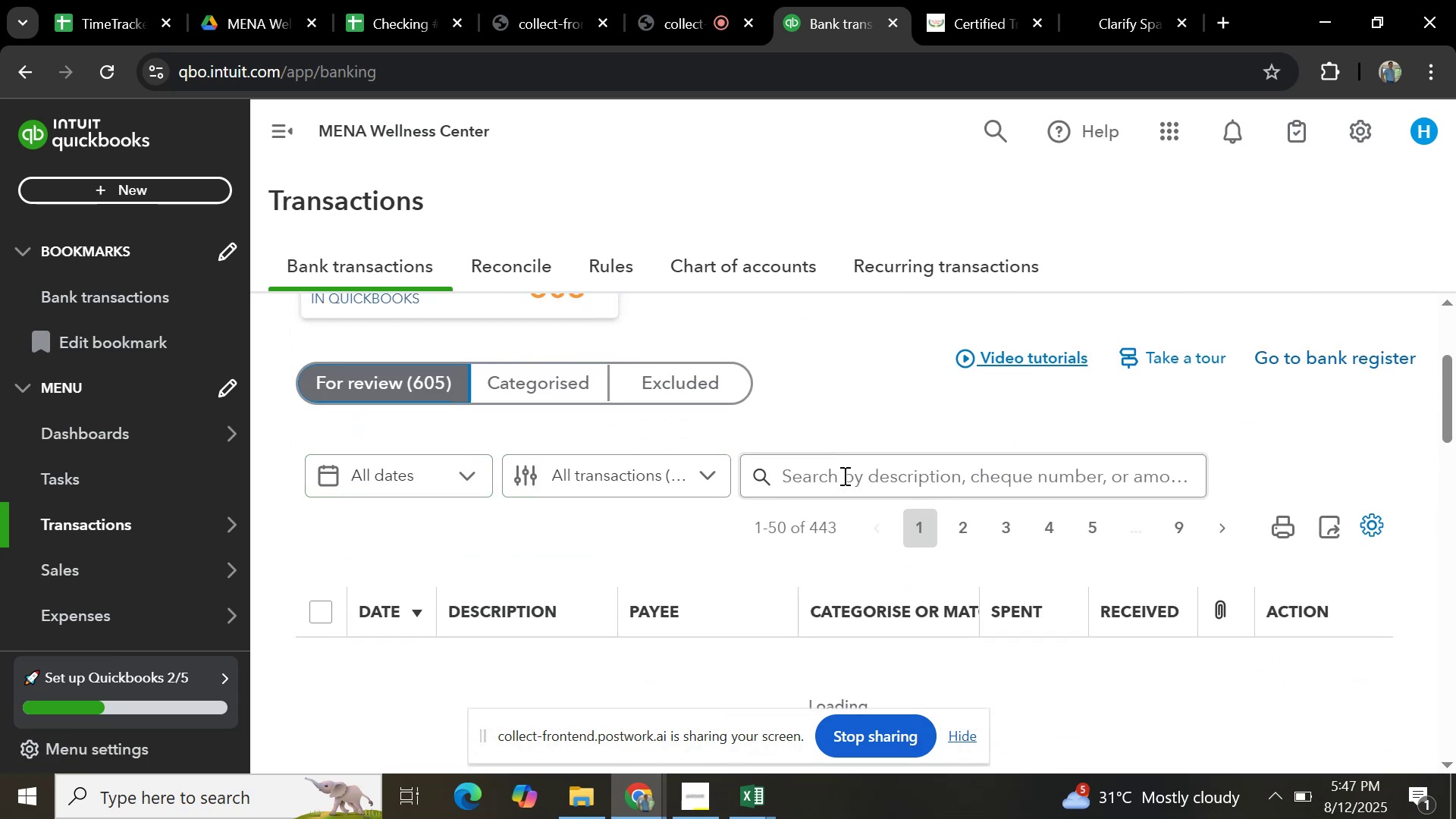 
wait(7.33)
 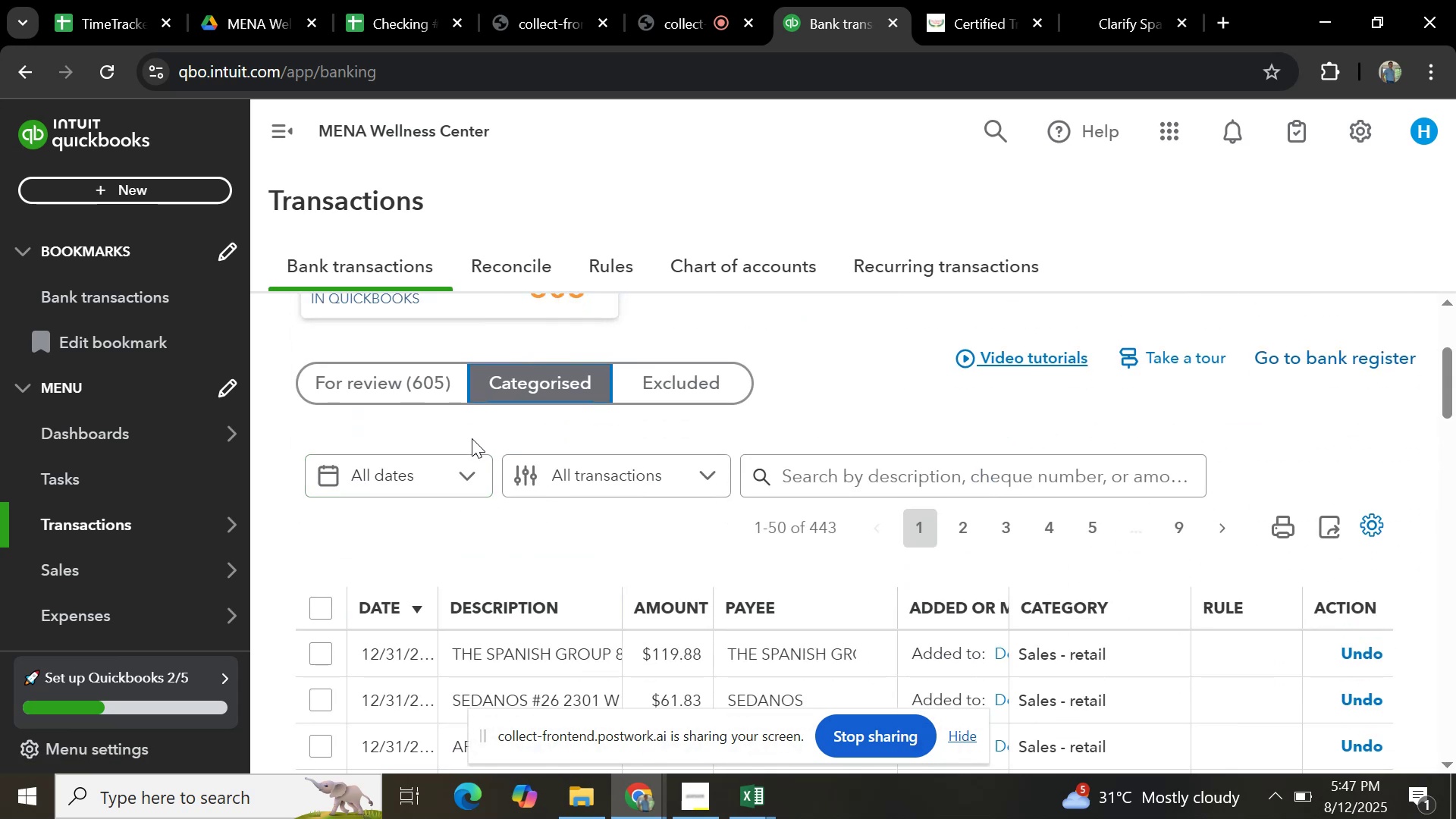 
scroll: coordinate [850, 423], scroll_direction: down, amount: 3.0
 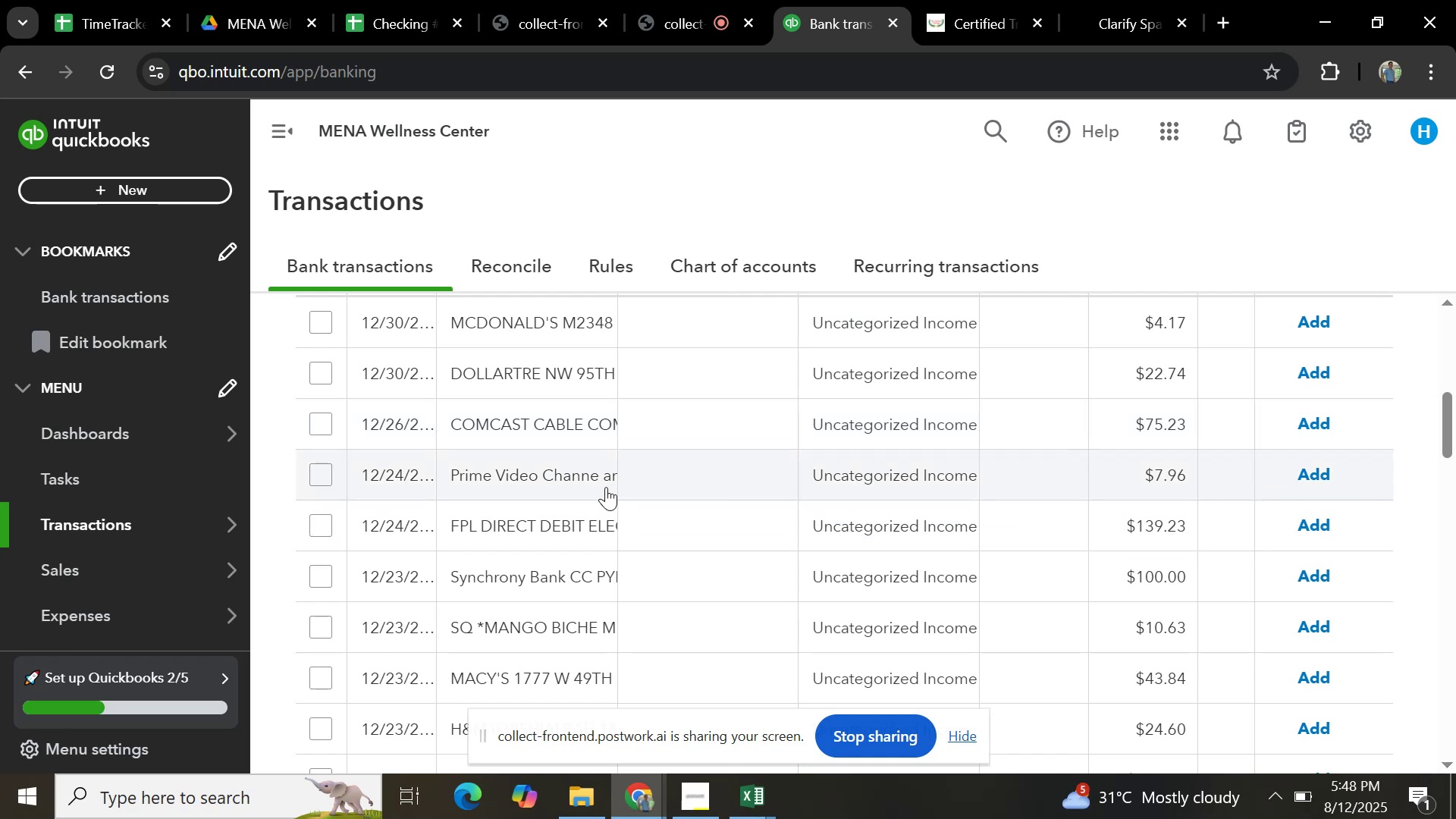 
left_click([529, 471])
 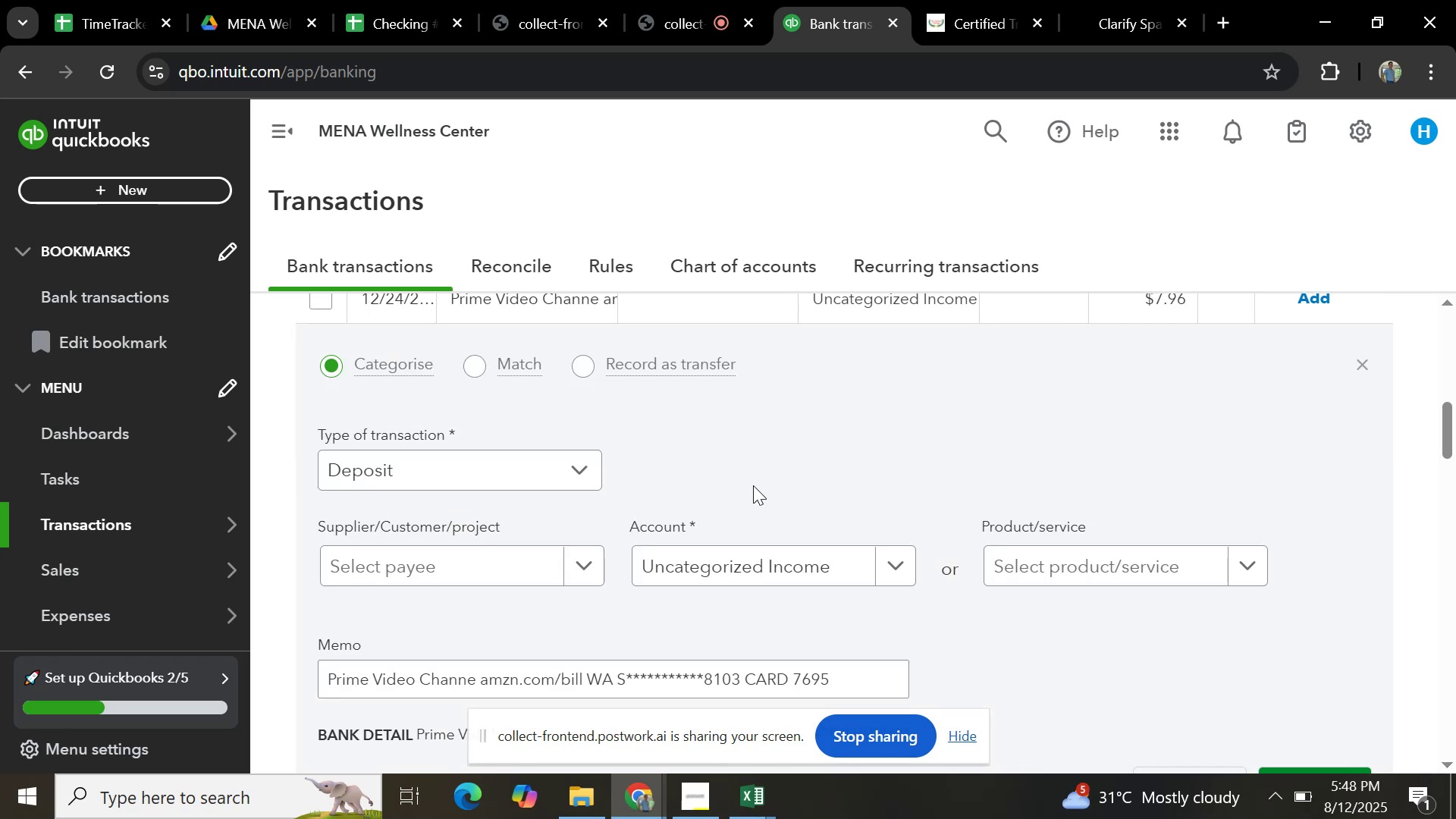 
scroll: coordinate [753, 489], scroll_direction: up, amount: 3.0
 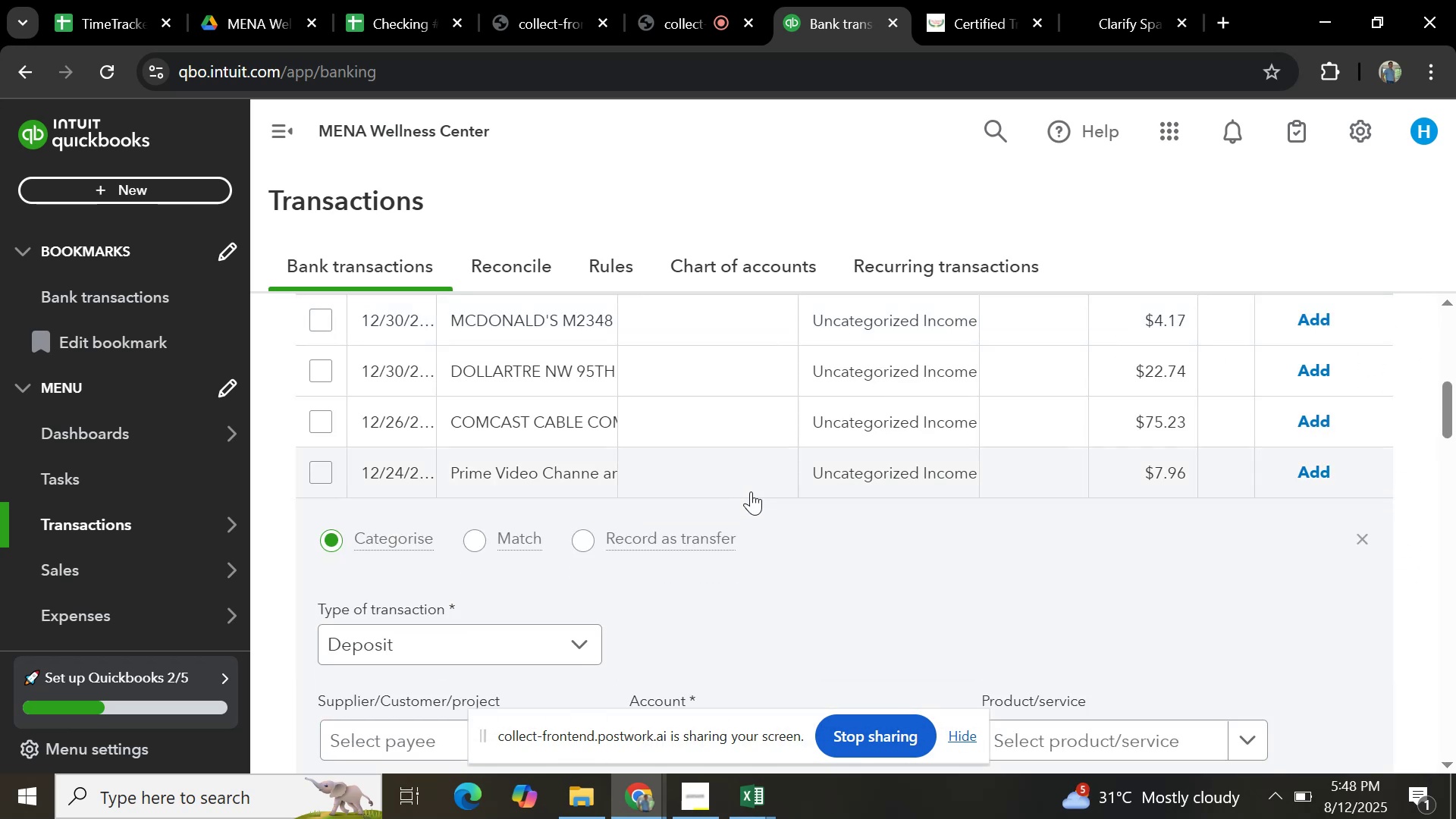 
scroll: coordinate [751, 491], scroll_direction: down, amount: 2.0
 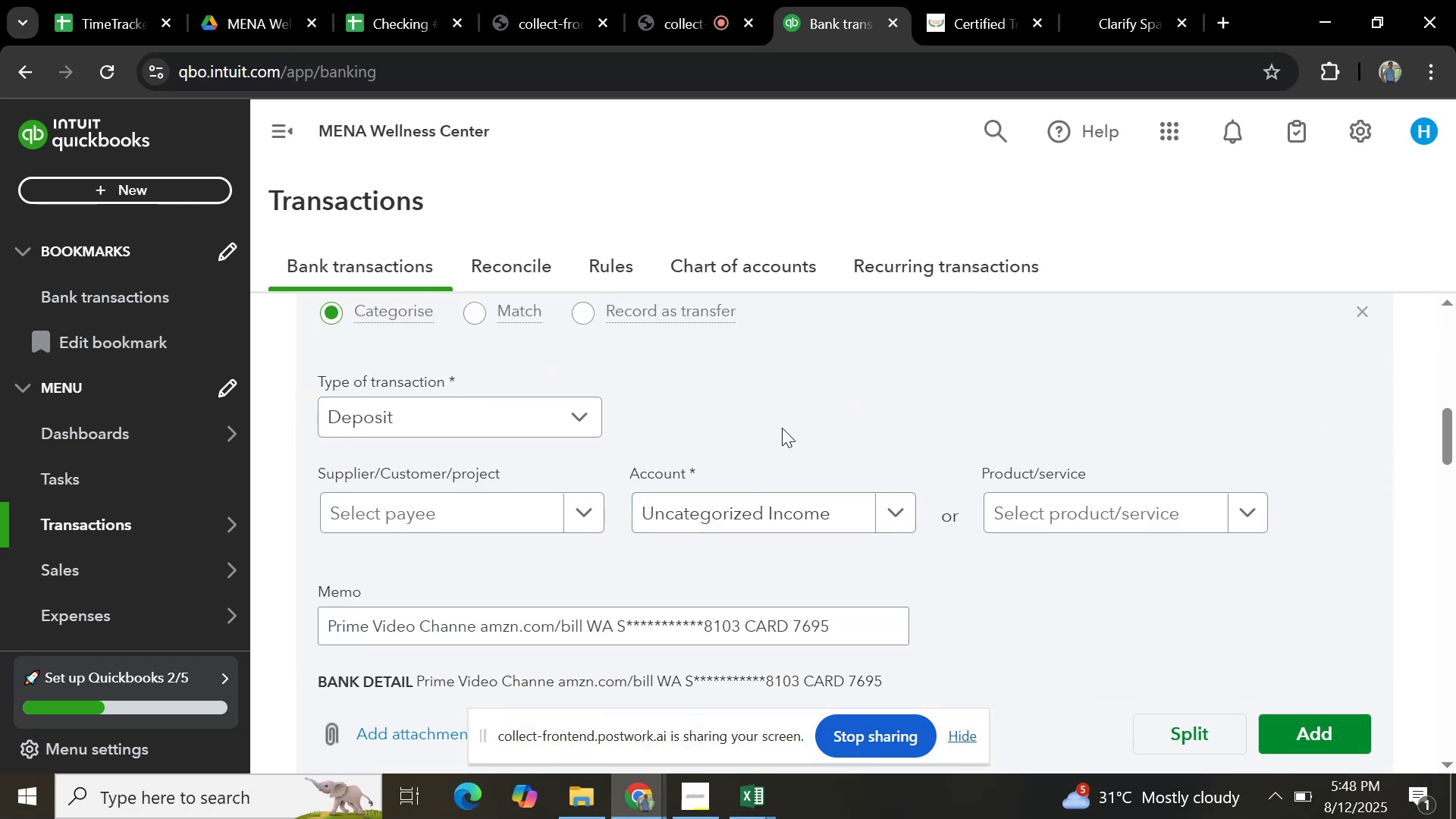 
scroll: coordinate [783, 428], scroll_direction: up, amount: 20.0
 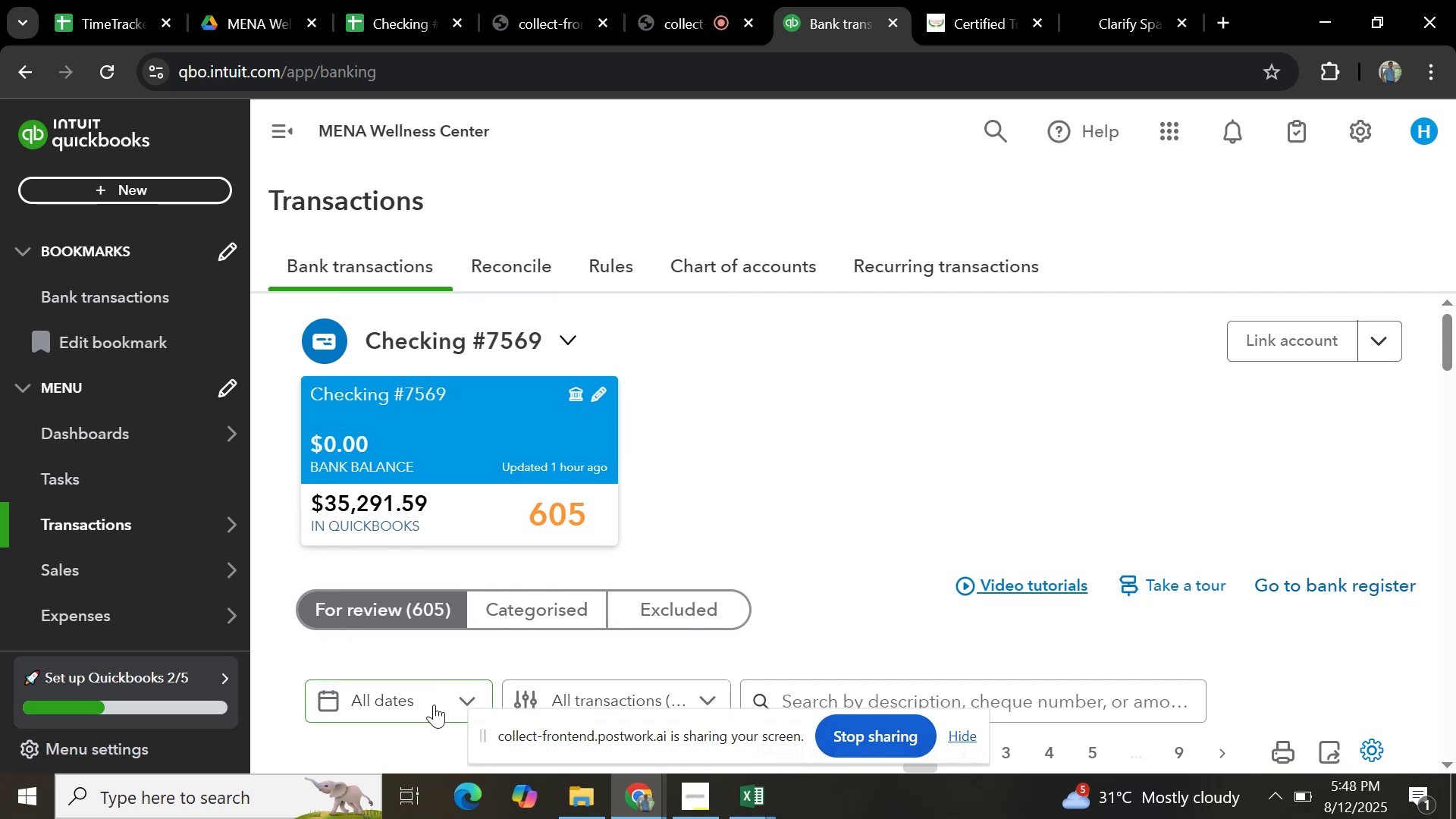 
scroll: coordinate [892, 598], scroll_direction: down, amount: 2.0
 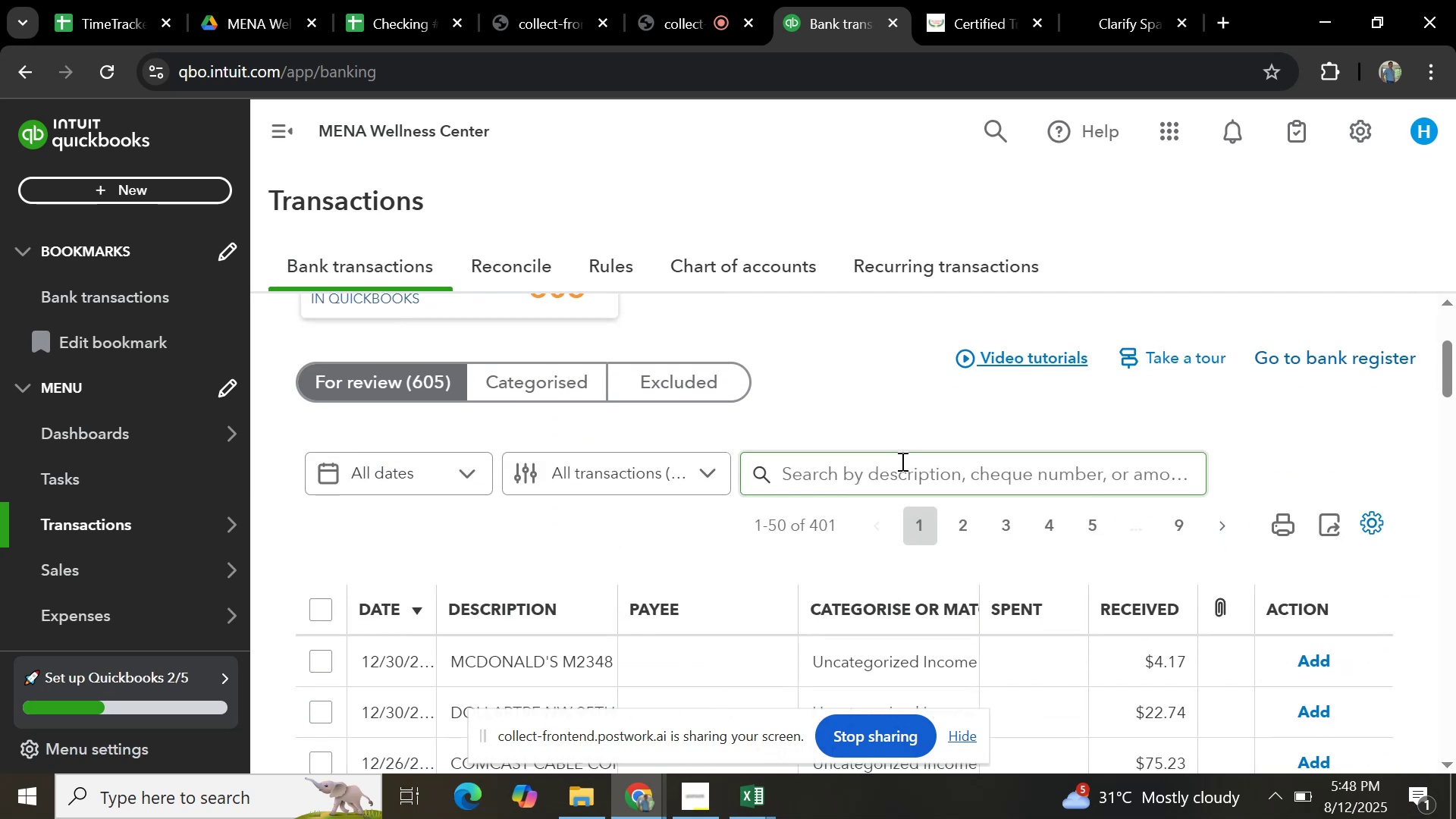 
left_click([901, 461])
 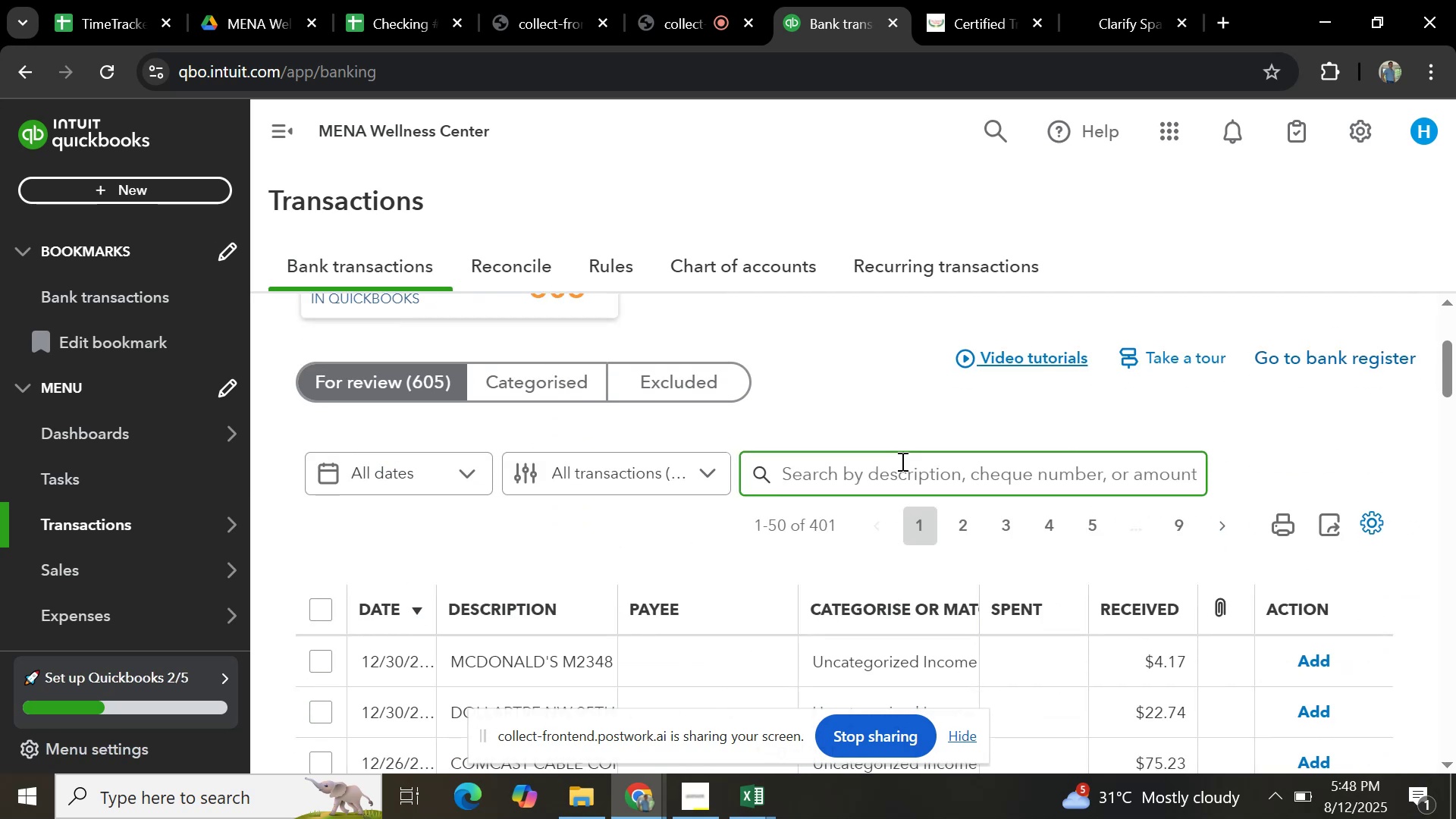 
type(PRIME VIDEO)
 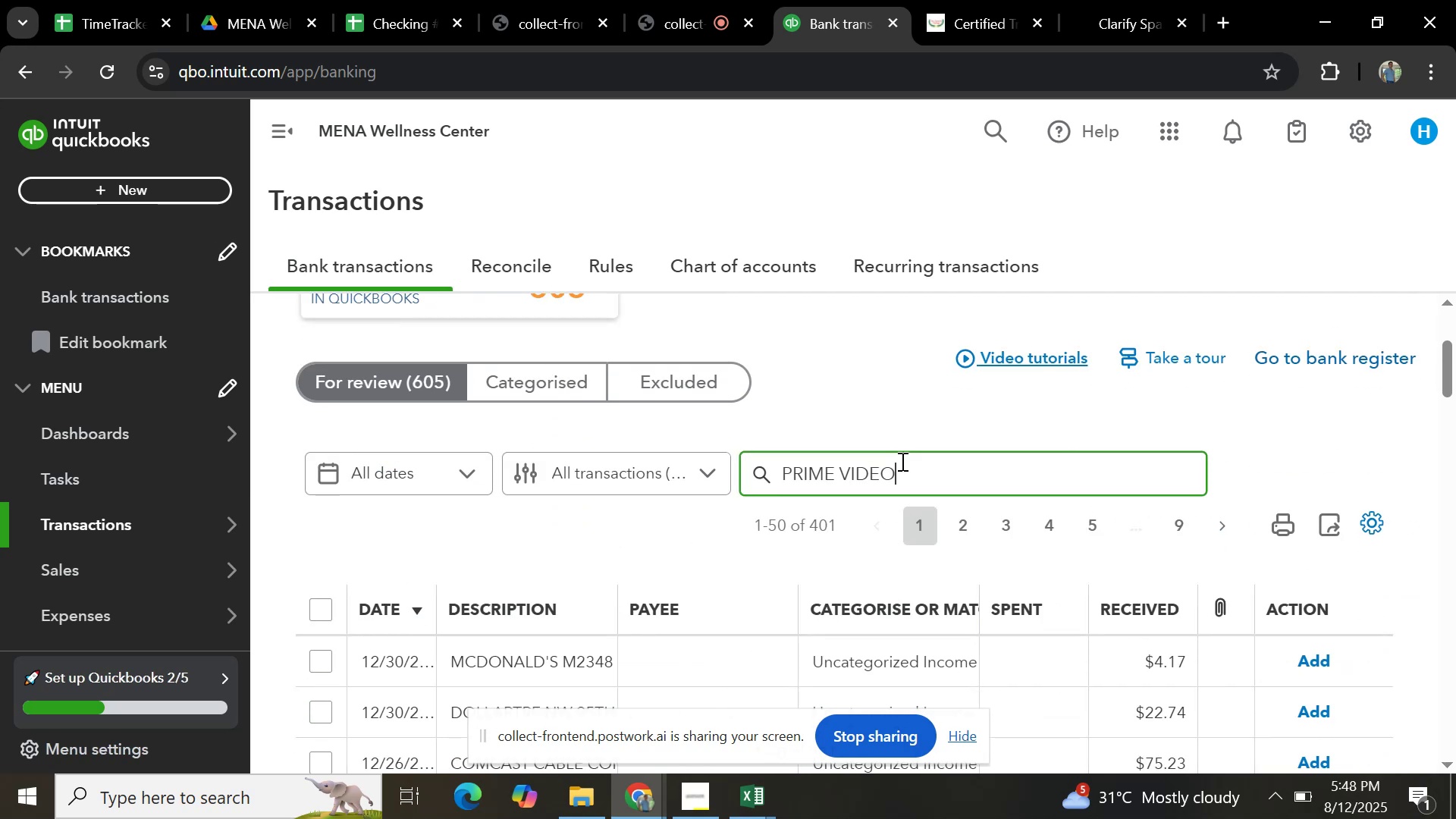 
key(Enter)
 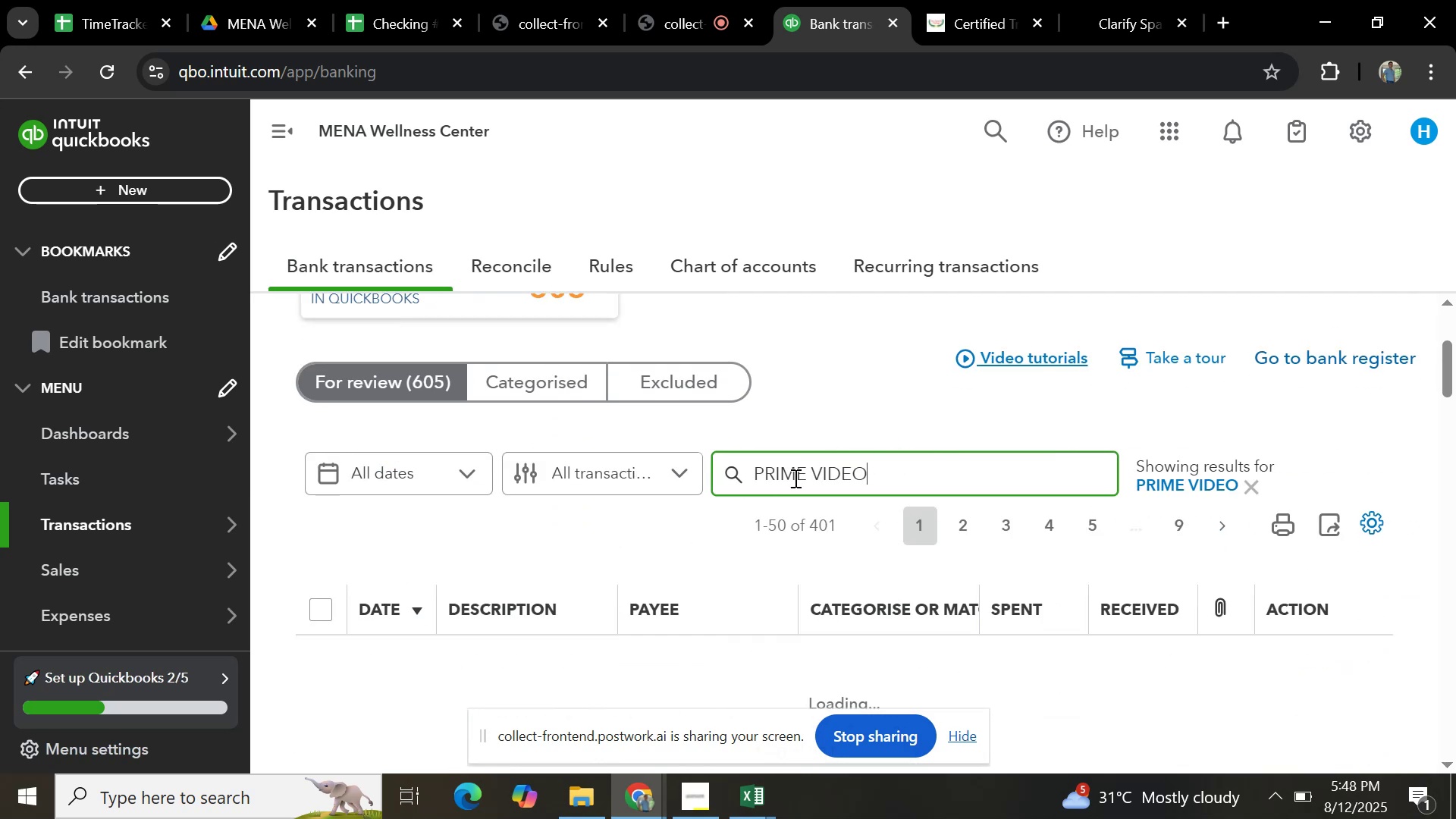 
scroll: coordinate [1093, 428], scroll_direction: down, amount: 15.0
 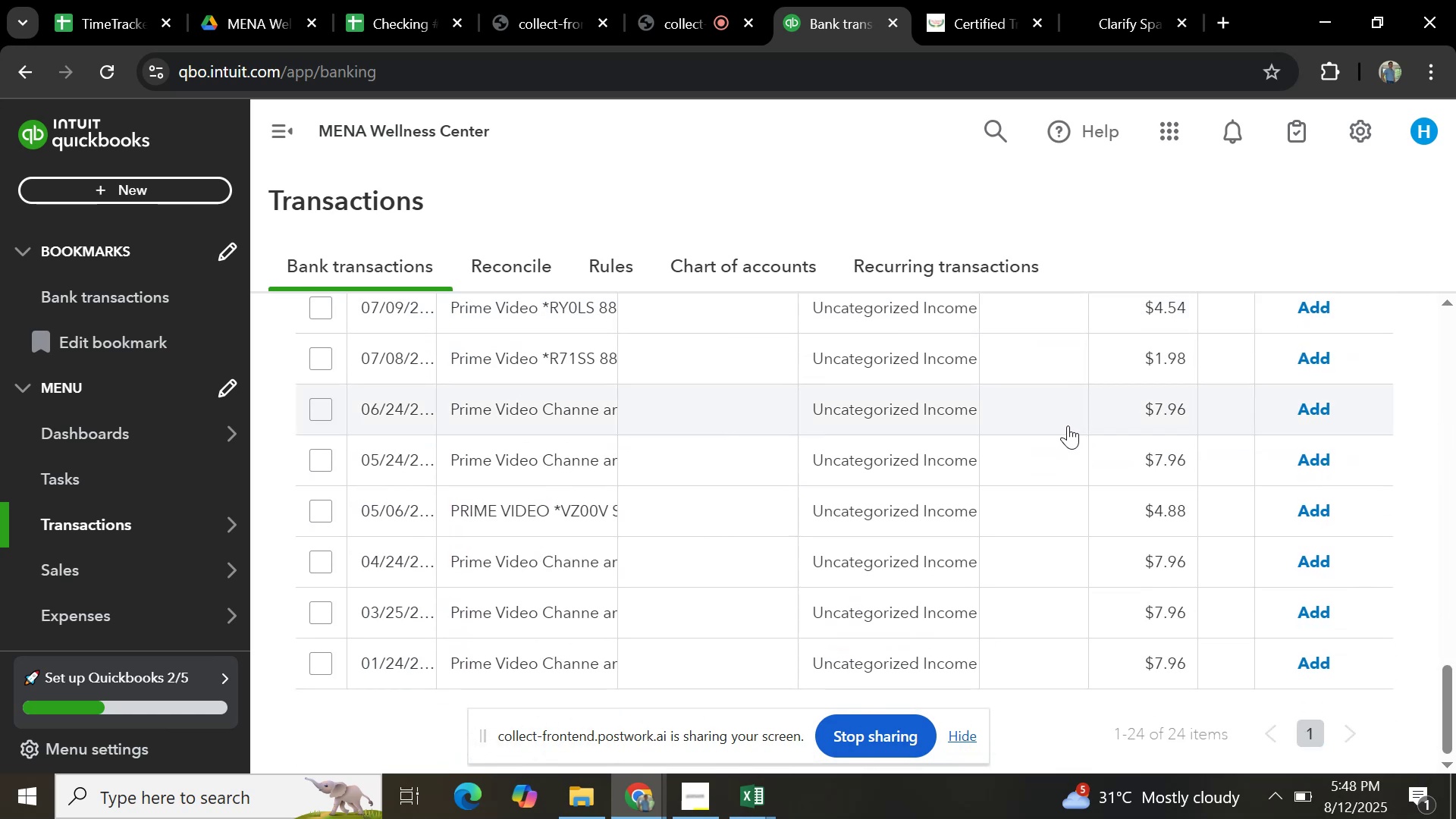 
scroll: coordinate [1066, 427], scroll_direction: up, amount: 13.0
 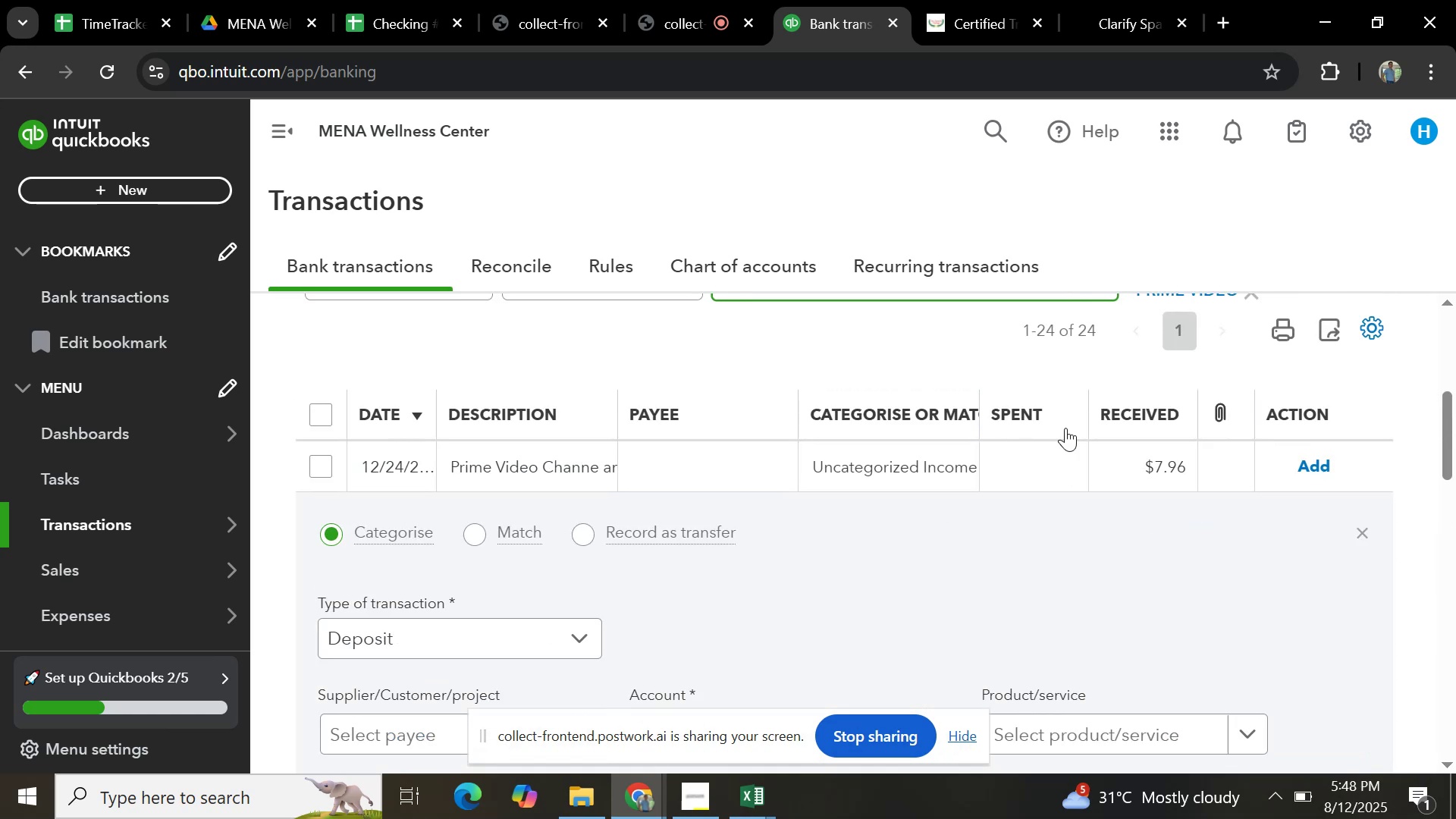 
scroll: coordinate [1060, 428], scroll_direction: down, amount: 4.0
 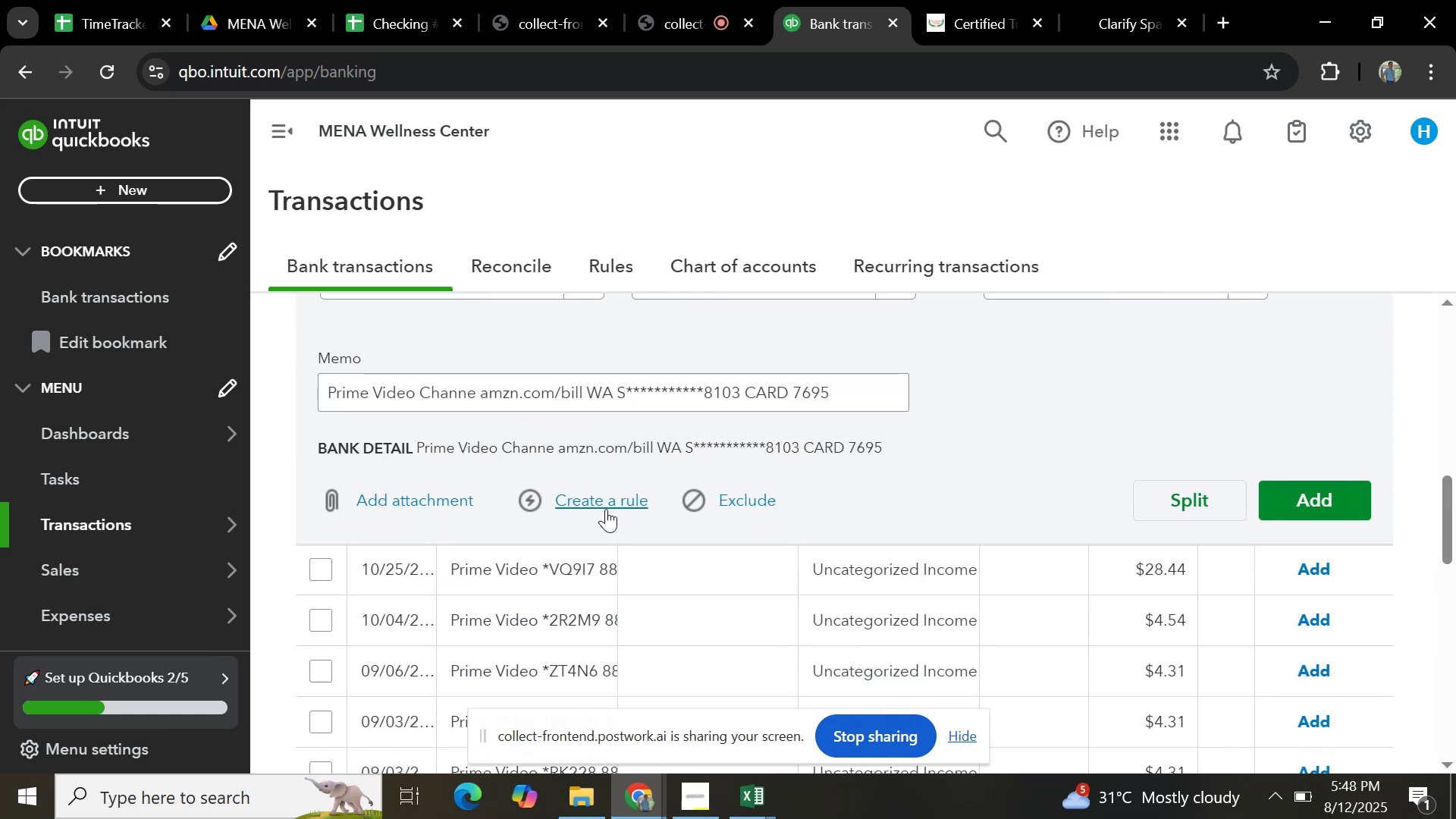 
left_click([607, 504])
 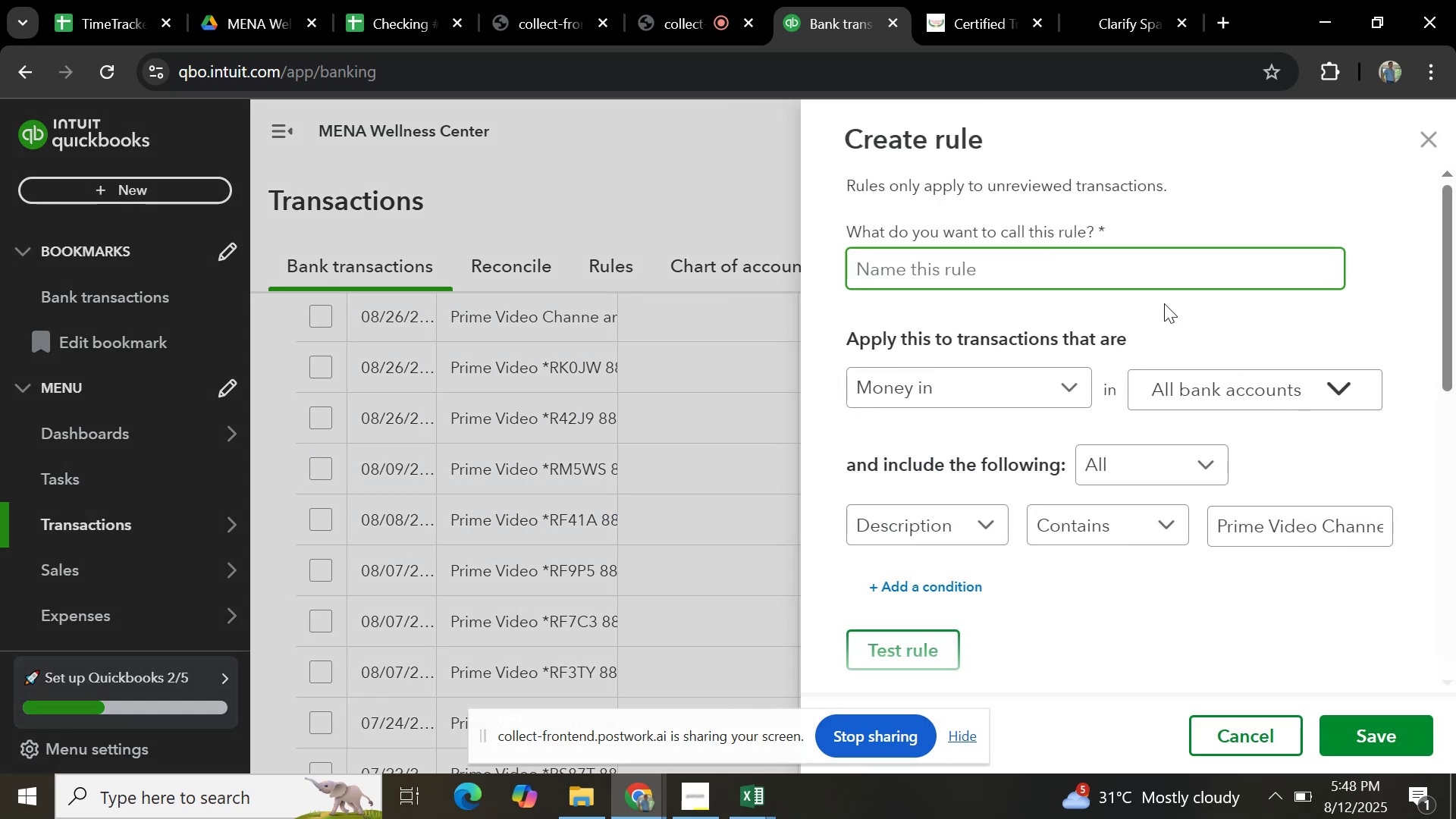 
type(pRIME)
key(Backspace)
key(Backspace)
key(Backspace)
key(Backspace)
key(Backspace)
type(Prime V)
 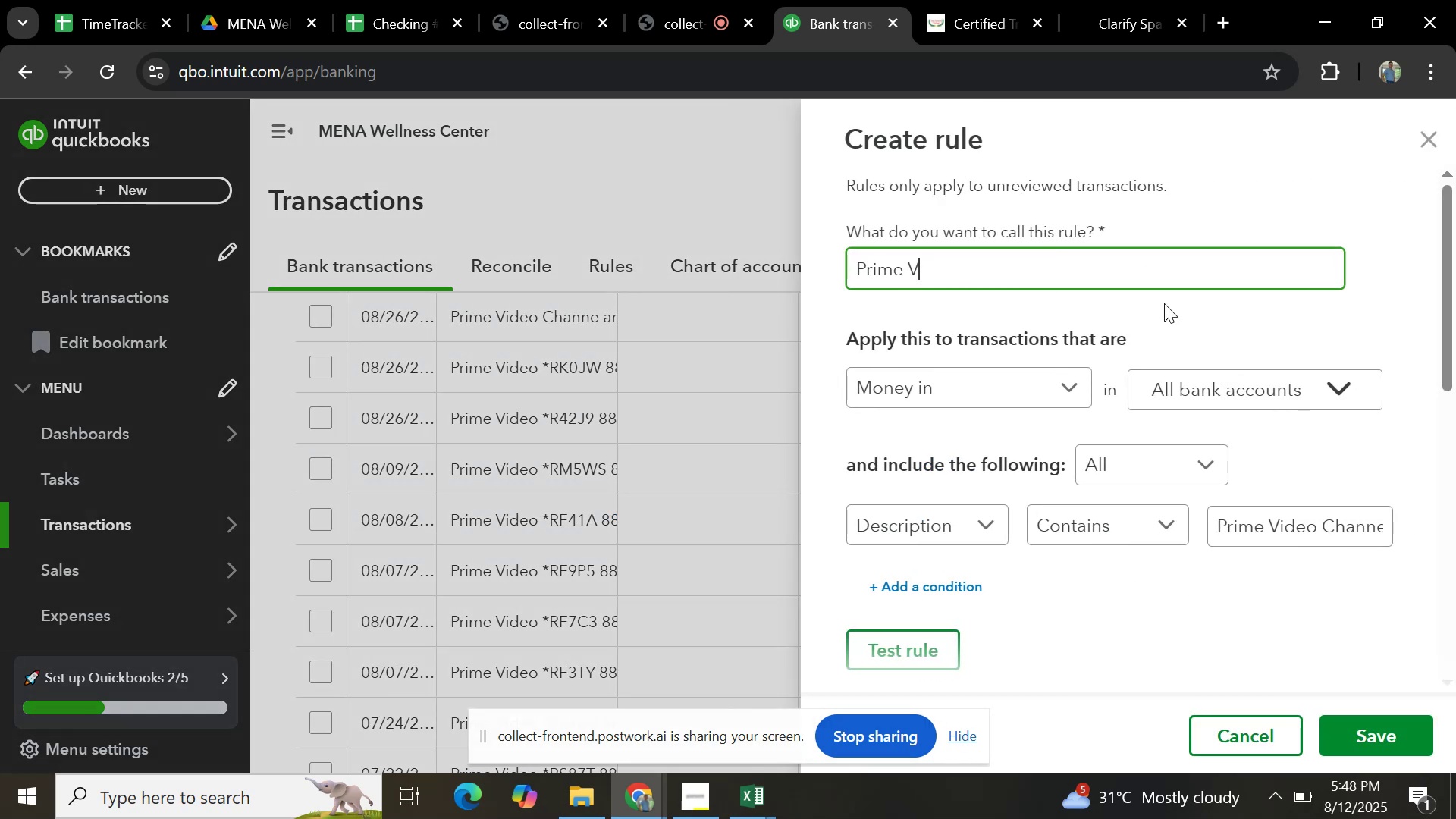 
type(u)
key(Backspace)
type(ideo)
 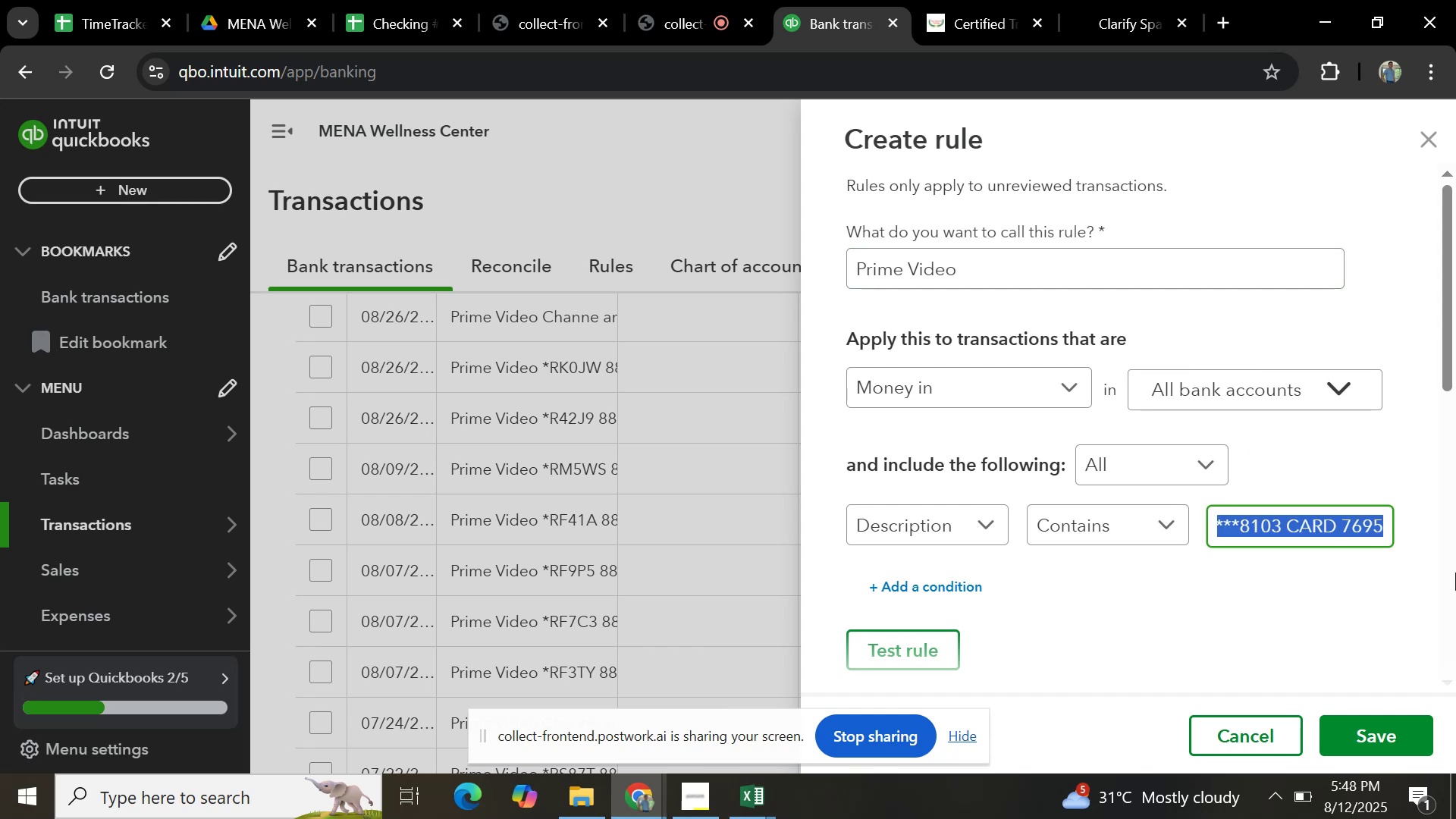 
key(Backspace)
 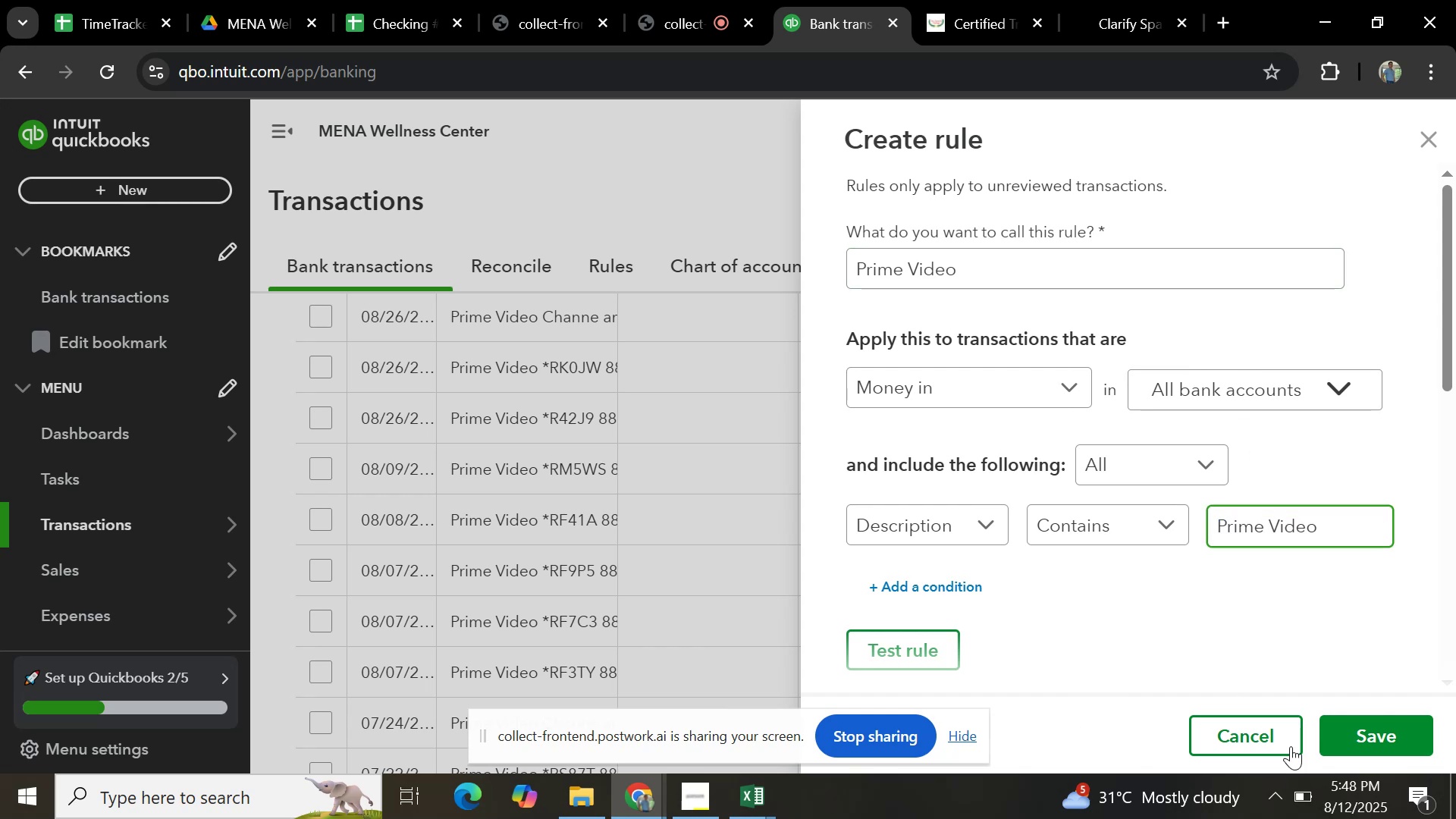 
scroll: coordinate [1198, 604], scroll_direction: down, amount: 4.0
 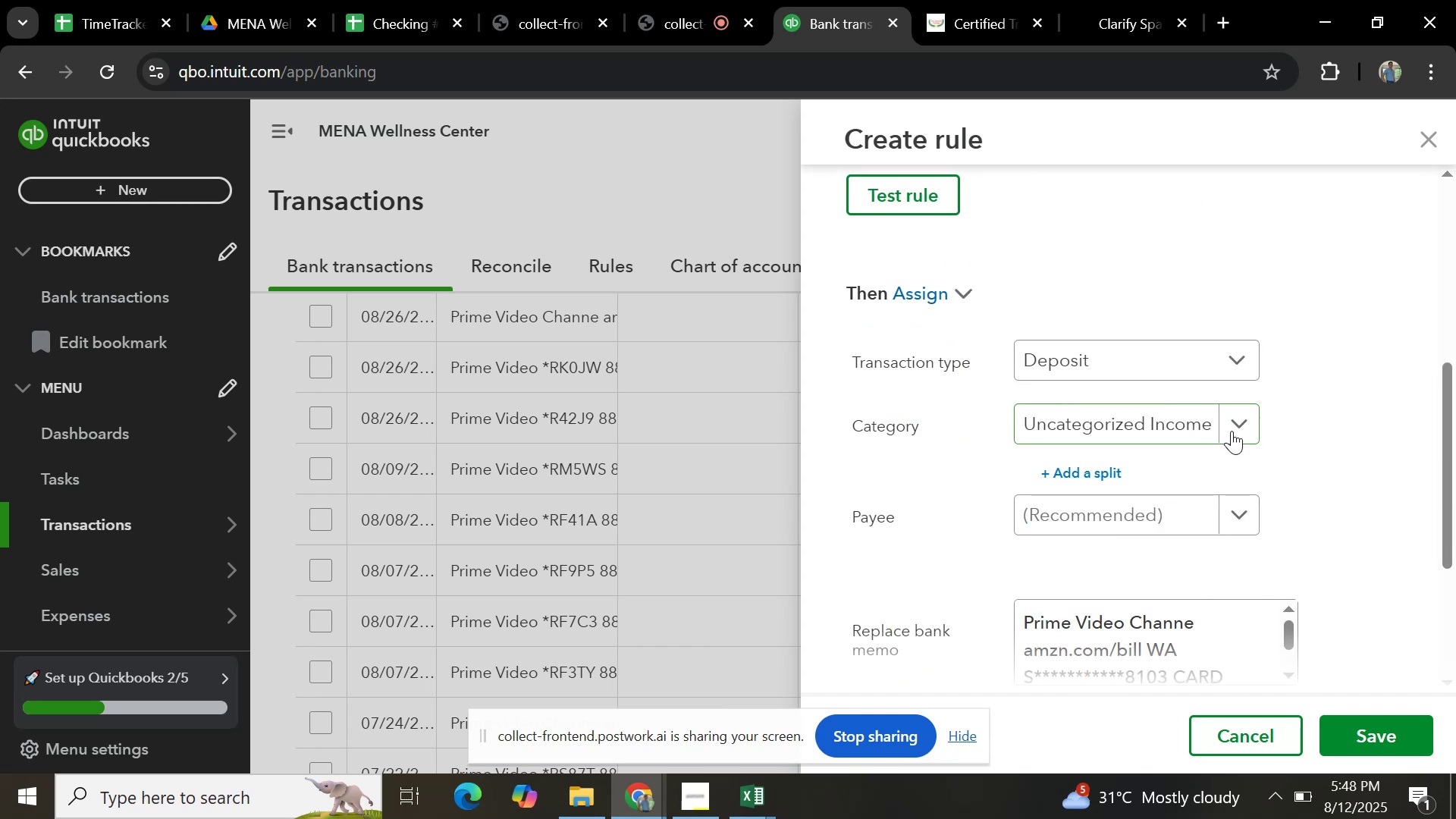 
left_click([1232, 431])
 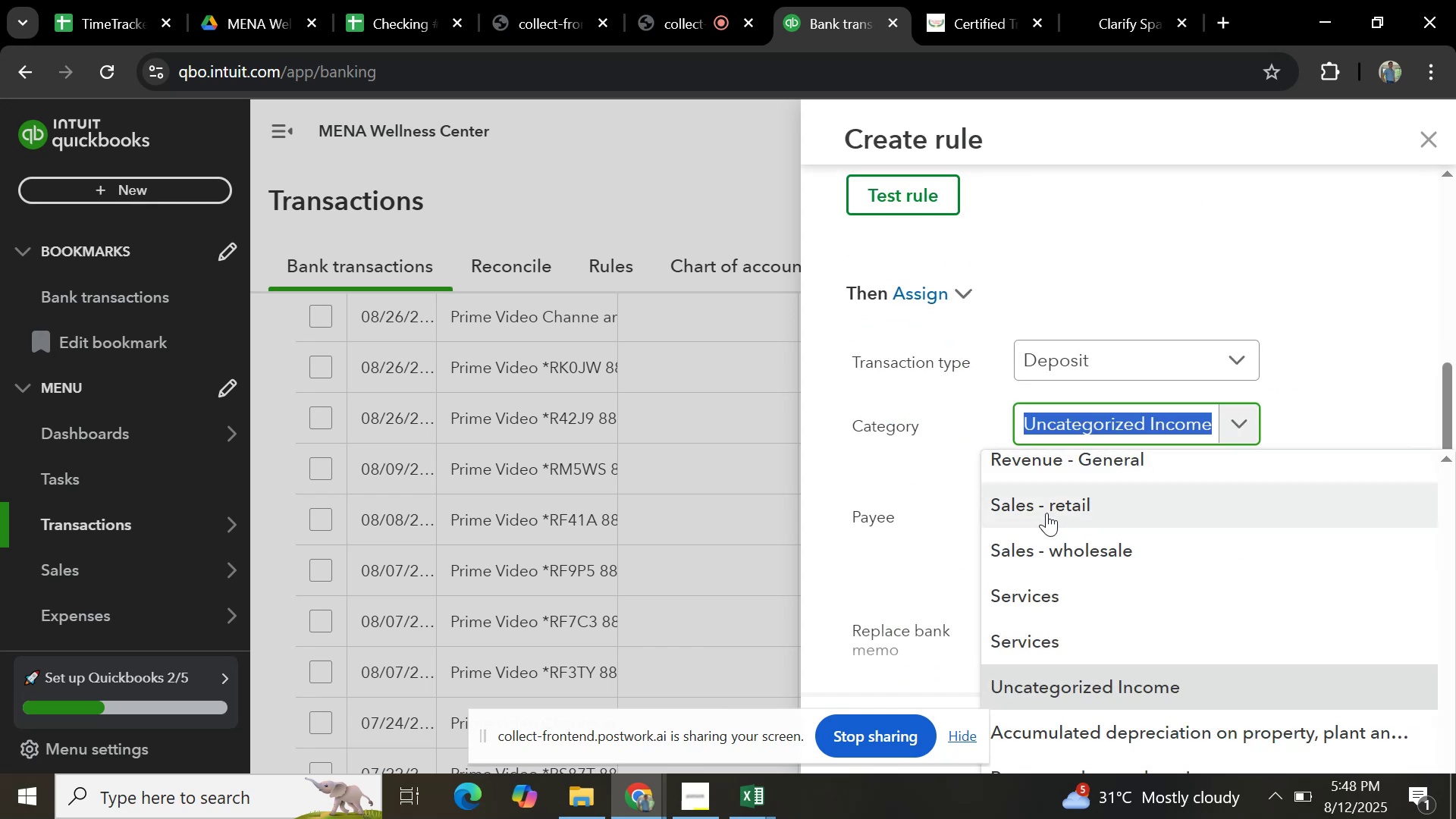 
left_click([1049, 508])
 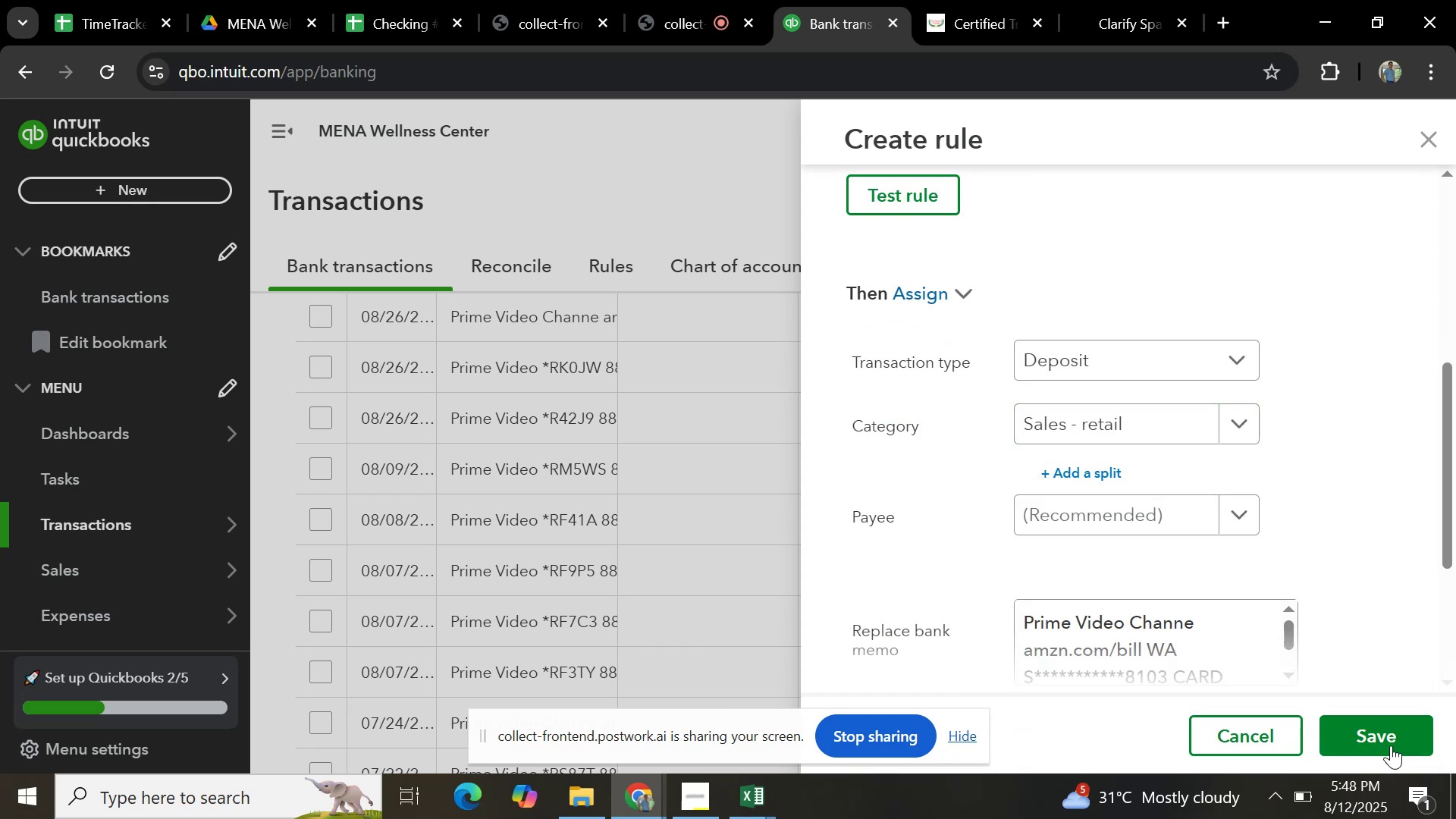 
left_click([1391, 745])
 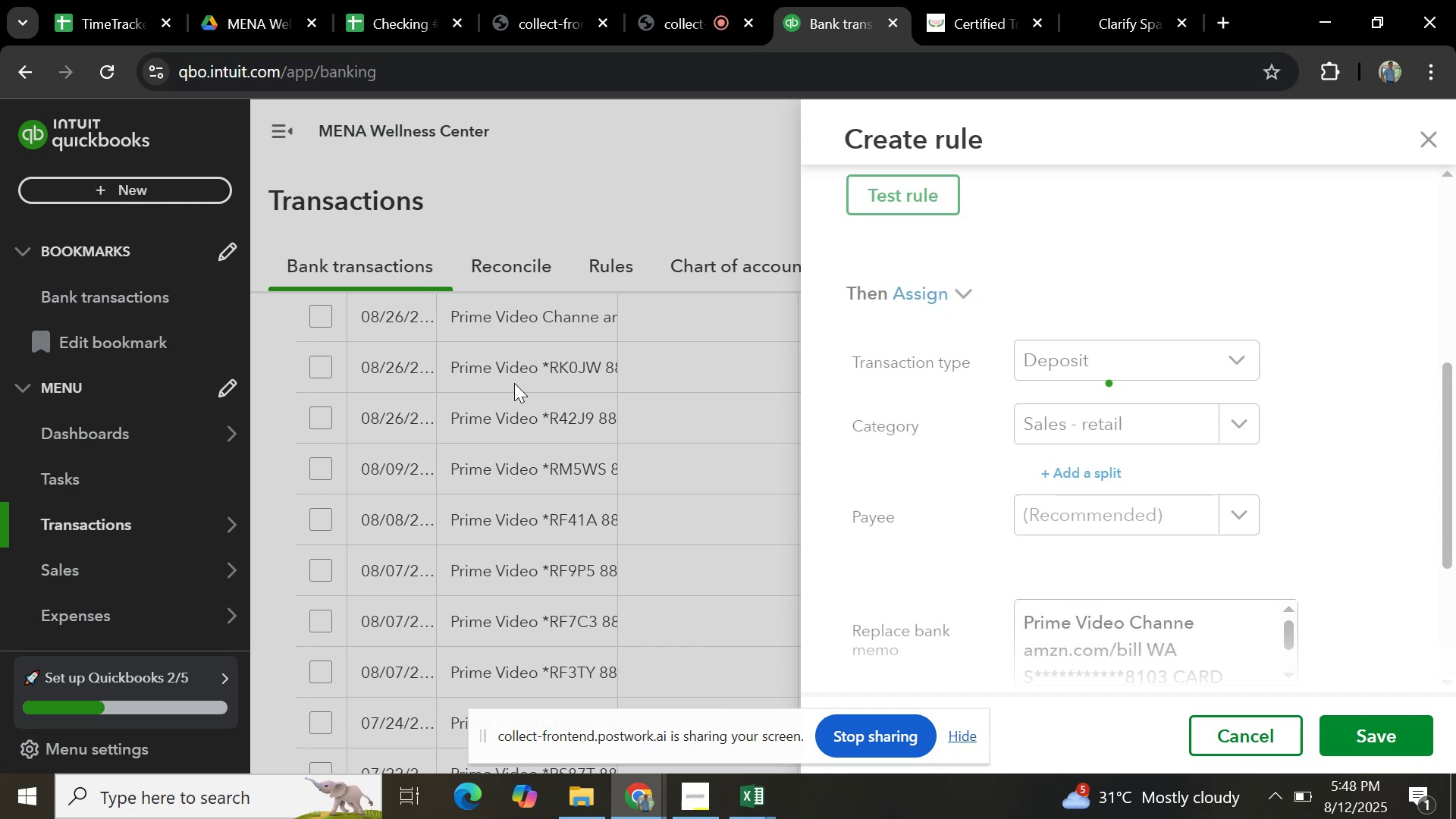 
wait(10.63)
 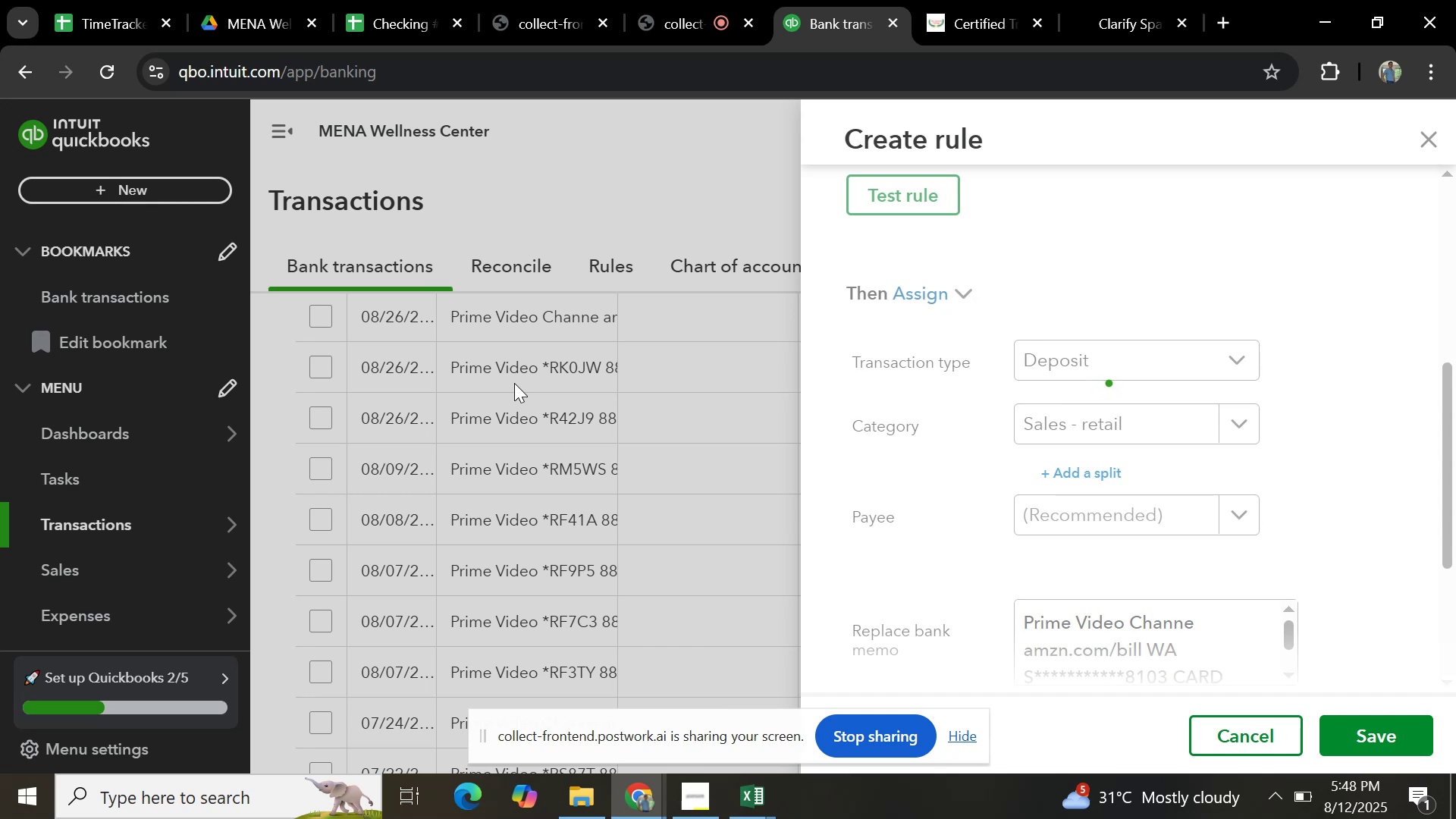 
left_click([1254, 389])
 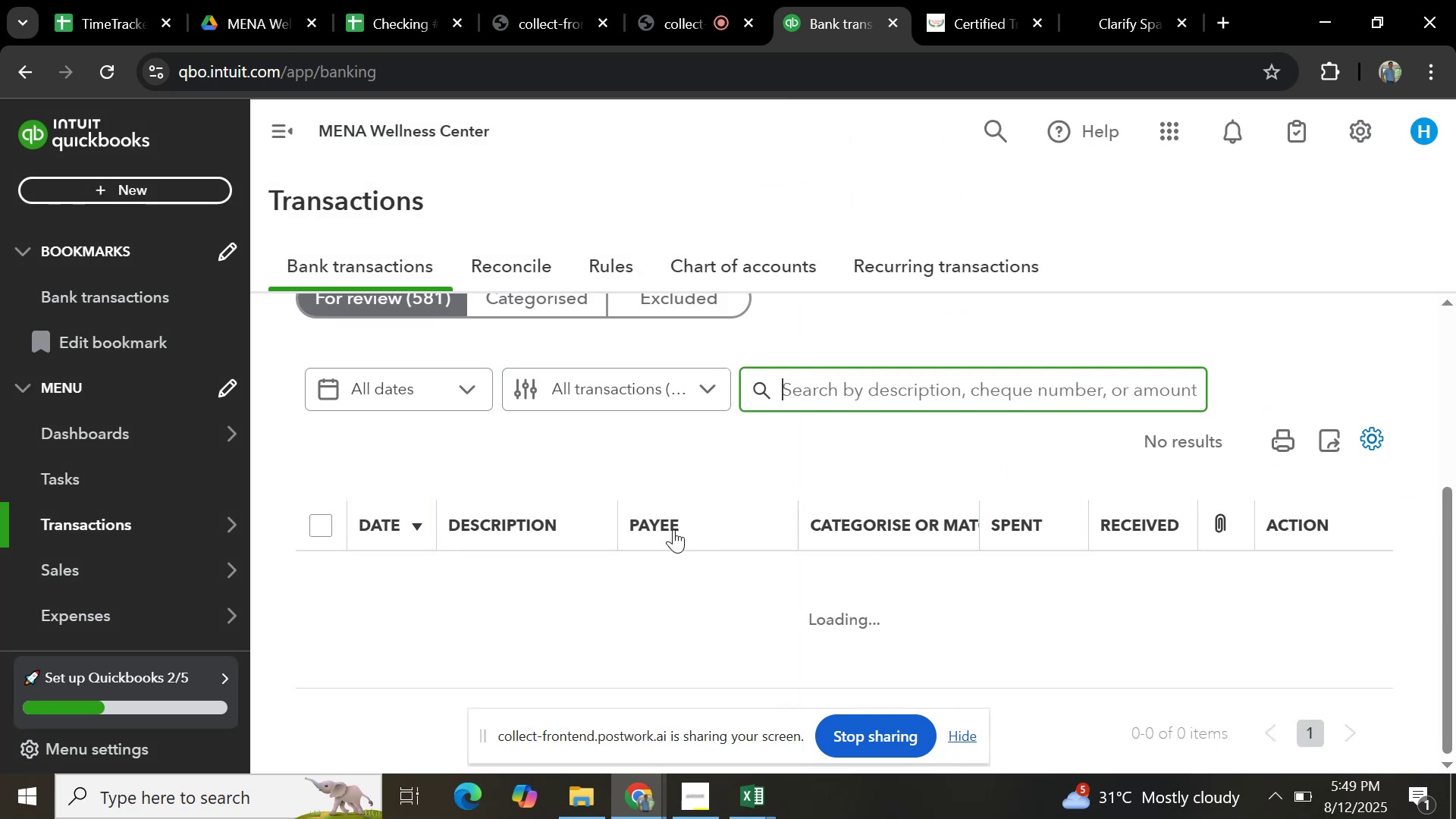 
scroll: coordinate [673, 519], scroll_direction: up, amount: 5.0
 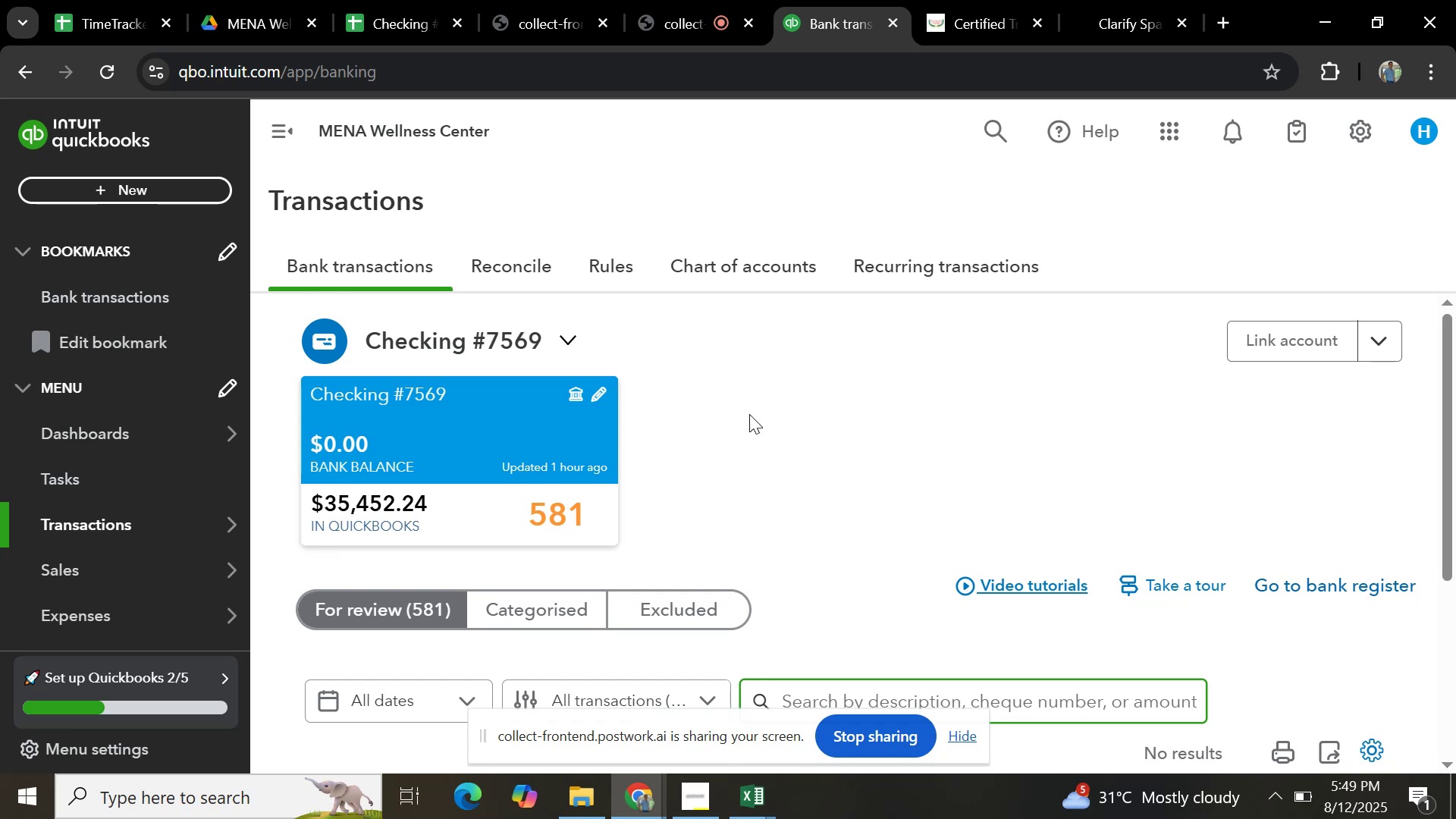 
right_click([758, 408])
 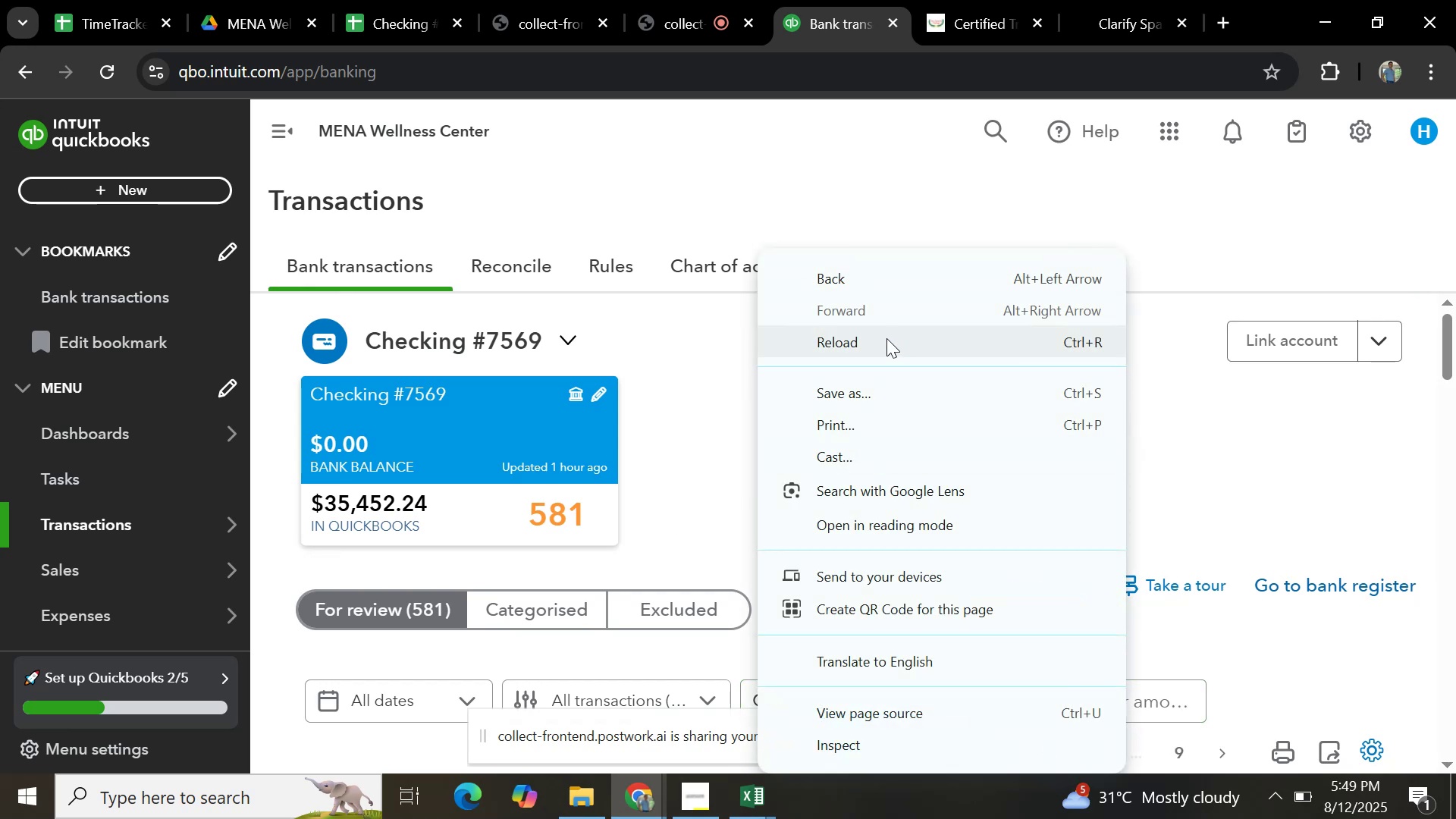 
left_click([886, 338])
 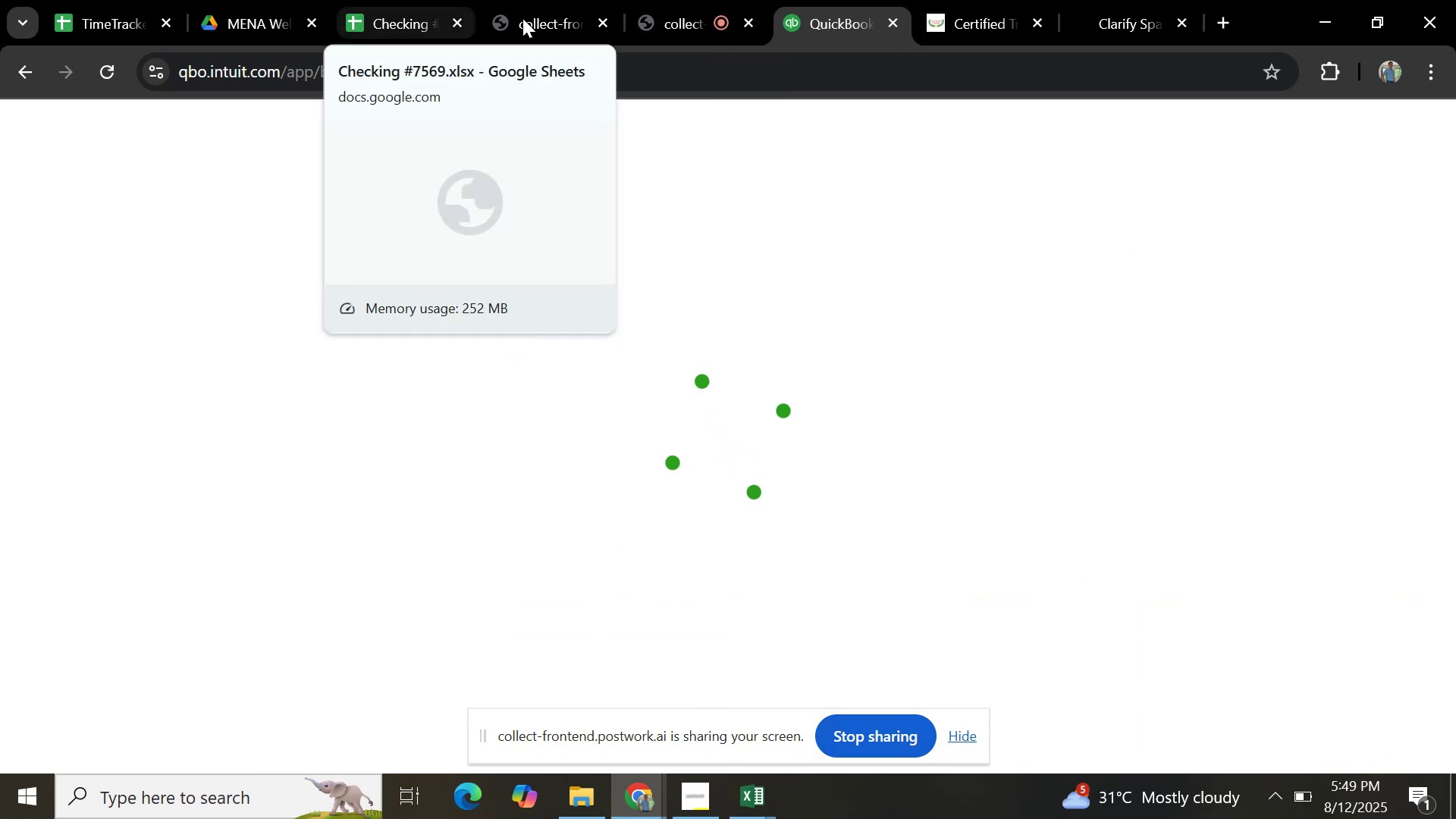 
wait(6.28)
 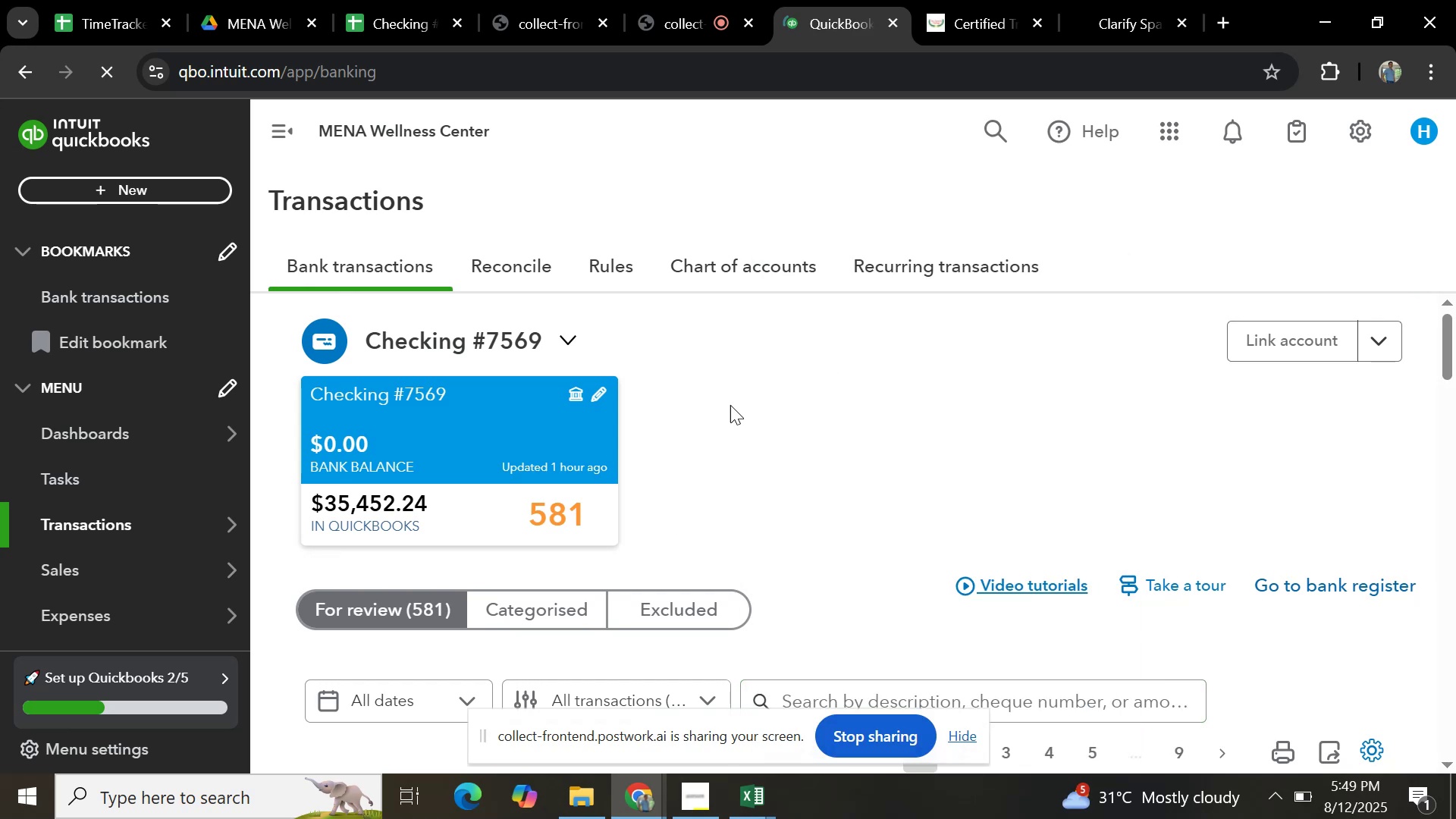 
left_click([442, 15])
 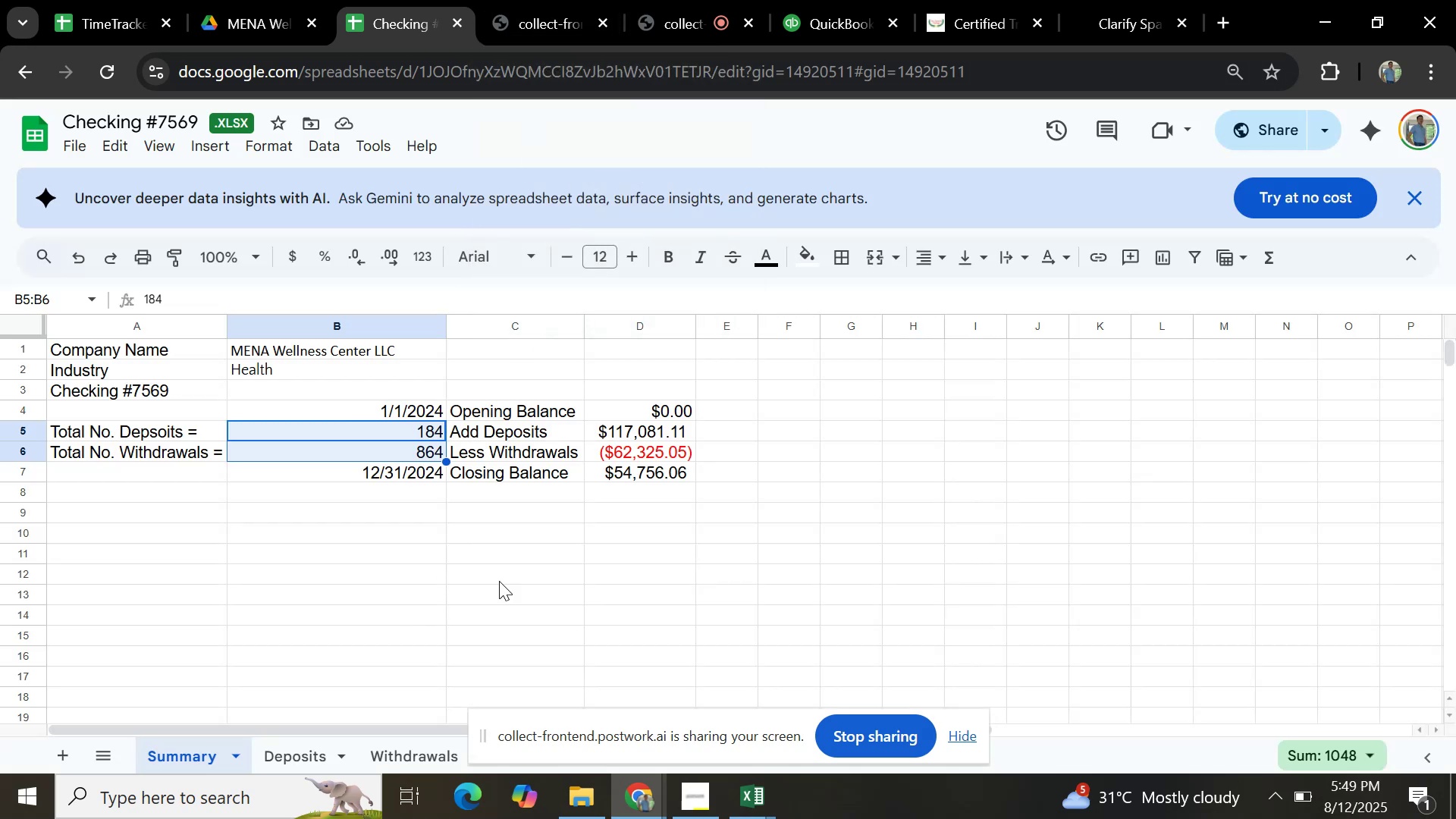 
wait(5.05)
 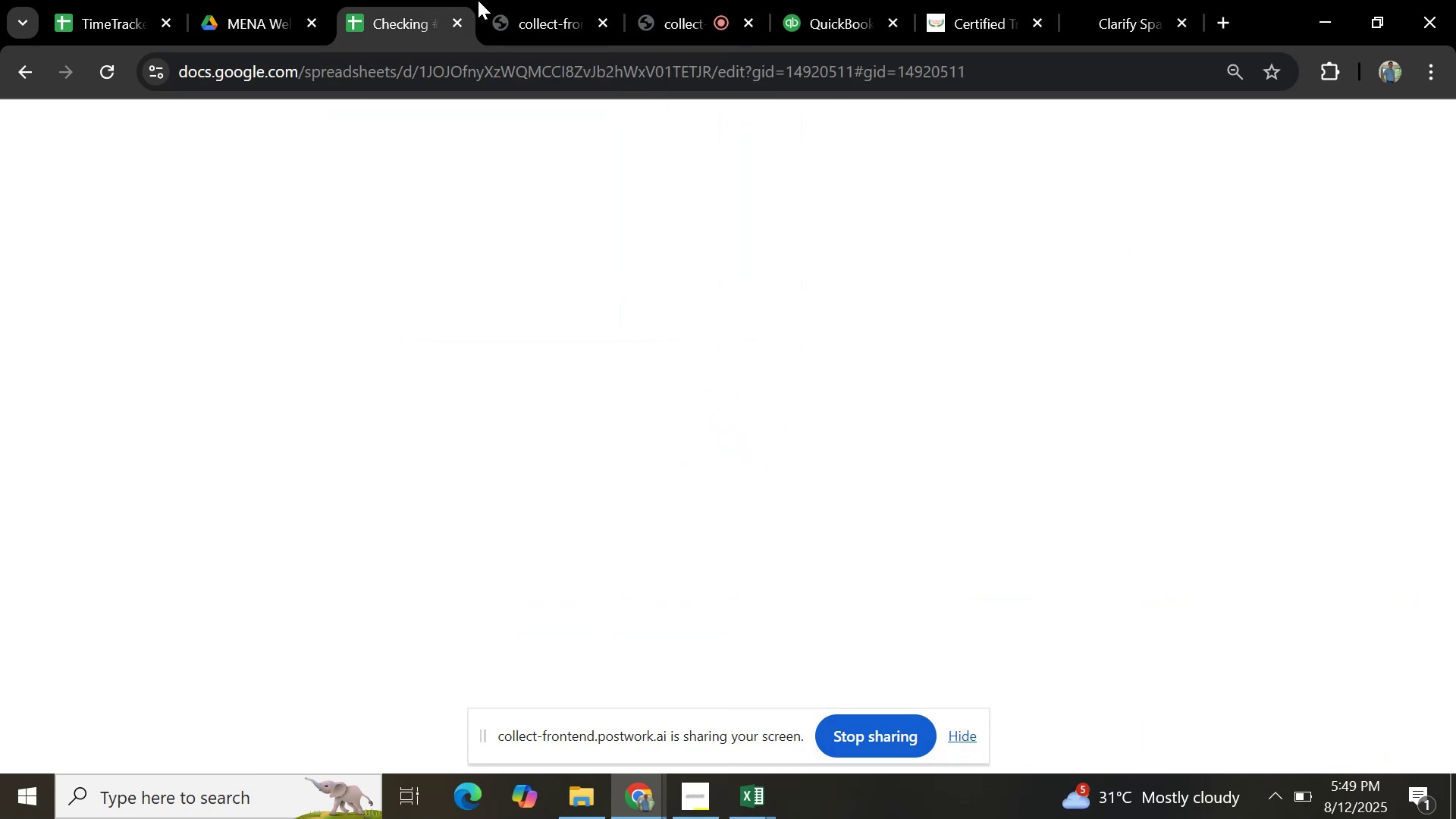 
left_click([547, 524])
 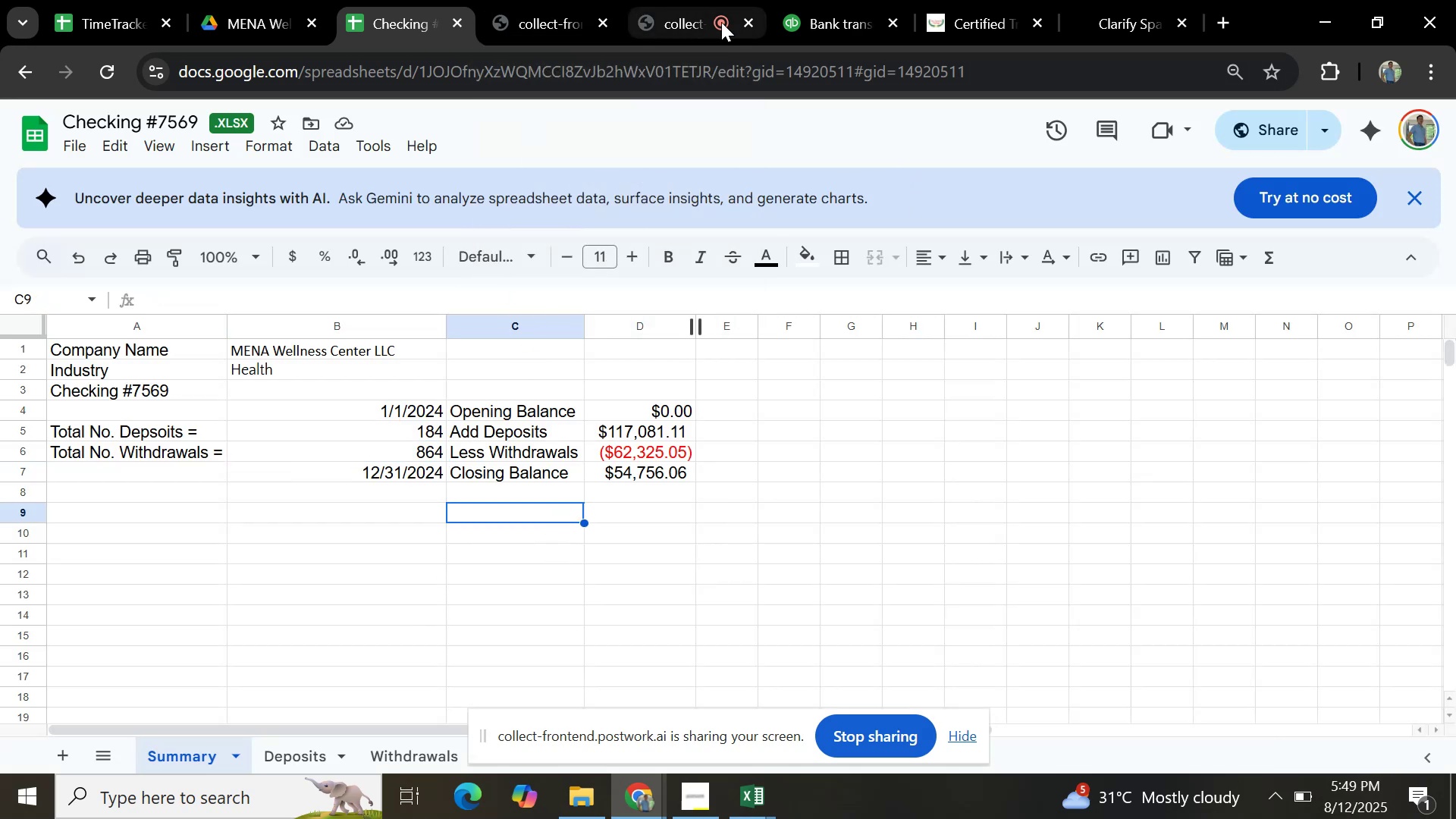 
wait(7.71)
 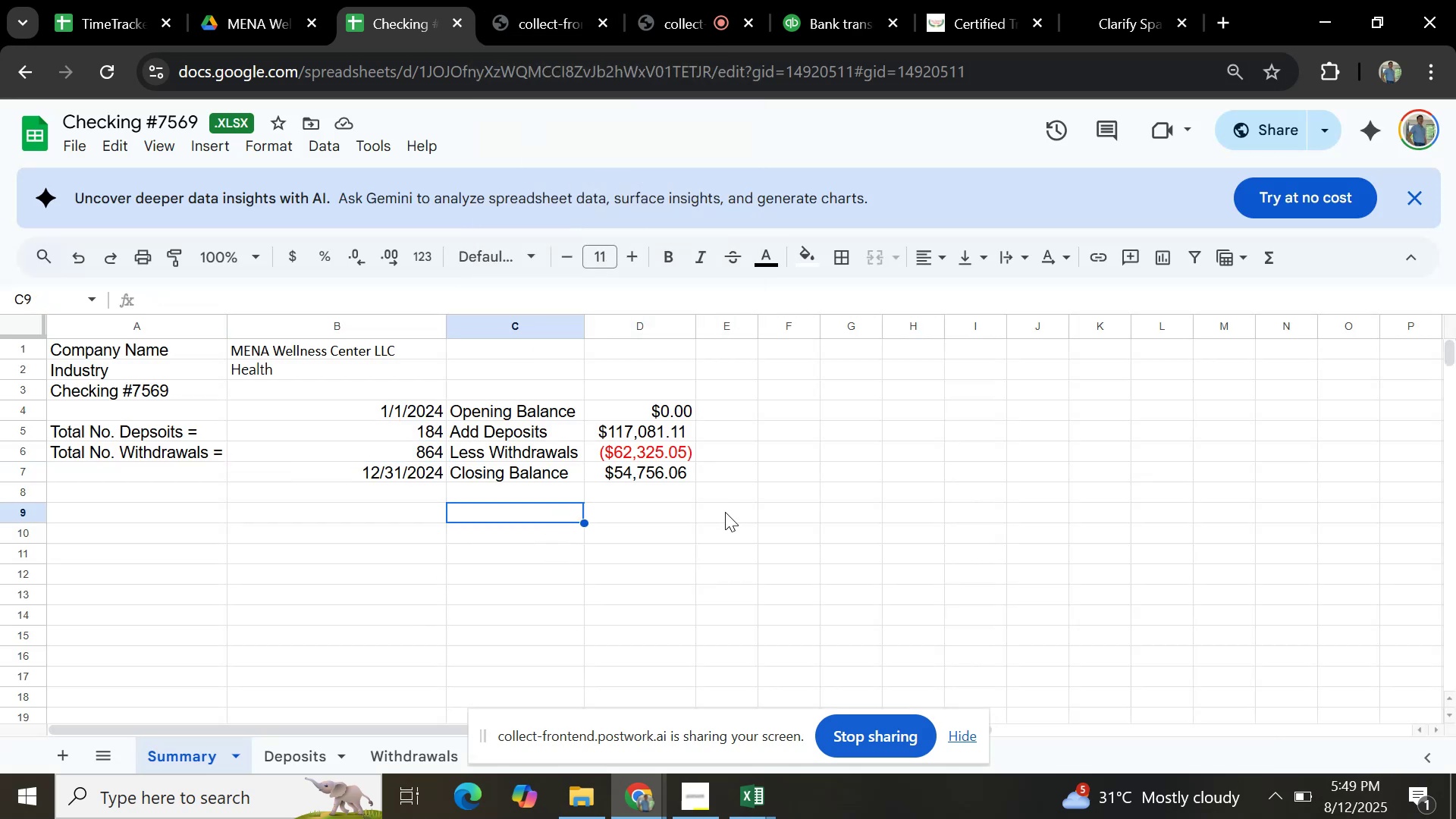 
left_click([802, 5])
 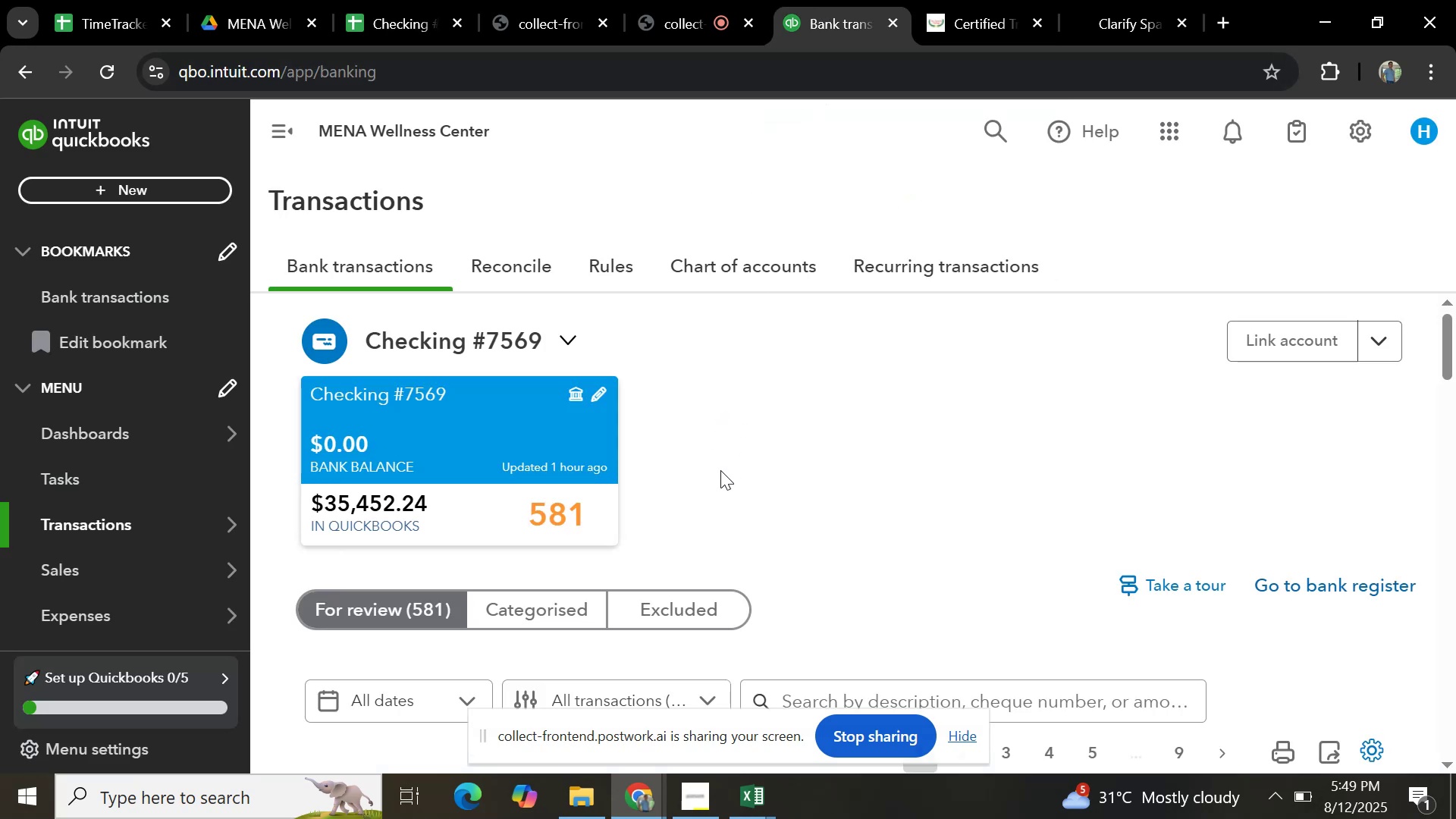 
scroll: coordinate [558, 554], scroll_direction: down, amount: 7.0
 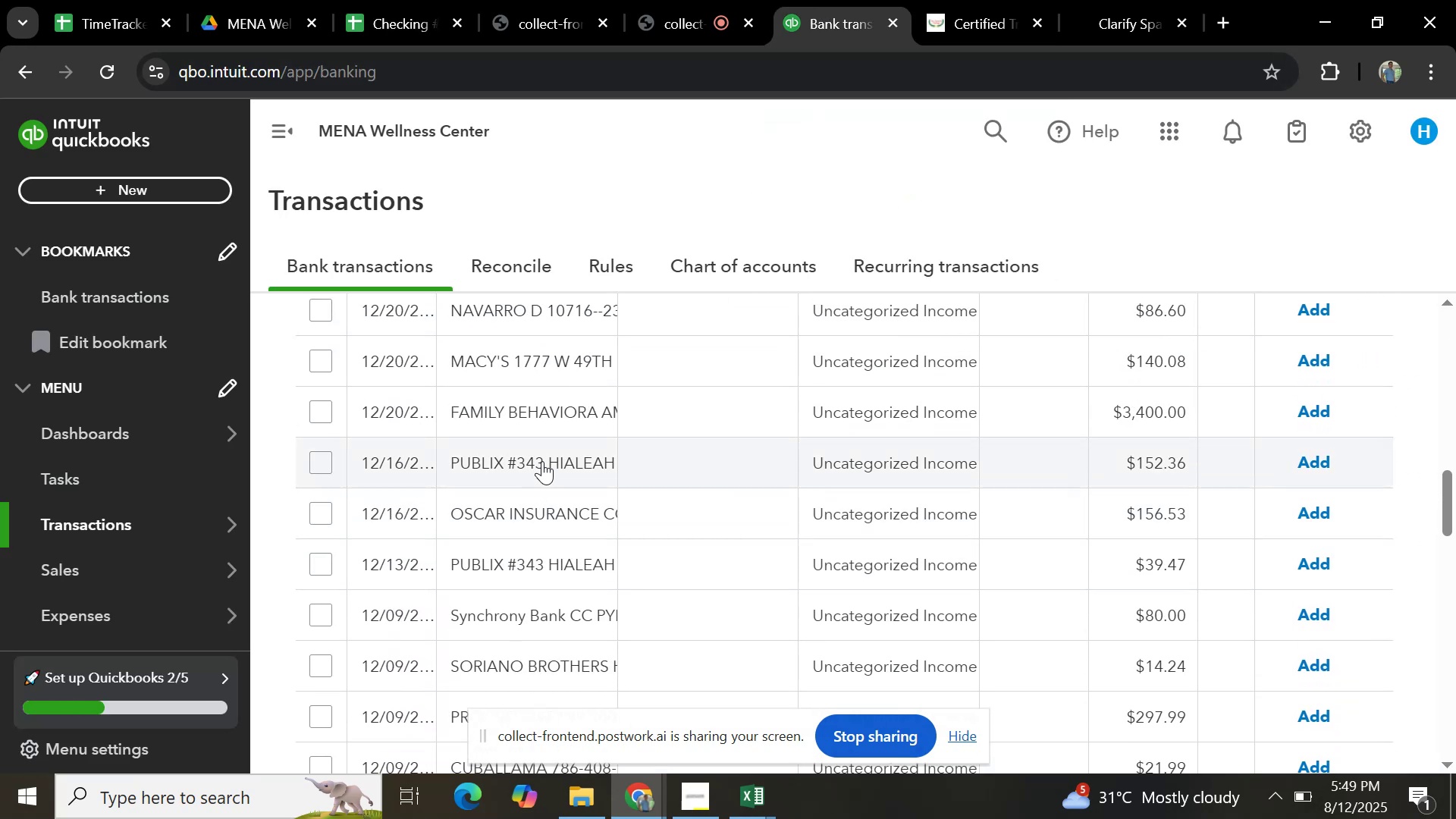 
scroll: coordinate [940, 444], scroll_direction: up, amount: 11.0
 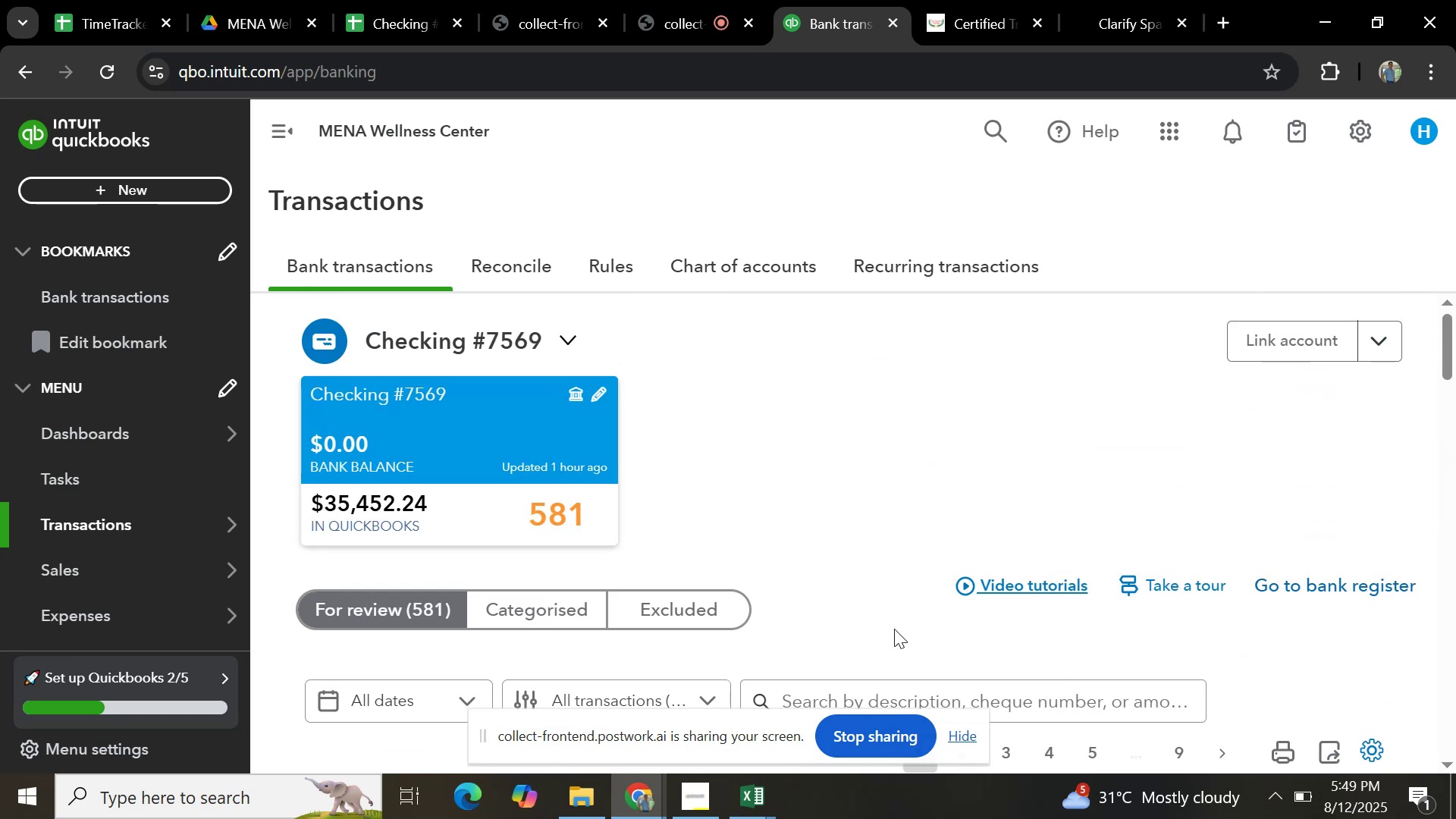 
scroll: coordinate [883, 691], scroll_direction: down, amount: 1.0
 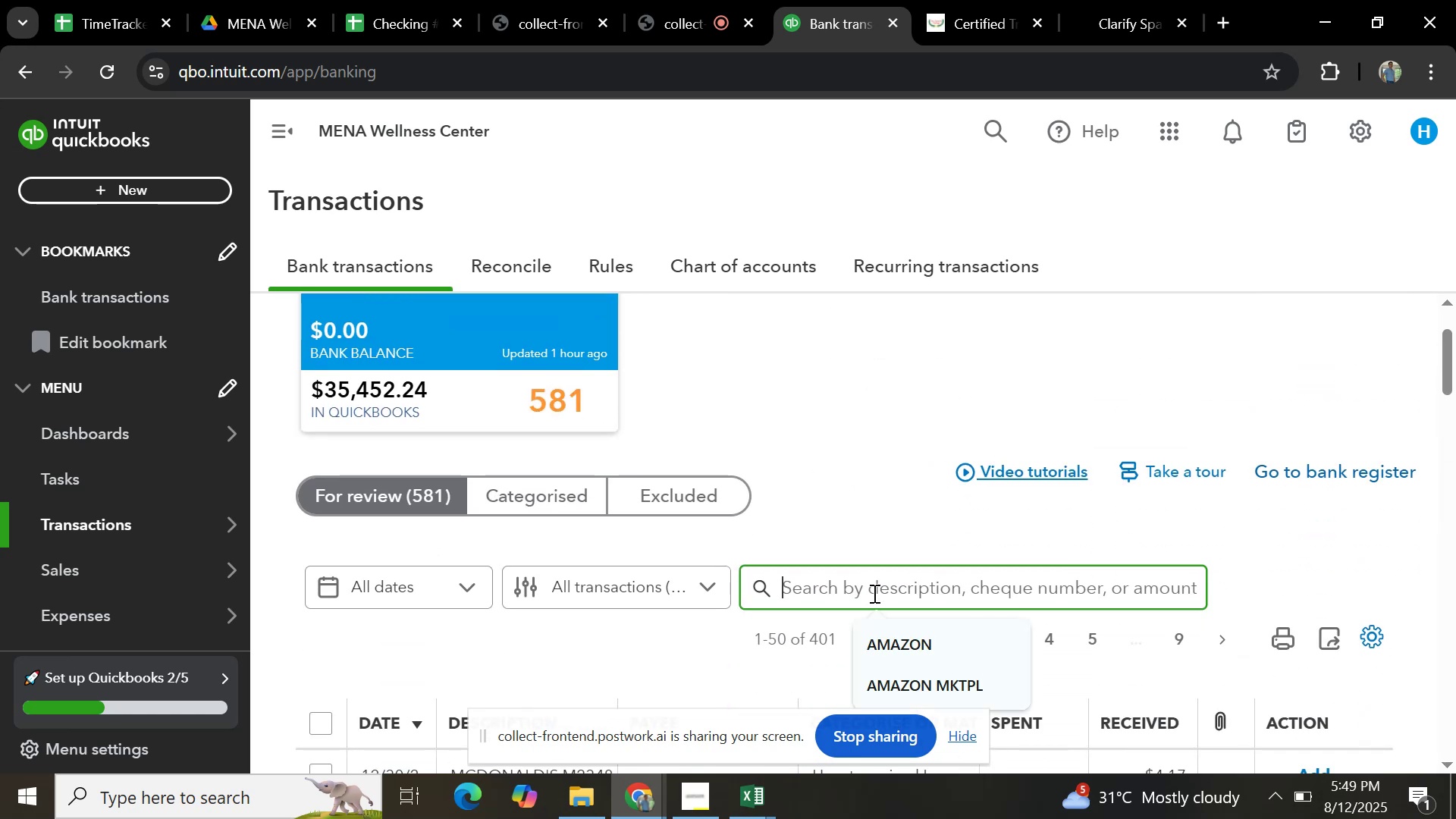 
type(pun)
key(Backspace)
type(b;ic)
key(Backspace)
key(Backspace)
key(Backspace)
key(Backspace)
type(bli)
 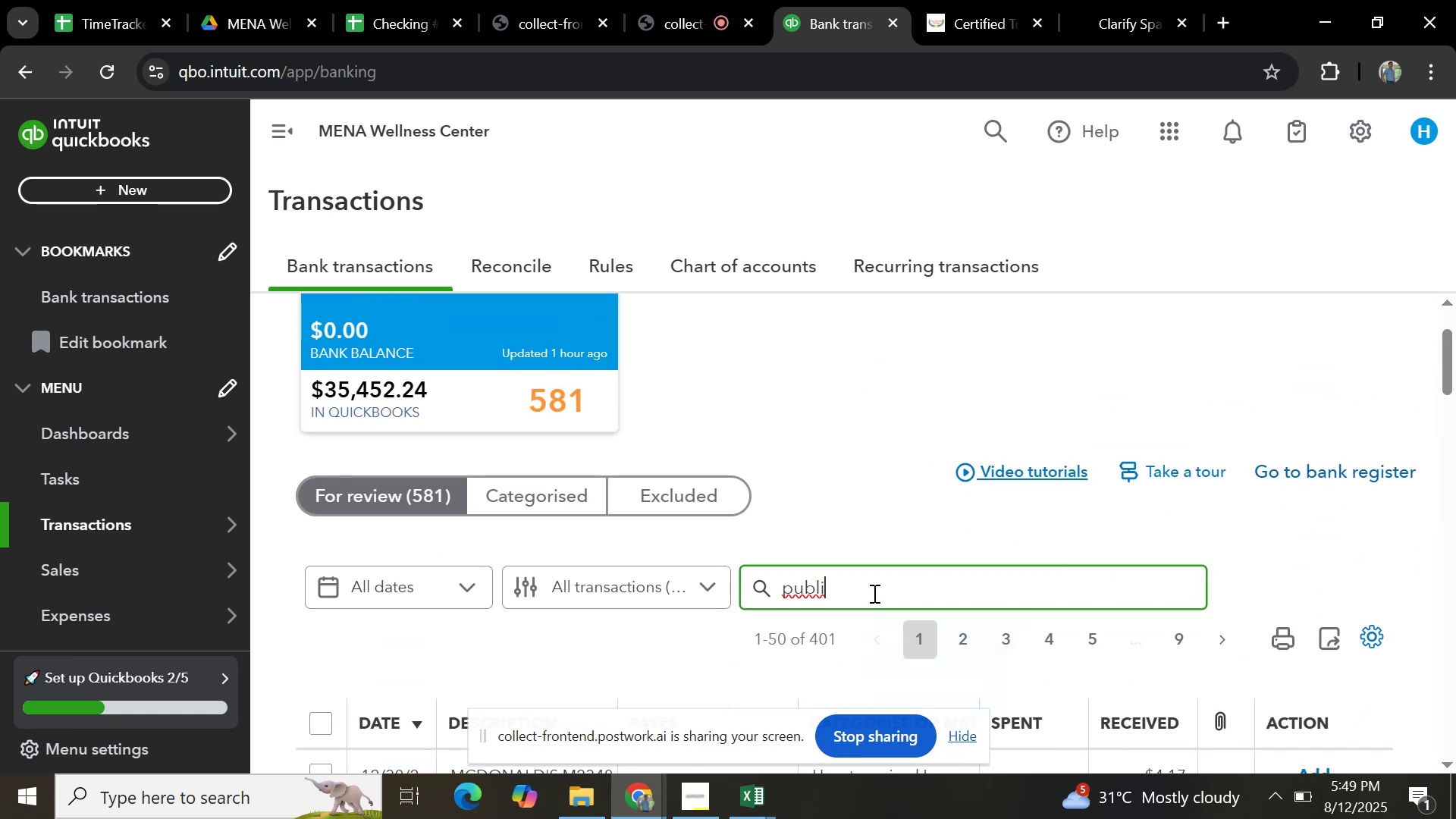 
scroll: coordinate [821, 567], scroll_direction: down, amount: 8.0
 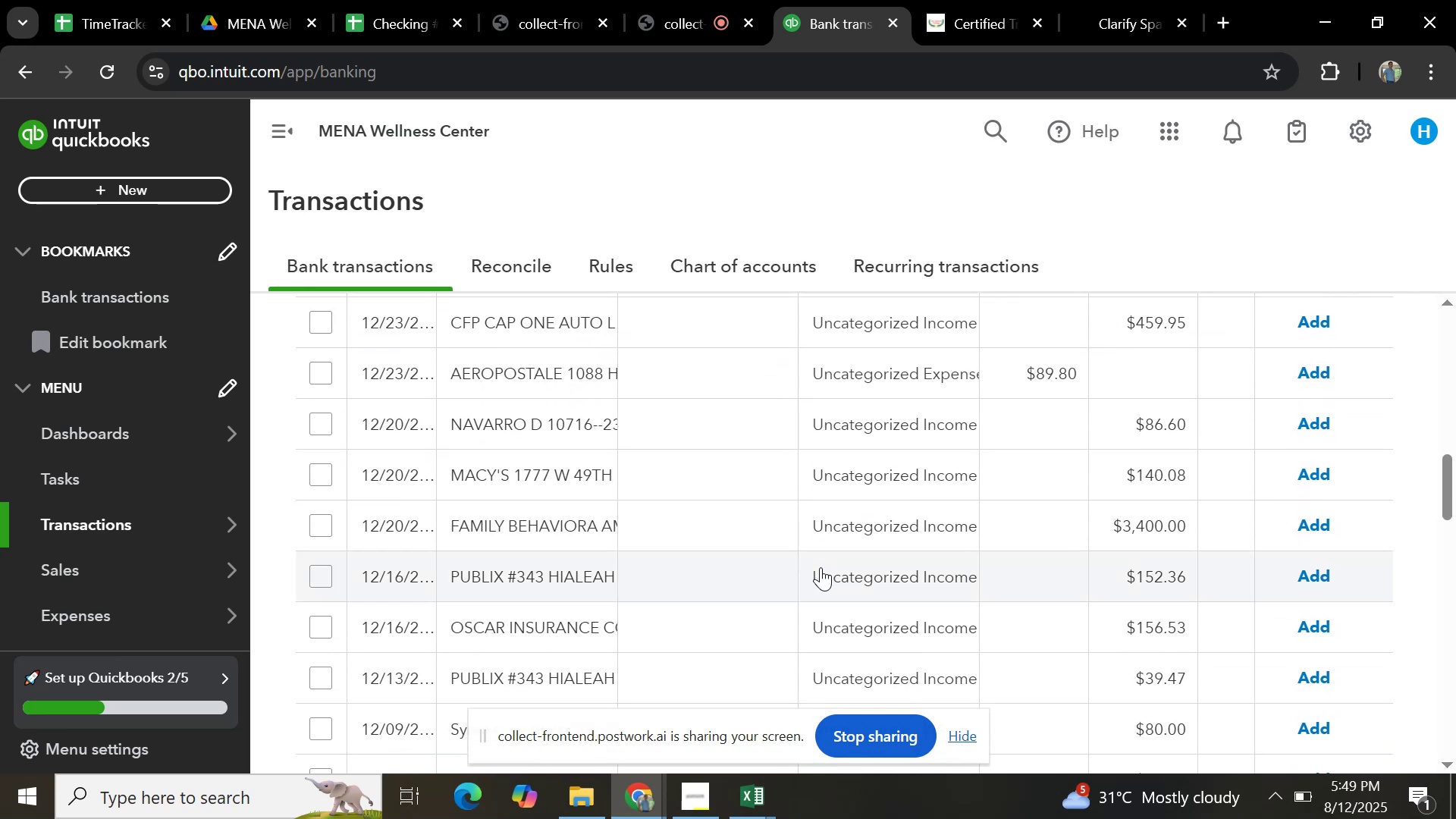 
scroll: coordinate [821, 567], scroll_direction: up, amount: 8.0
 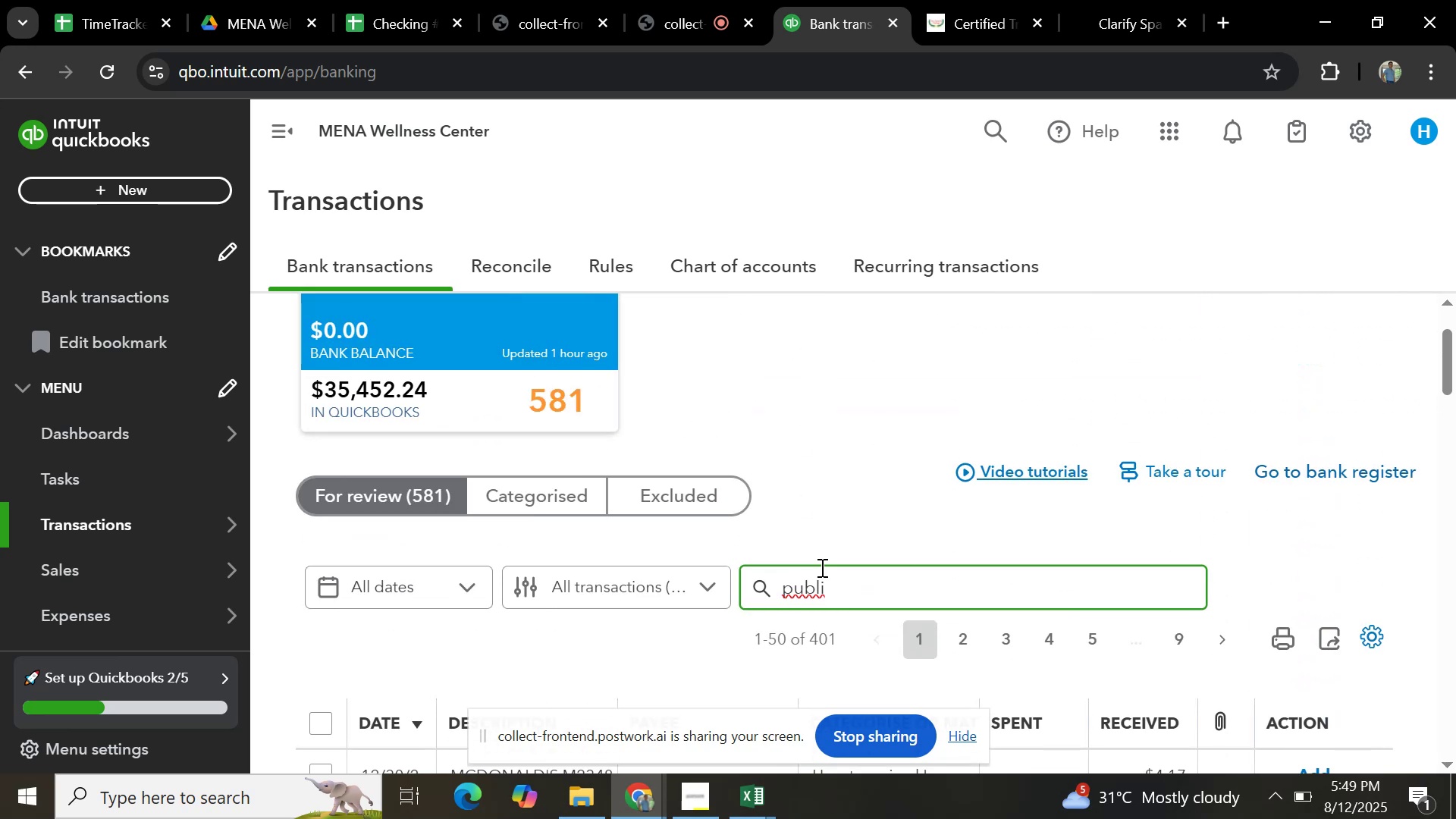 
key(X)
 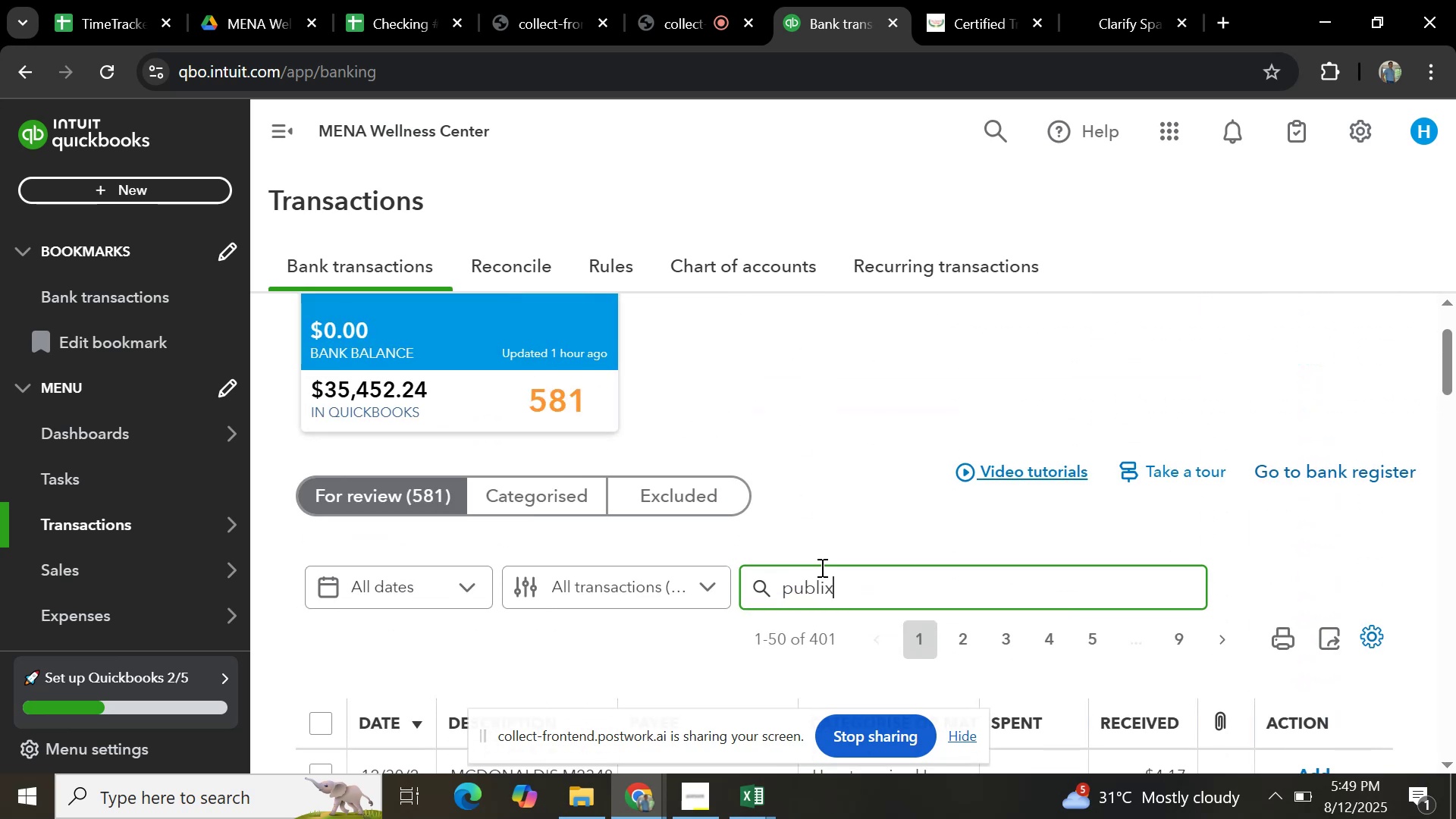 
key(Enter)
 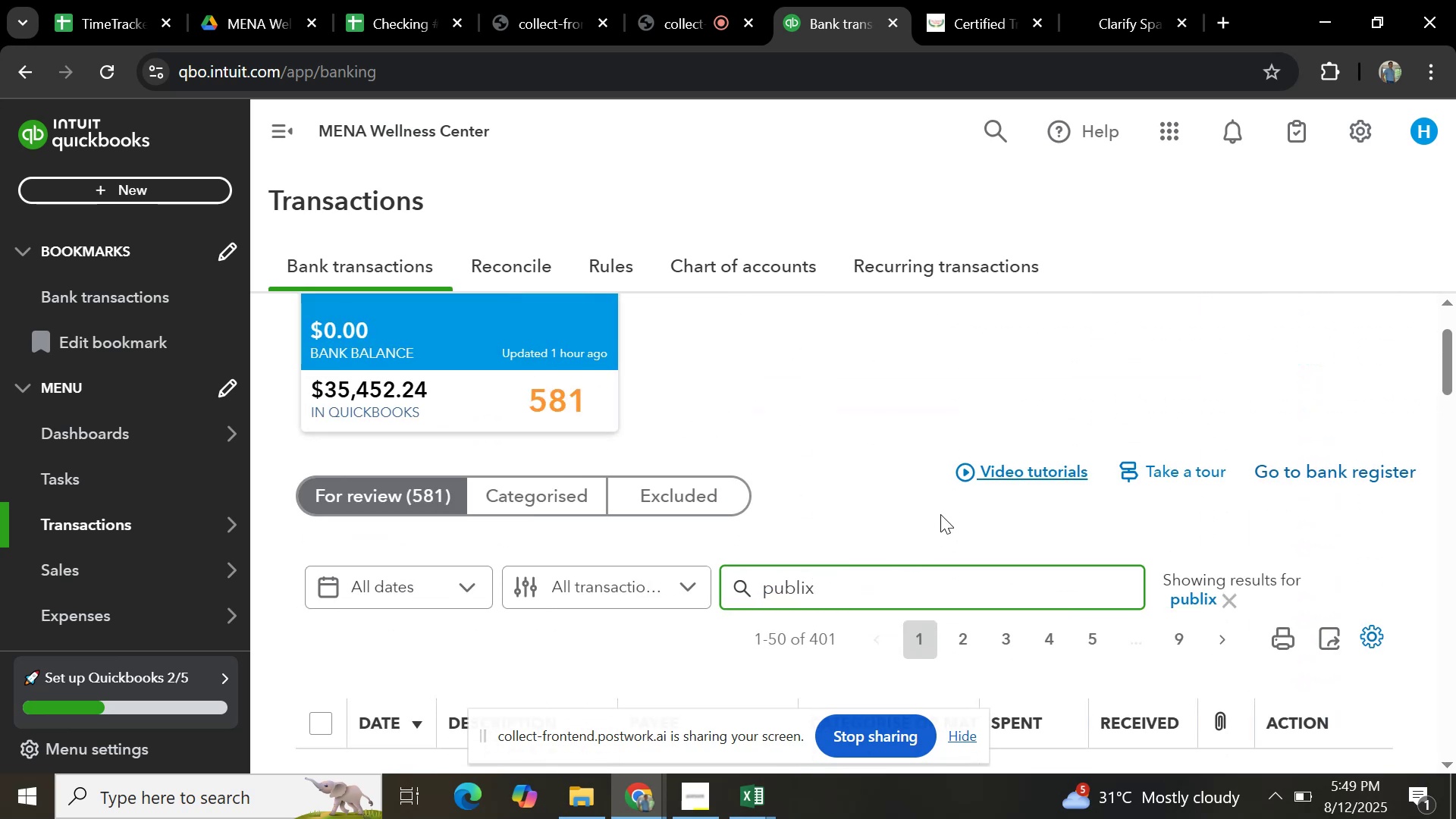 
scroll: coordinate [613, 463], scroll_direction: down, amount: 11.0
 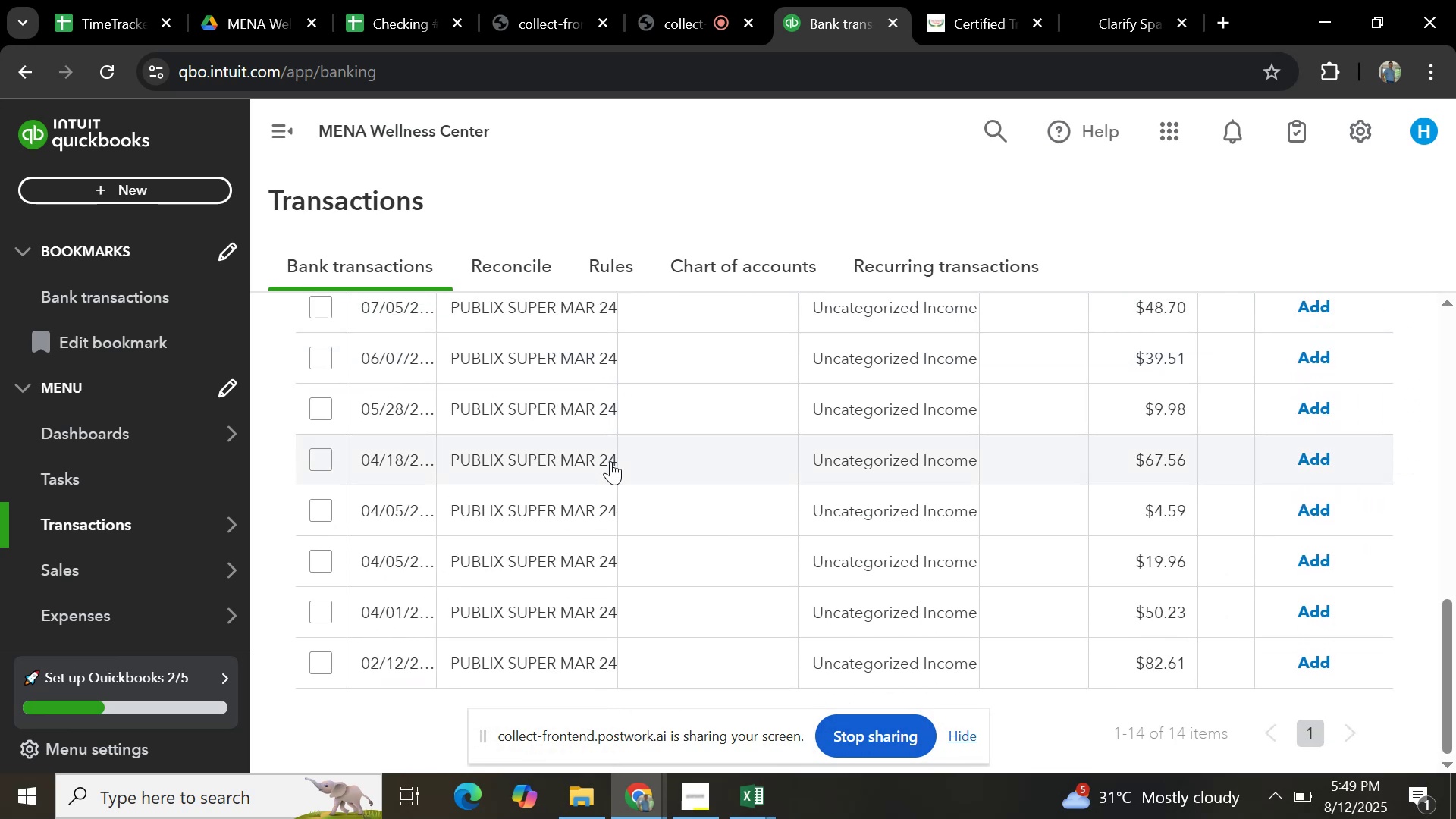 
scroll: coordinate [613, 458], scroll_direction: up, amount: 5.0
 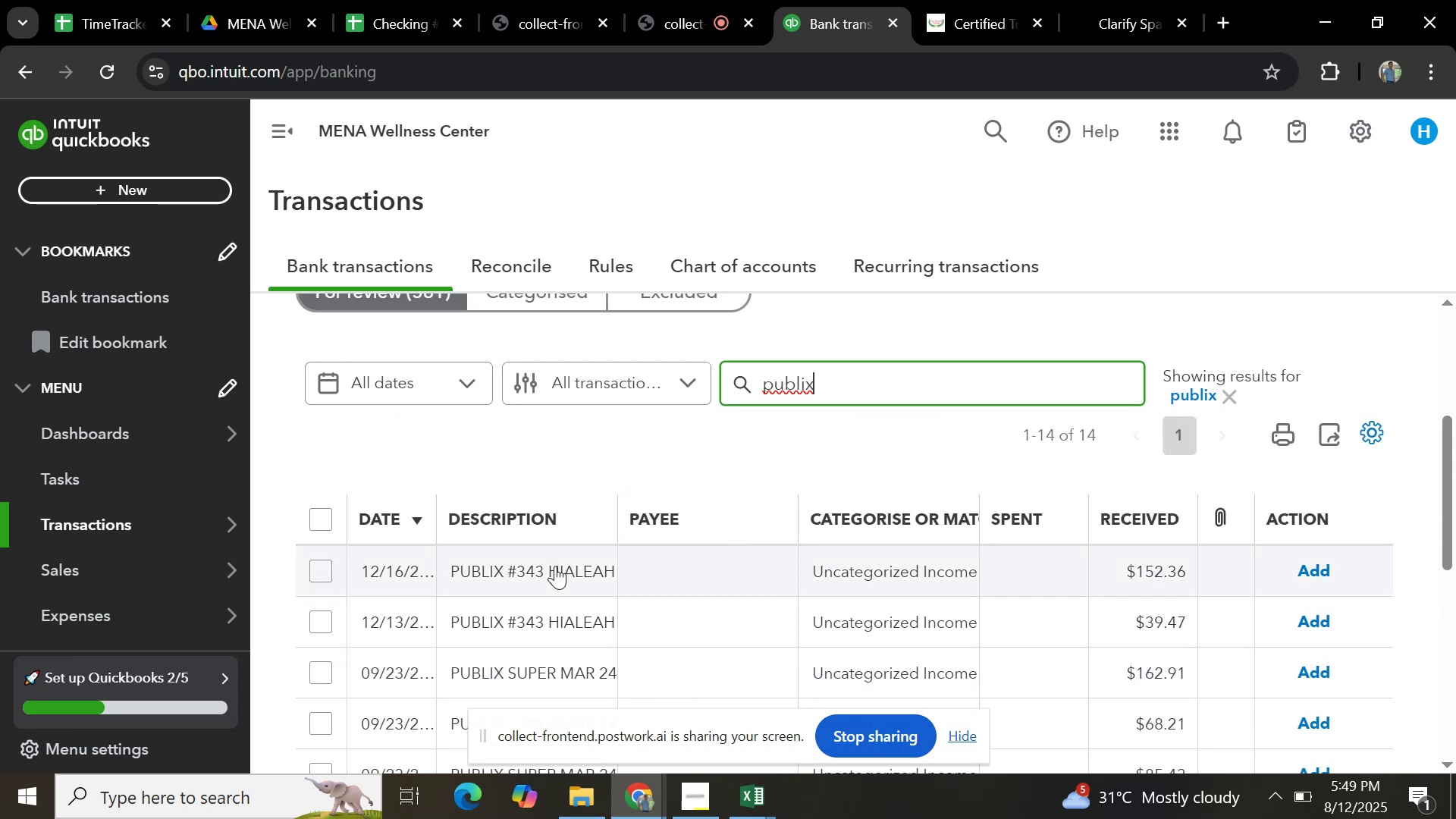 
left_click([556, 566])
 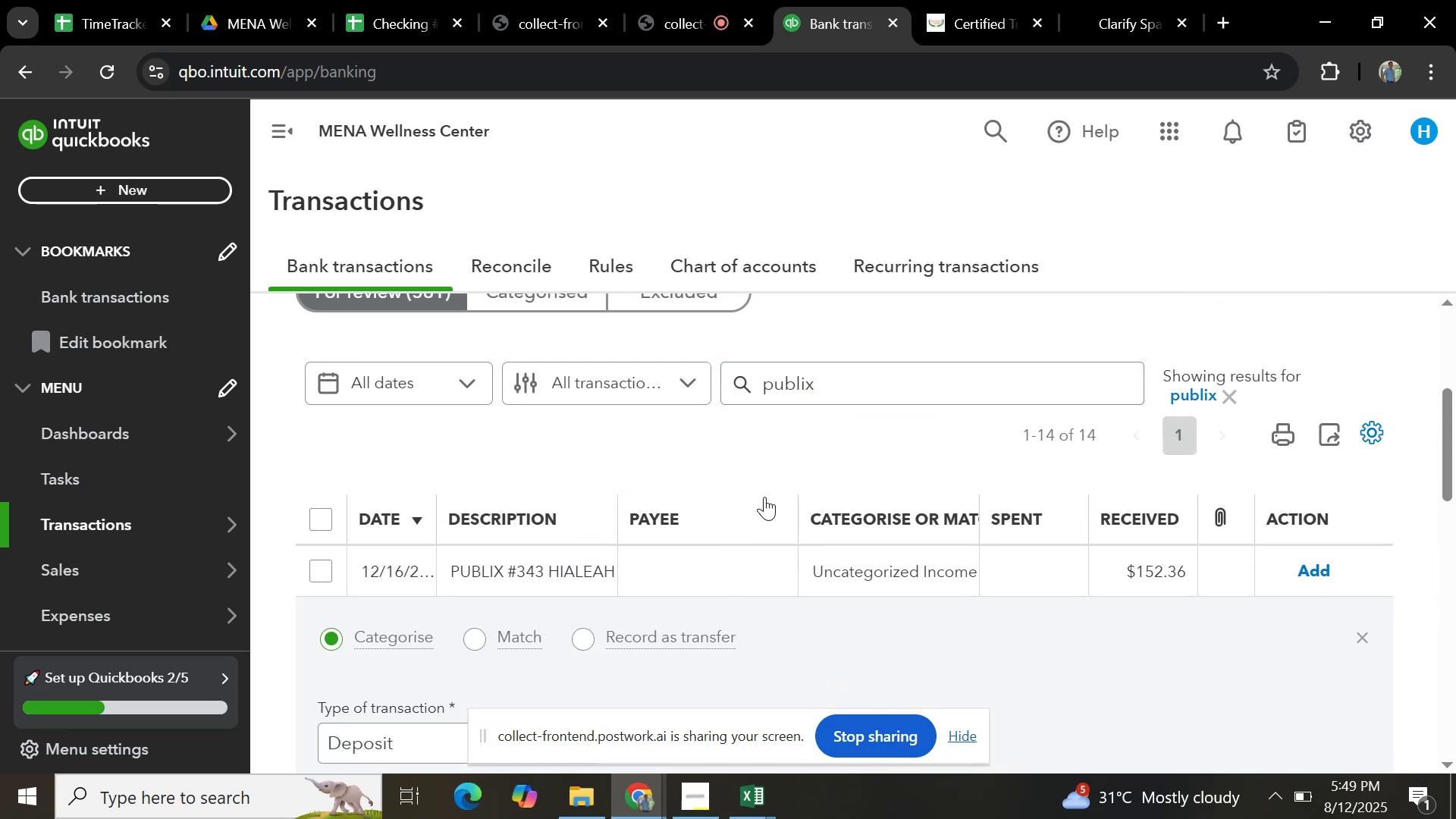 
scroll: coordinate [762, 497], scroll_direction: down, amount: 4.0
 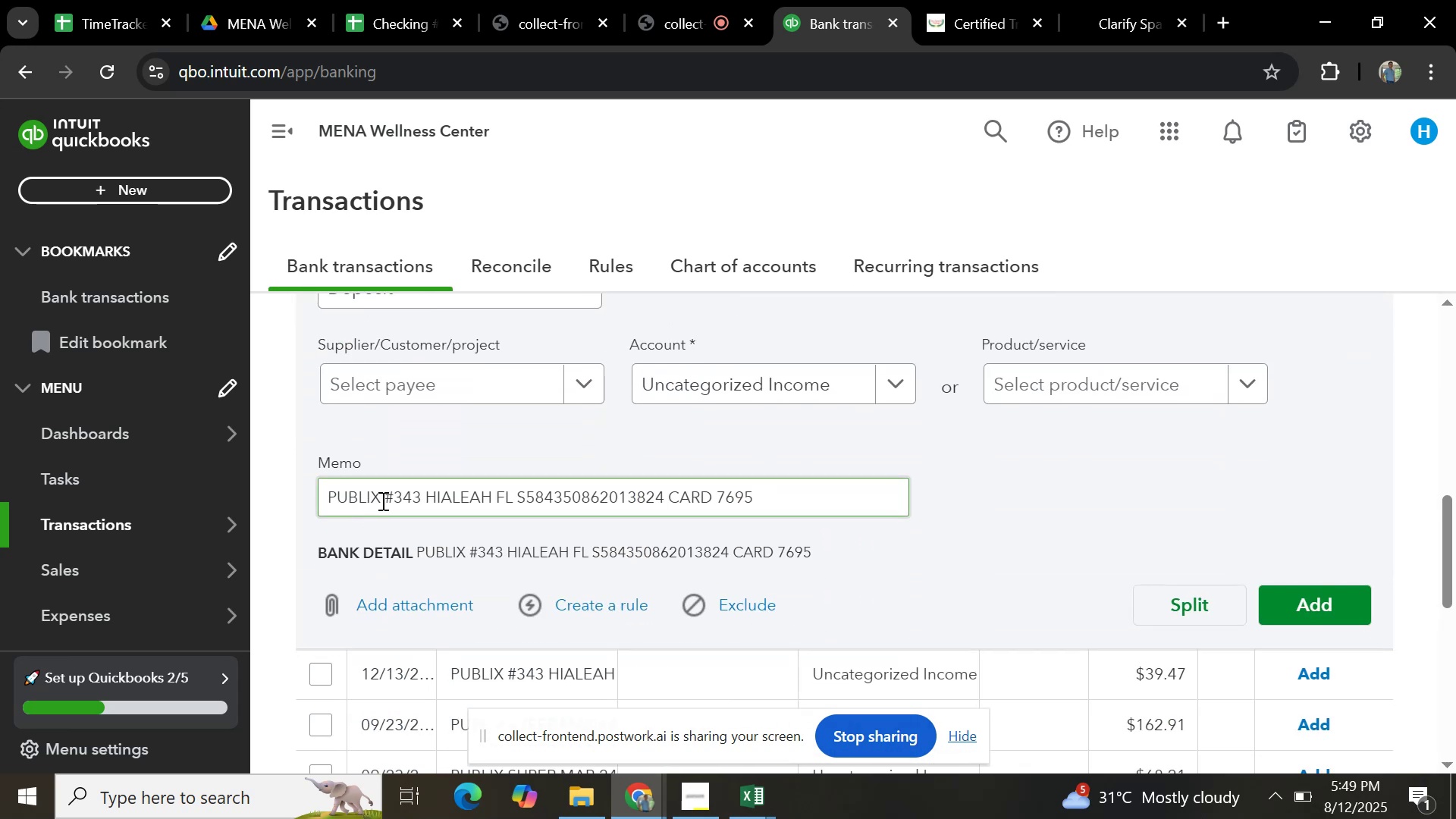 
key(Control+C)
 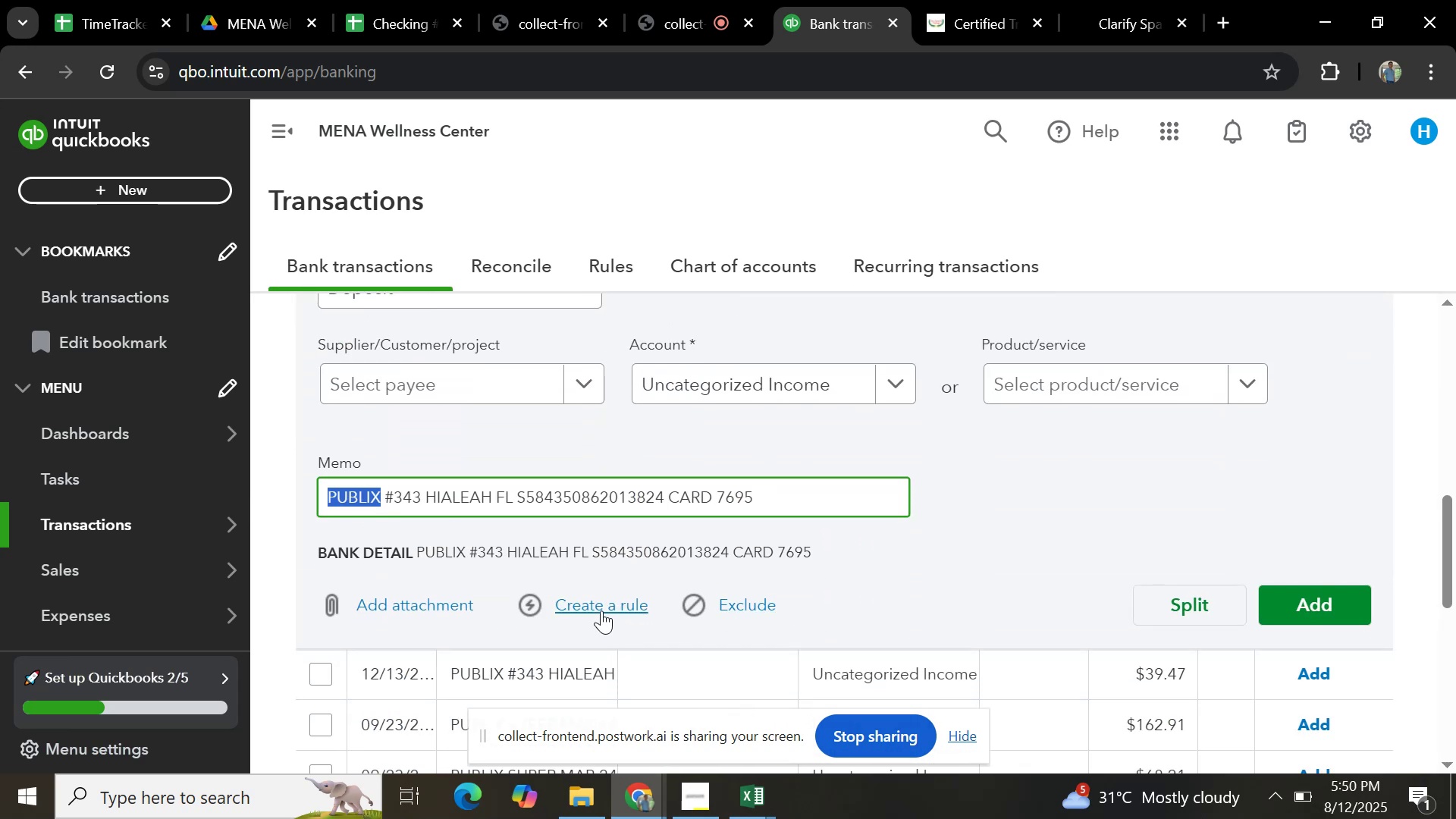 
left_click([601, 610])
 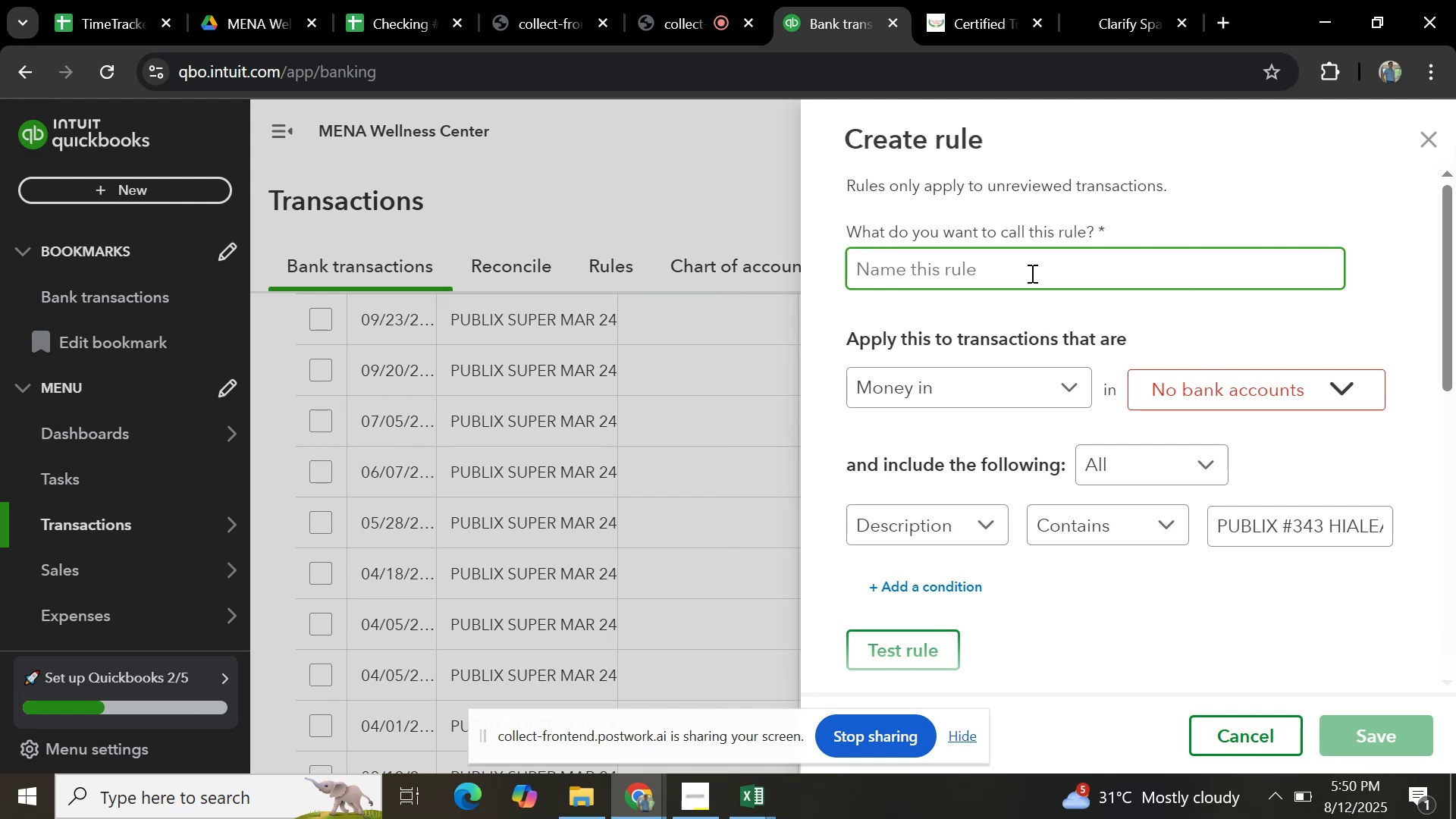 
left_click([1031, 273])
 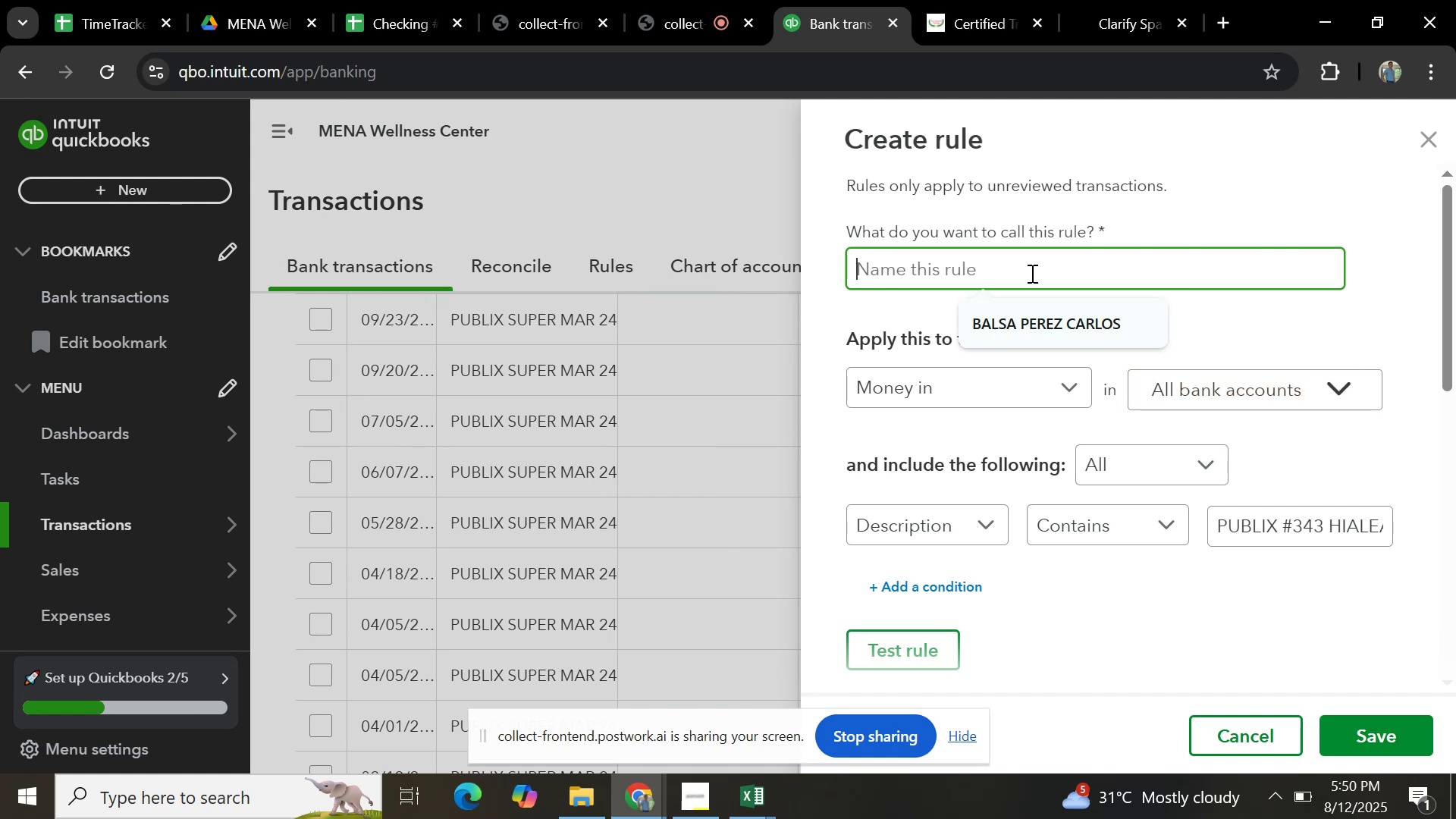 
key(Control+V)
 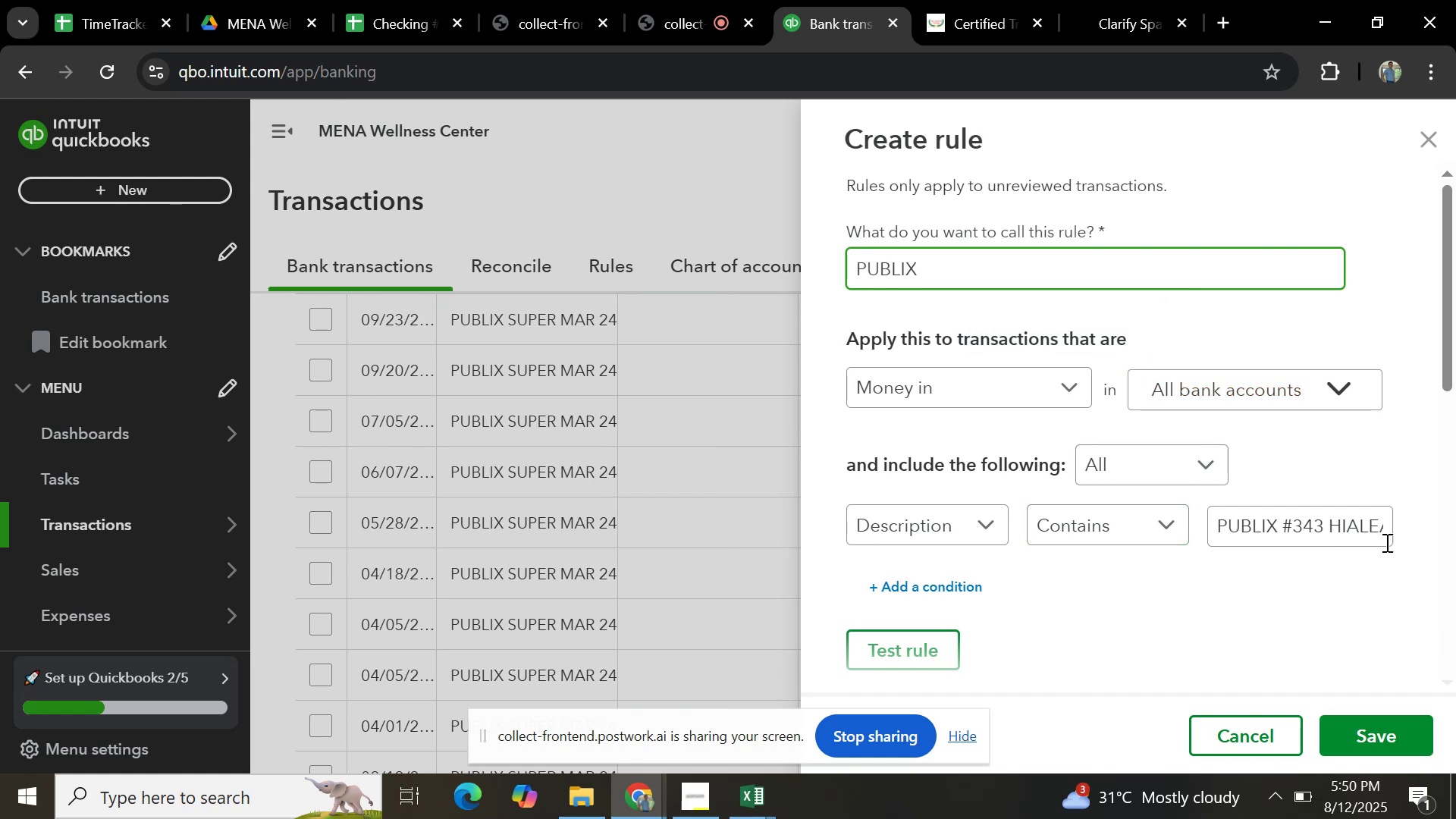 
left_click([1294, 544])
 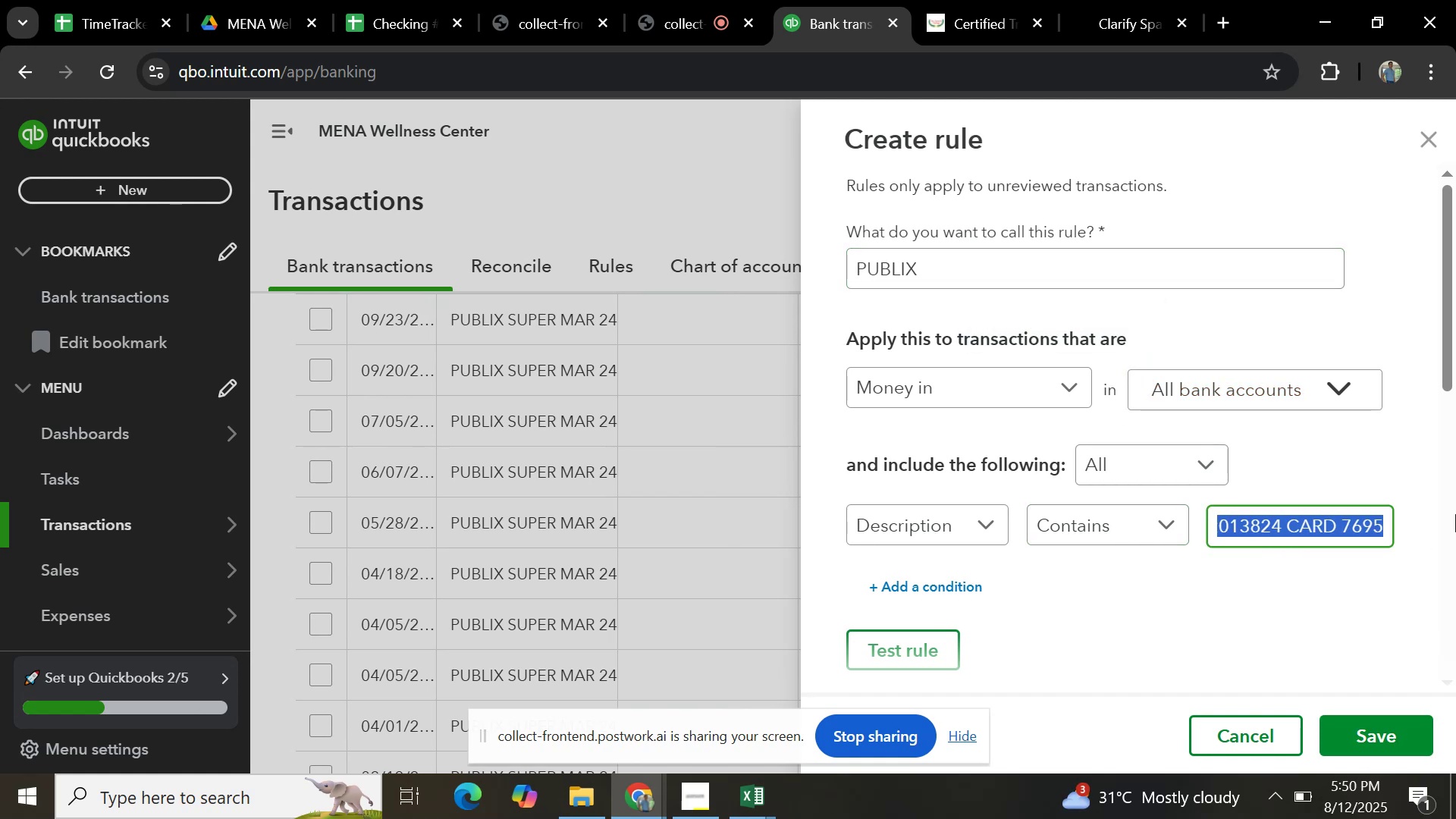 
key(Backspace)
 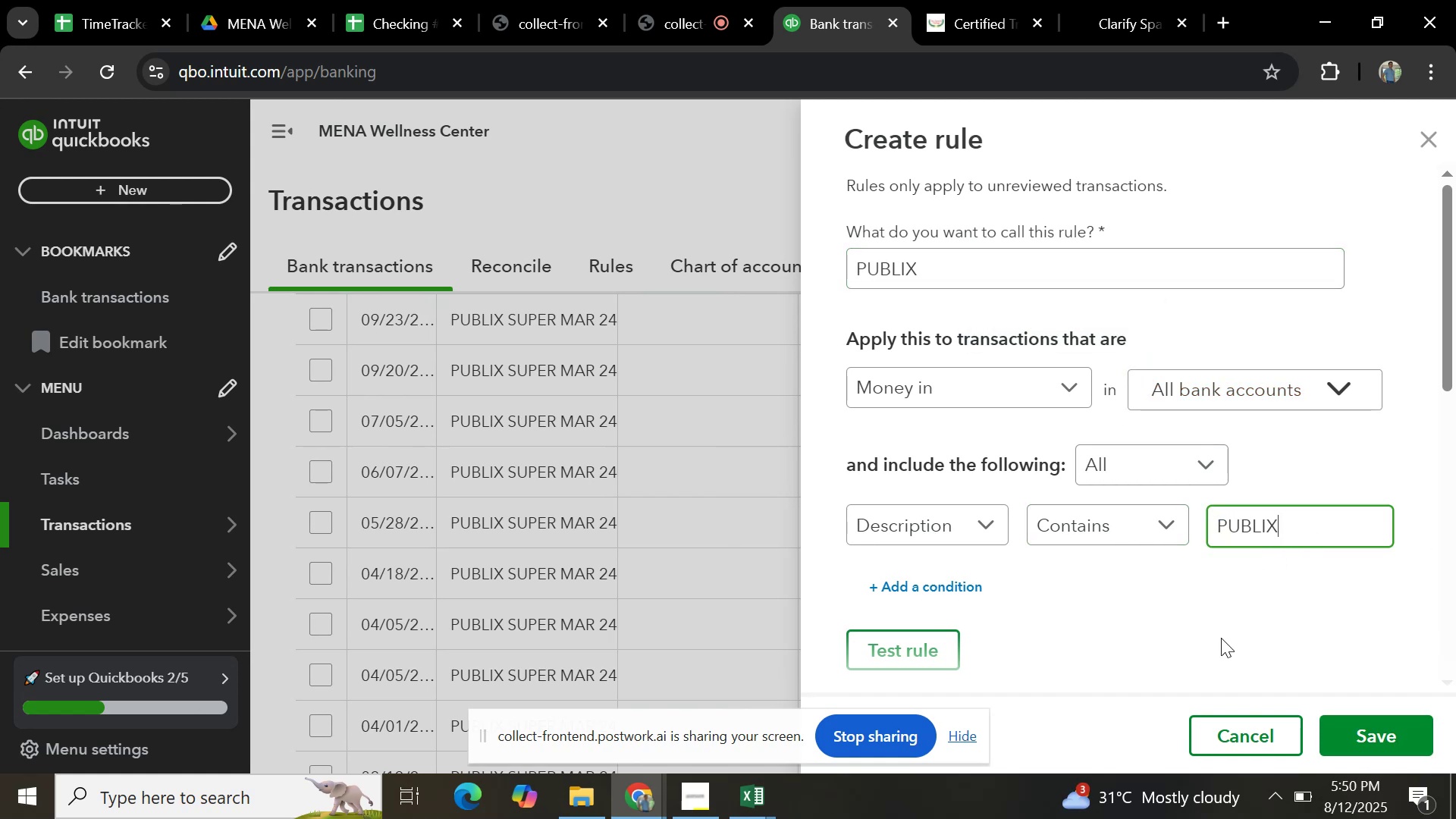 
scroll: coordinate [1210, 642], scroll_direction: down, amount: 6.0
 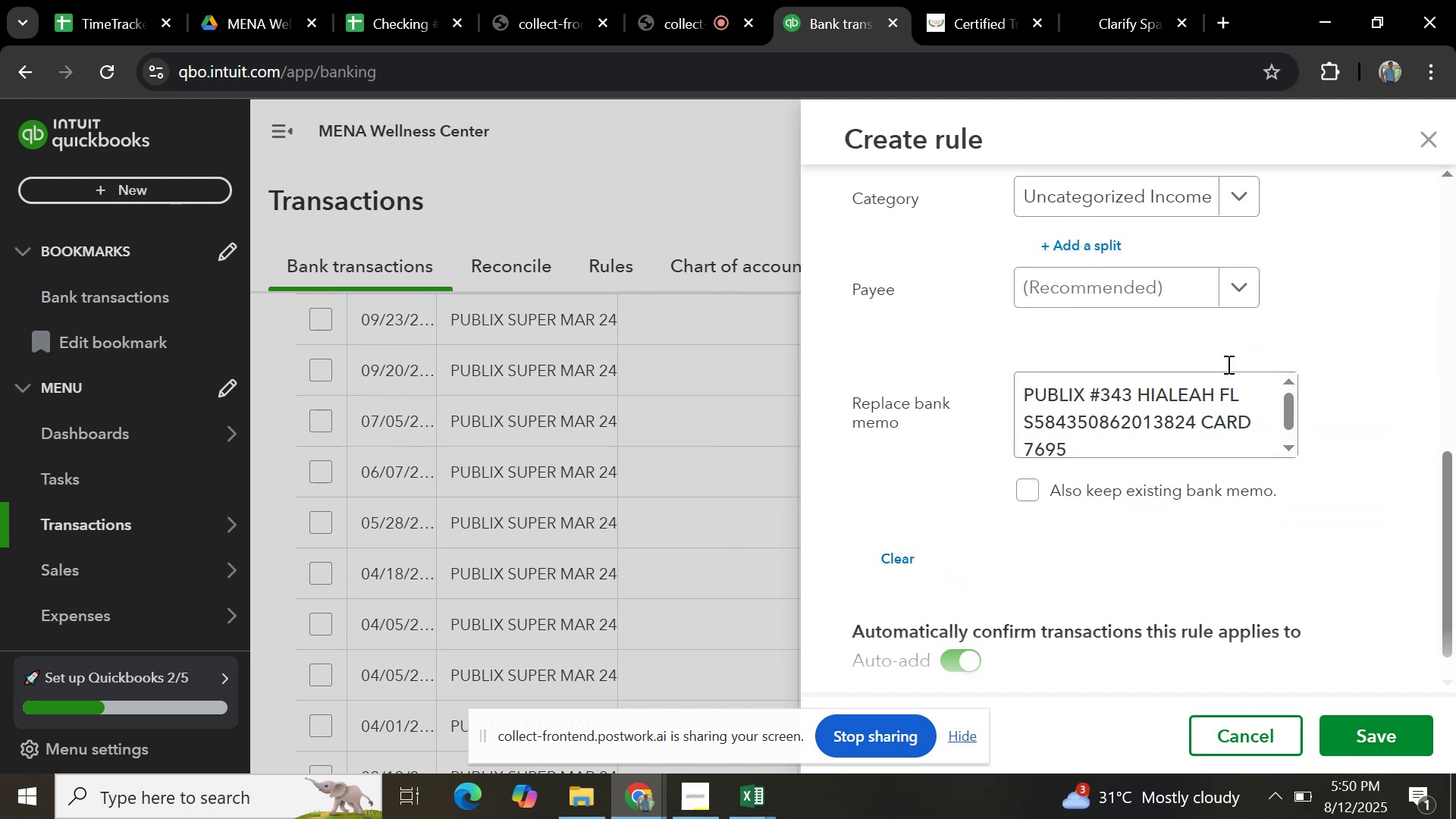 
scroll: coordinate [1238, 315], scroll_direction: up, amount: 1.0
 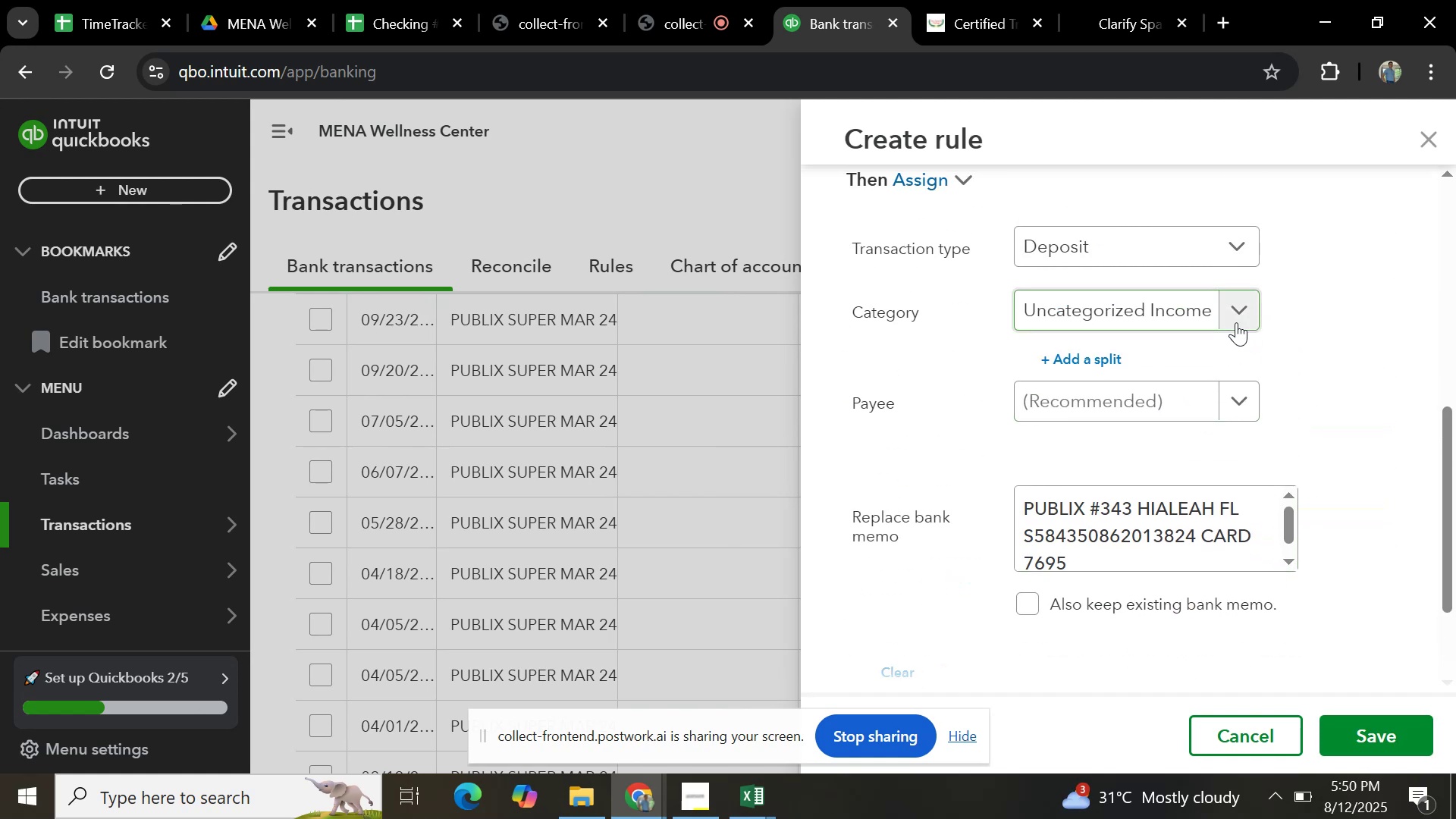 
left_click([1236, 322])
 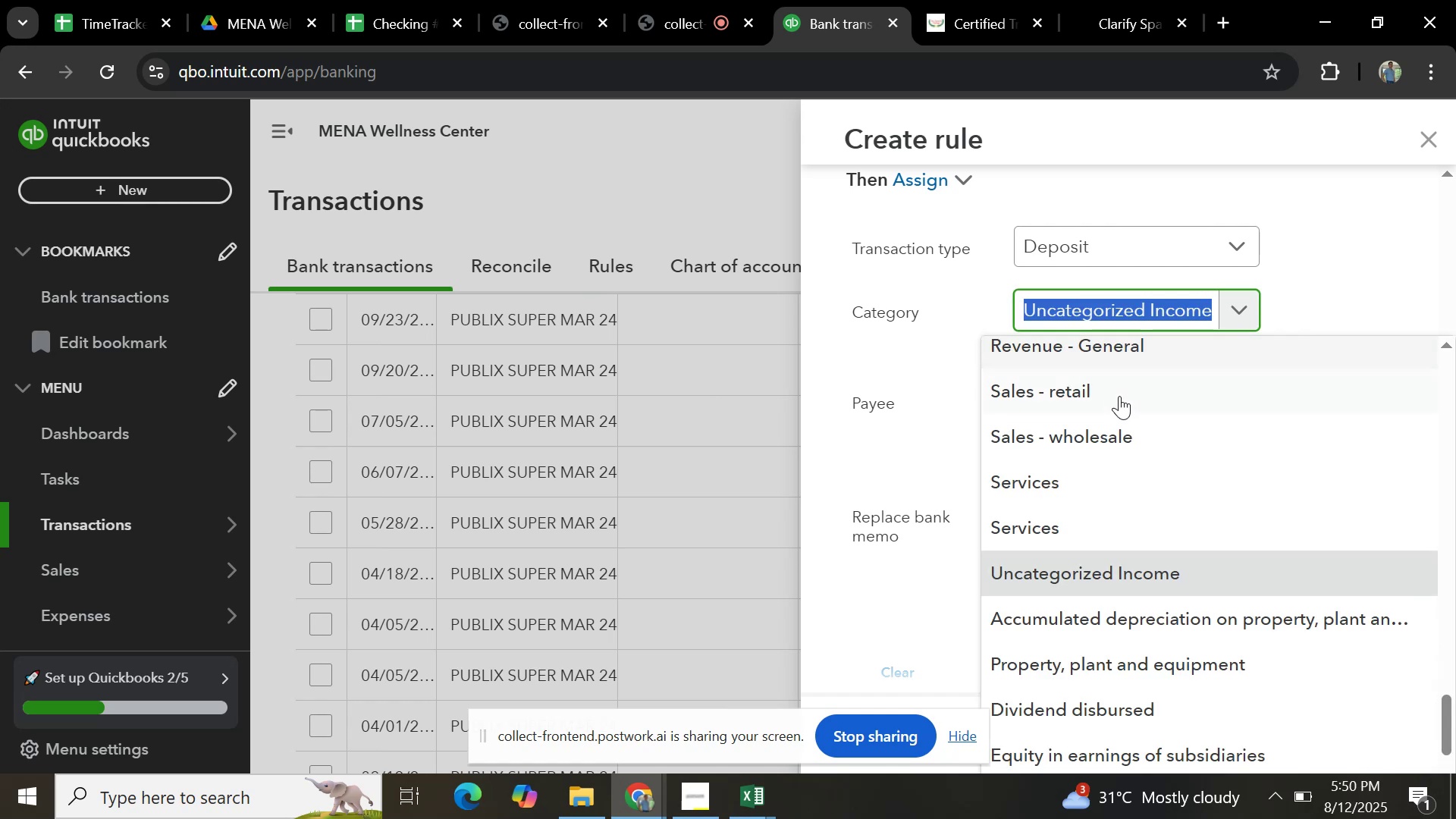 
left_click([1119, 397])
 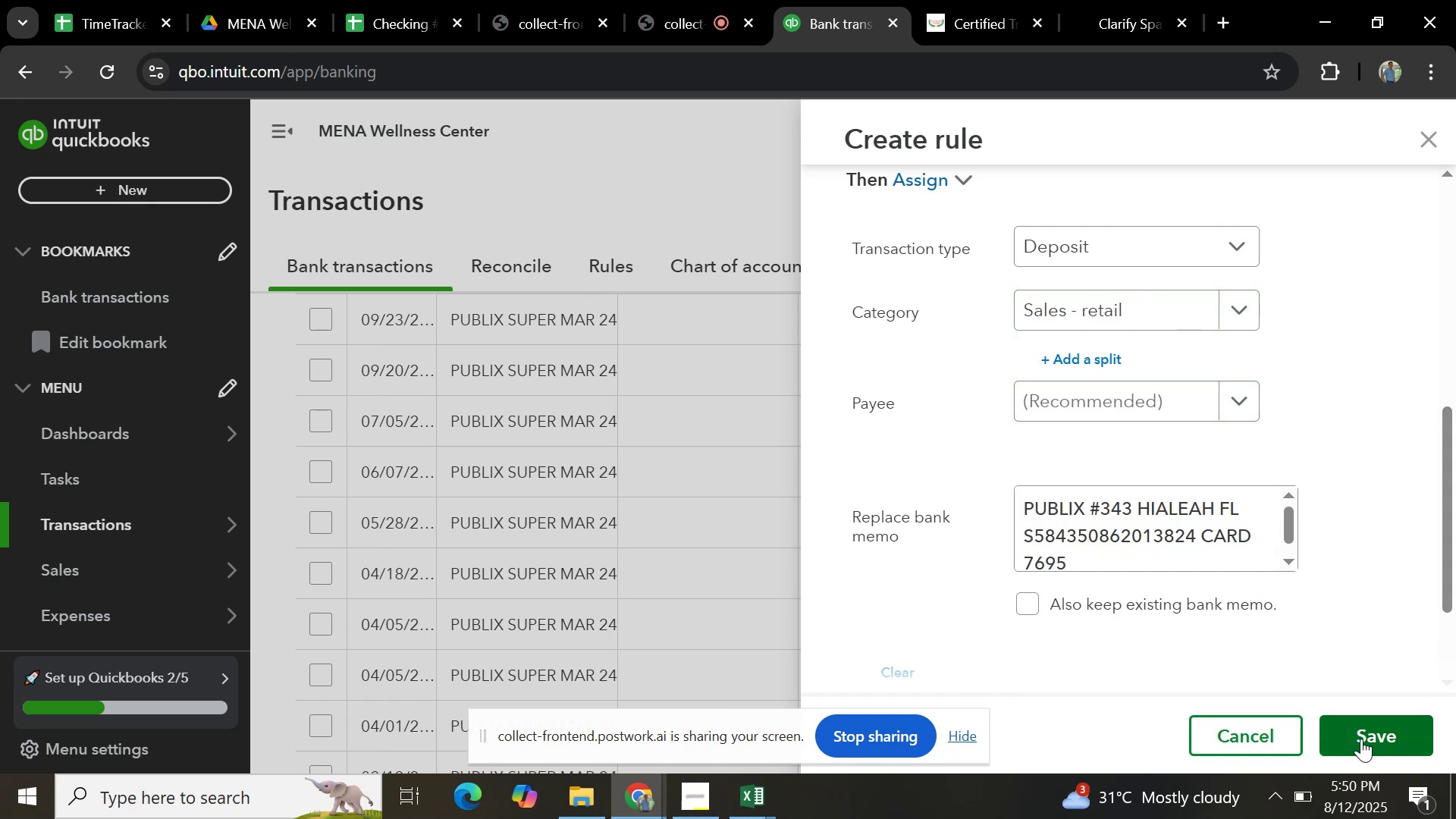 
left_click([1362, 739])
 